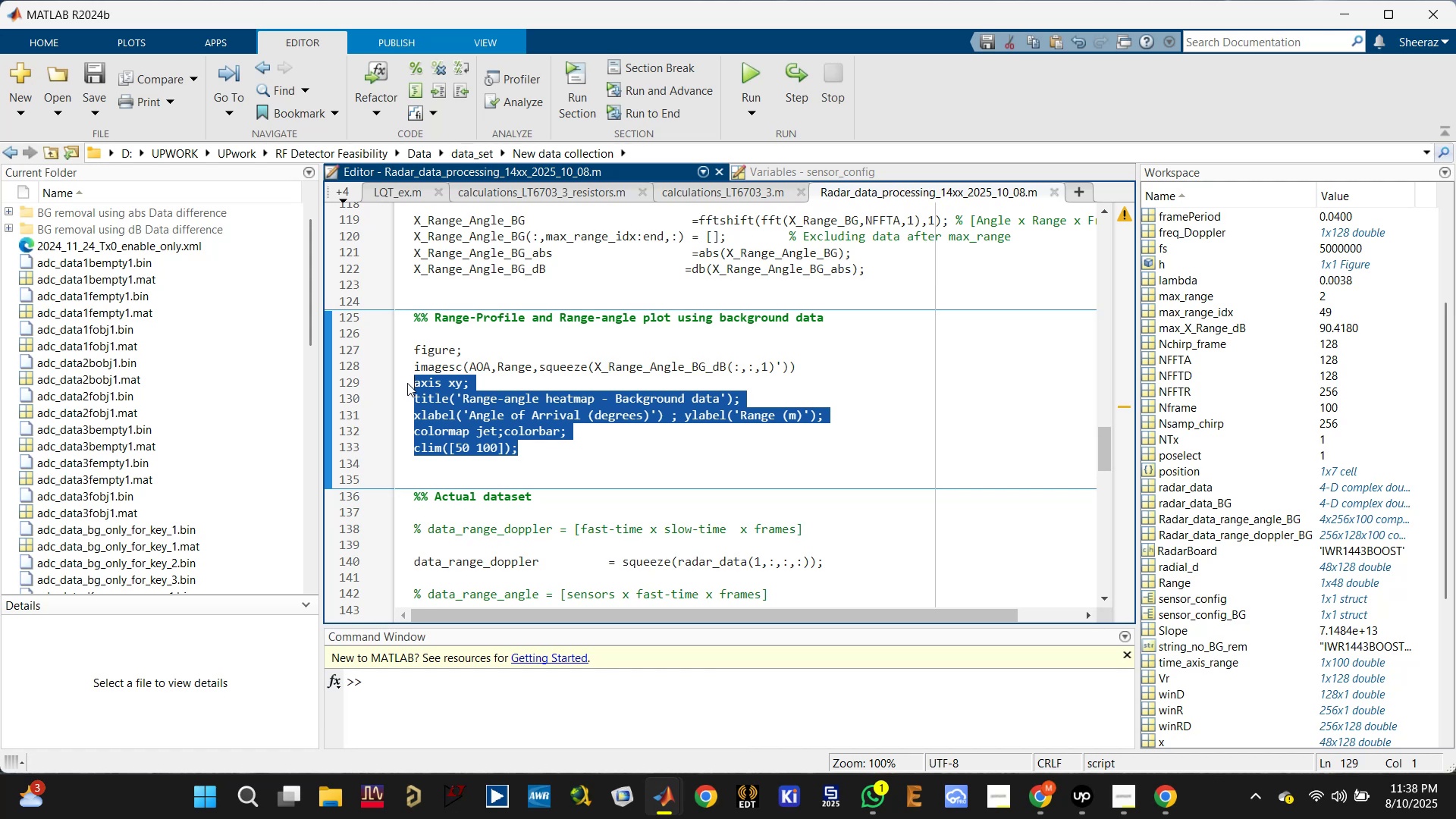 
key(Control+ControlLeft)
 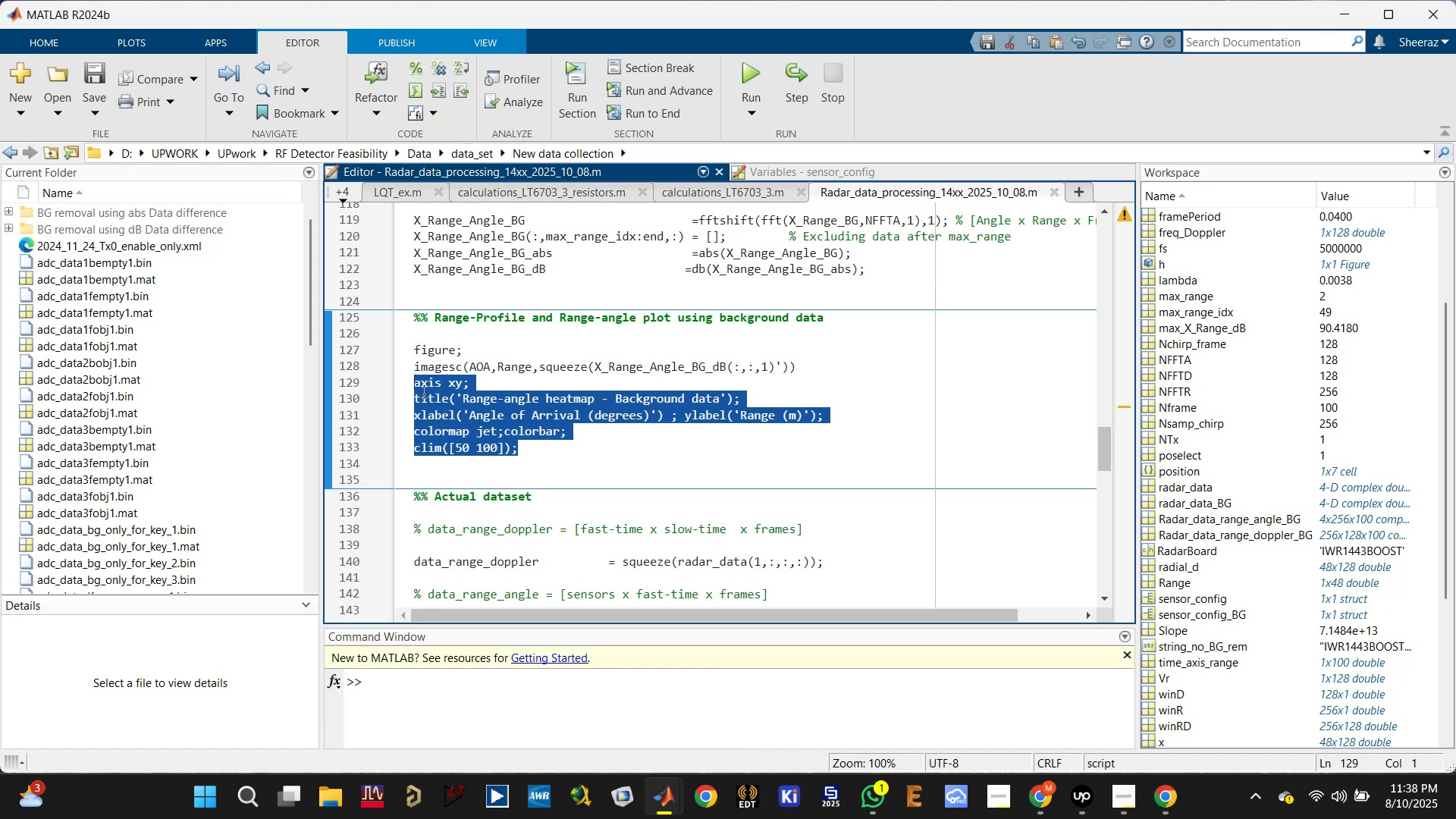 
key(Control+C)
 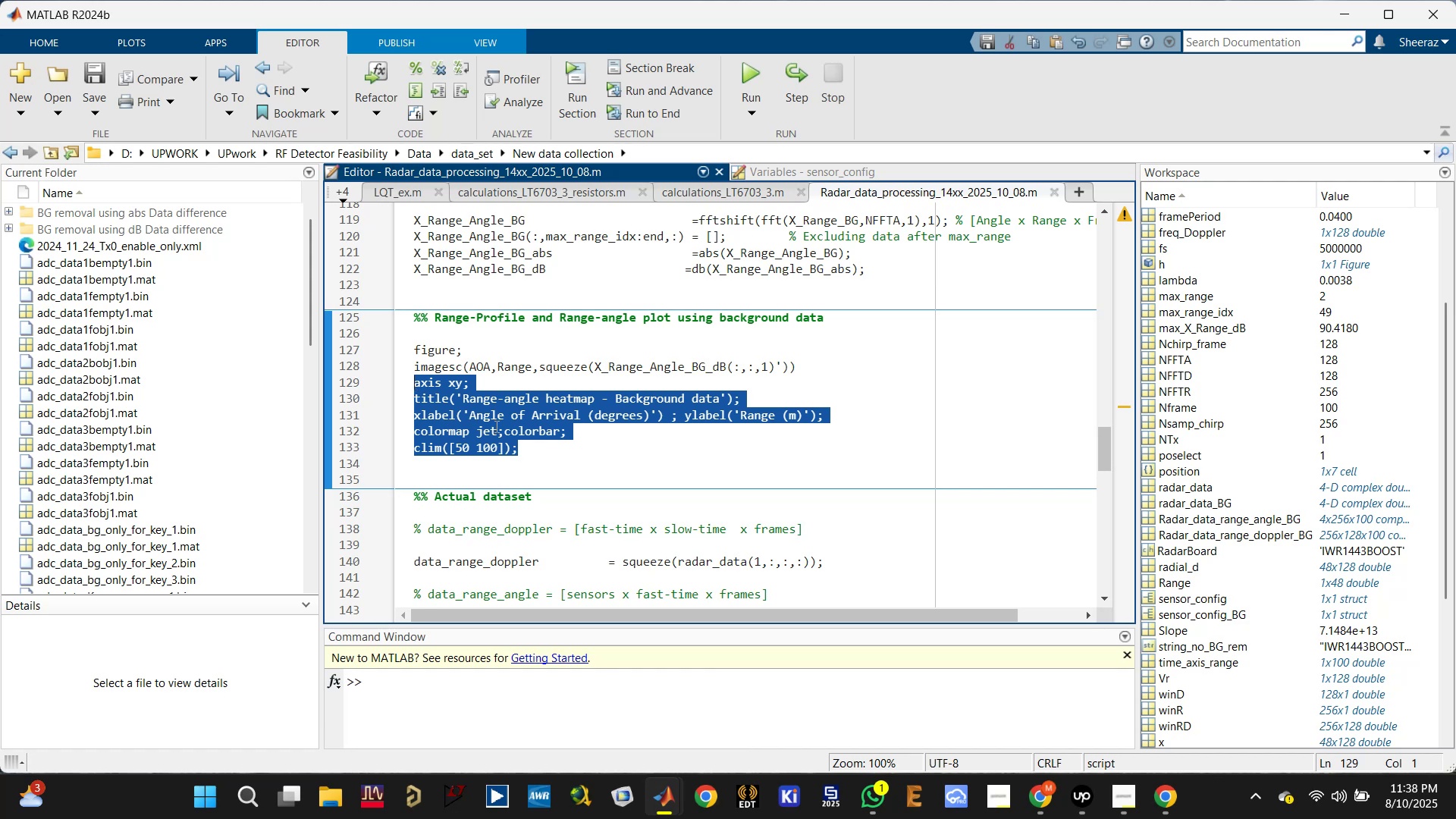 
scroll: coordinate [493, 434], scroll_direction: down, amount: 6.0
 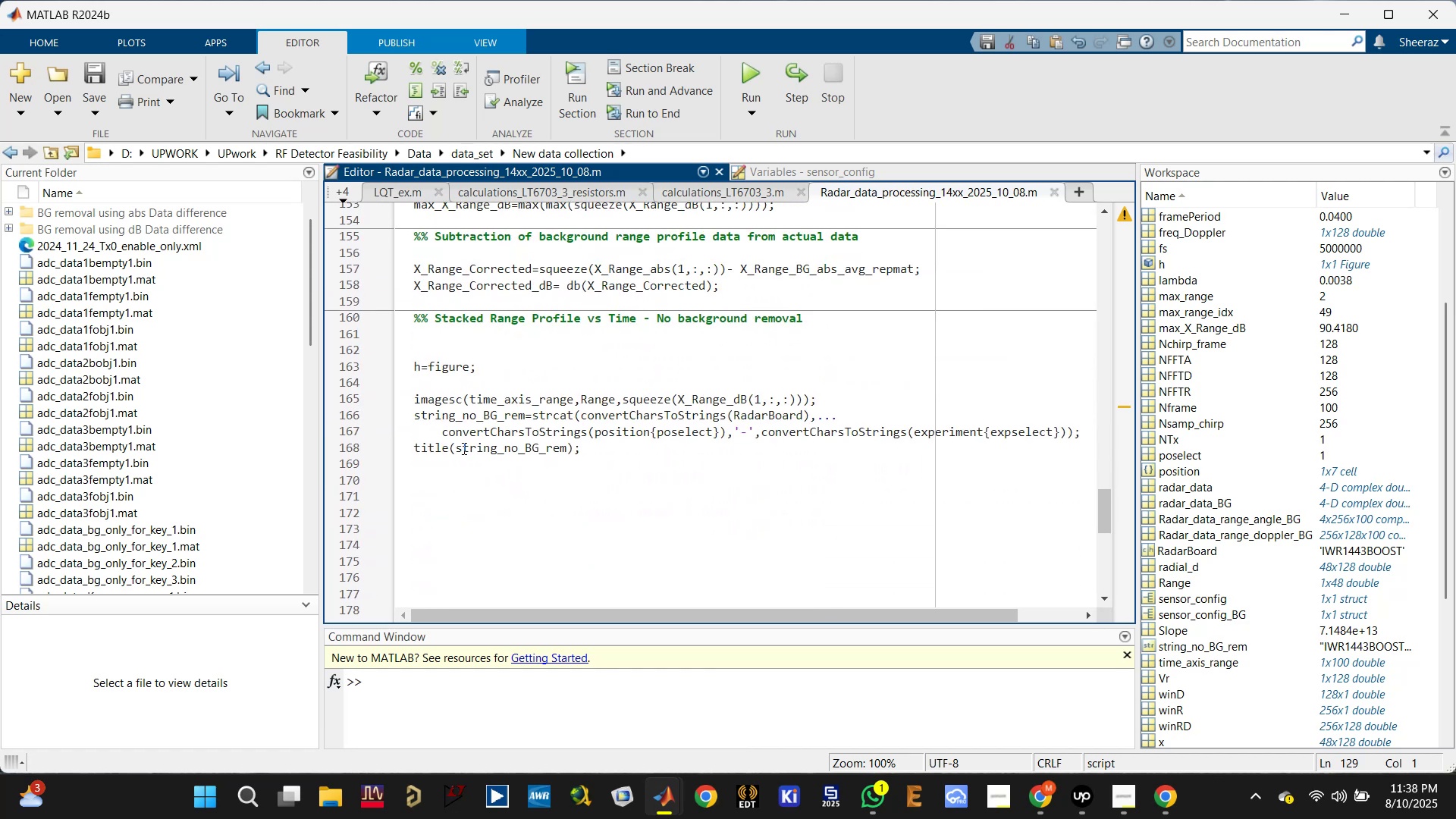 
left_click([449, 475])
 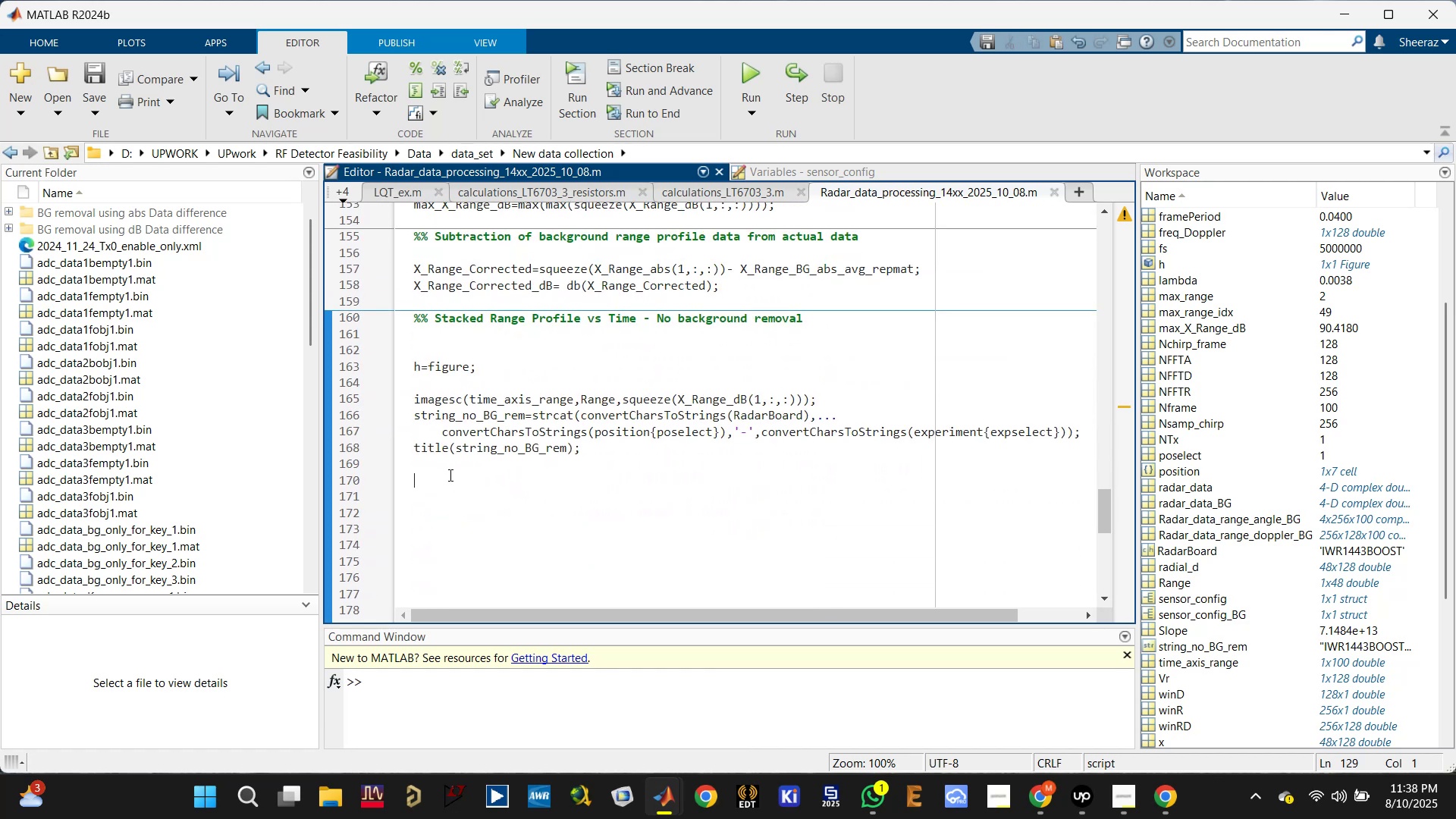 
hold_key(key=ControlLeft, duration=0.34)
 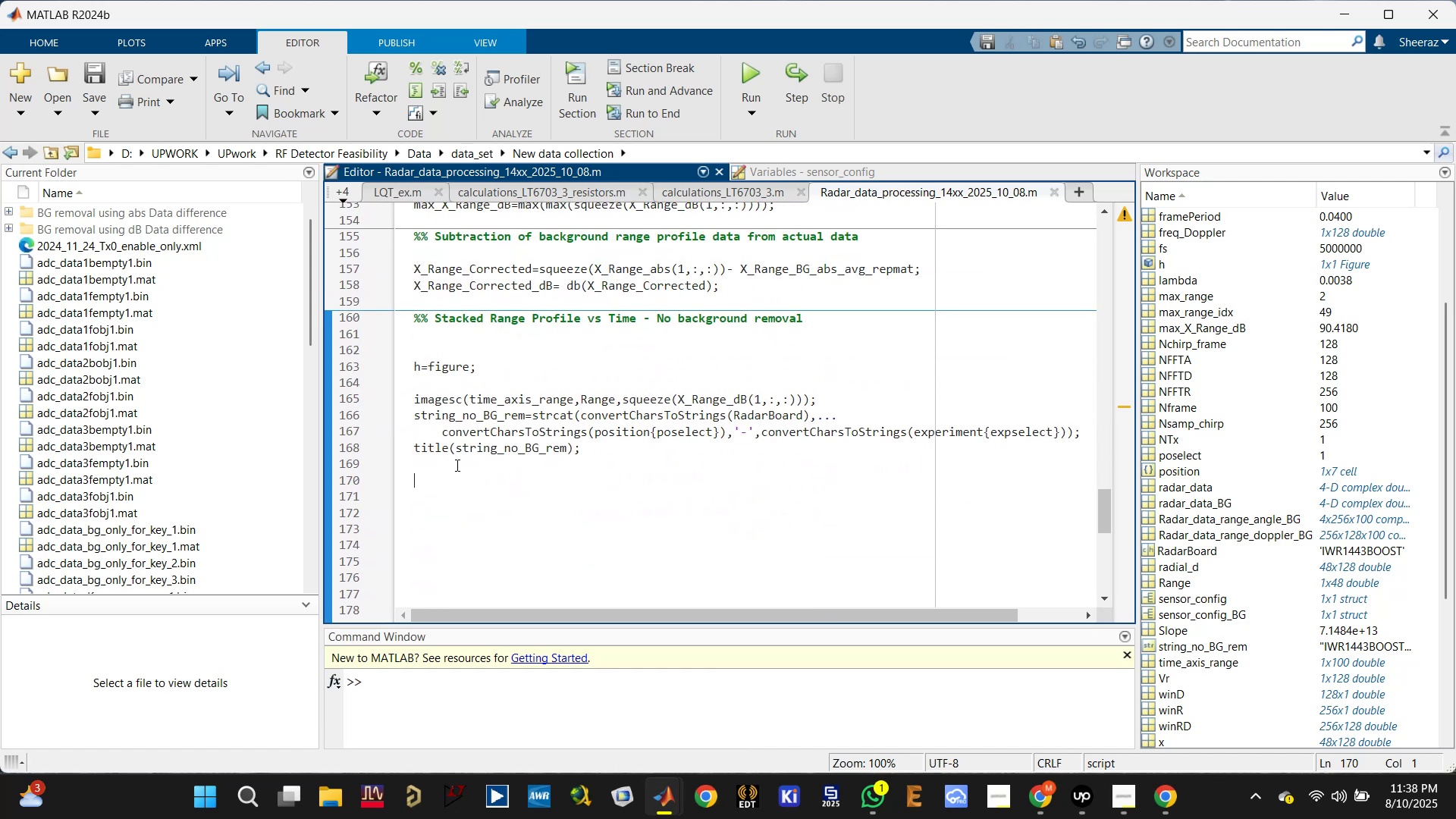 
left_click([456, 465])
 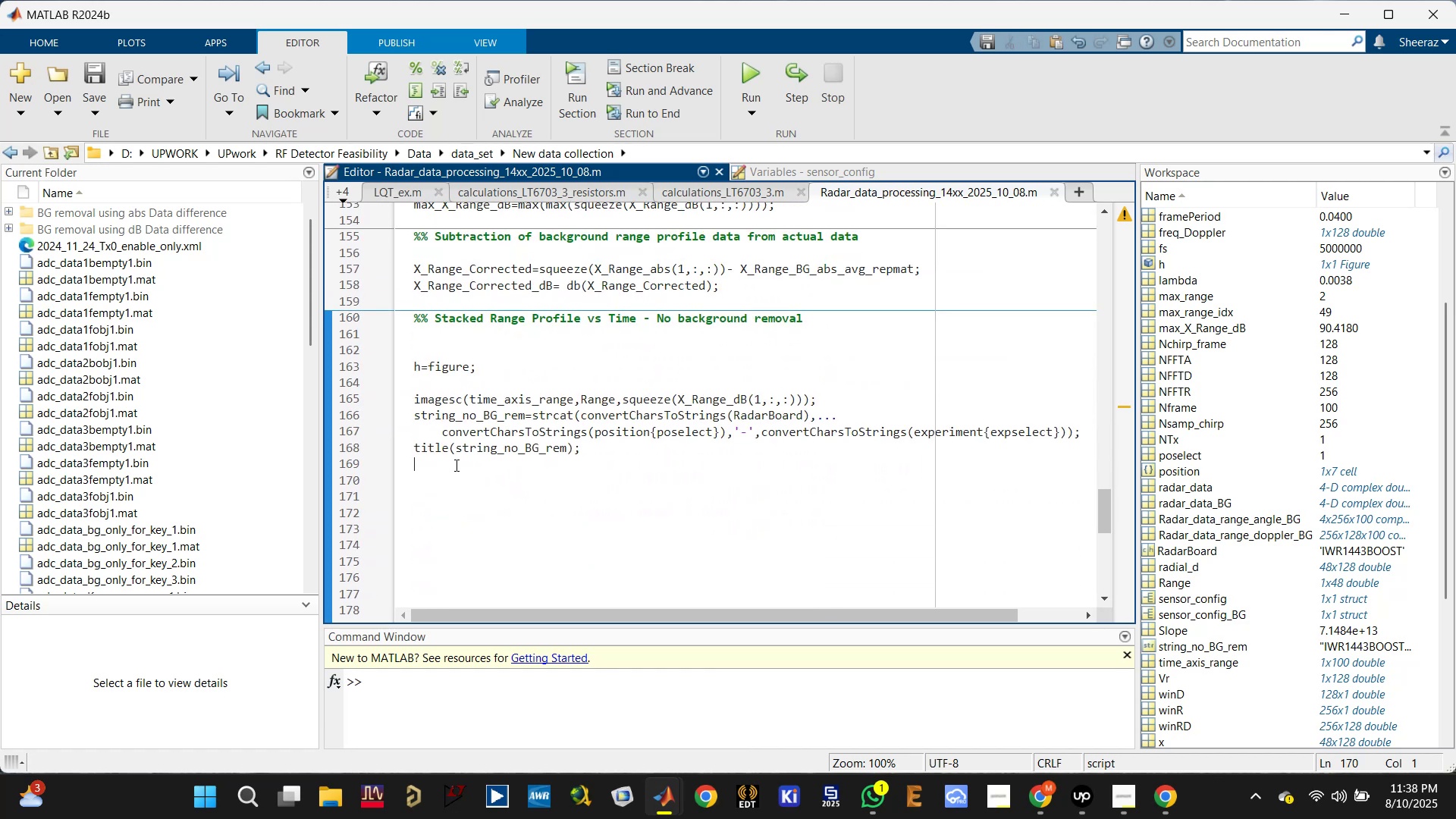 
key(Control+V)
 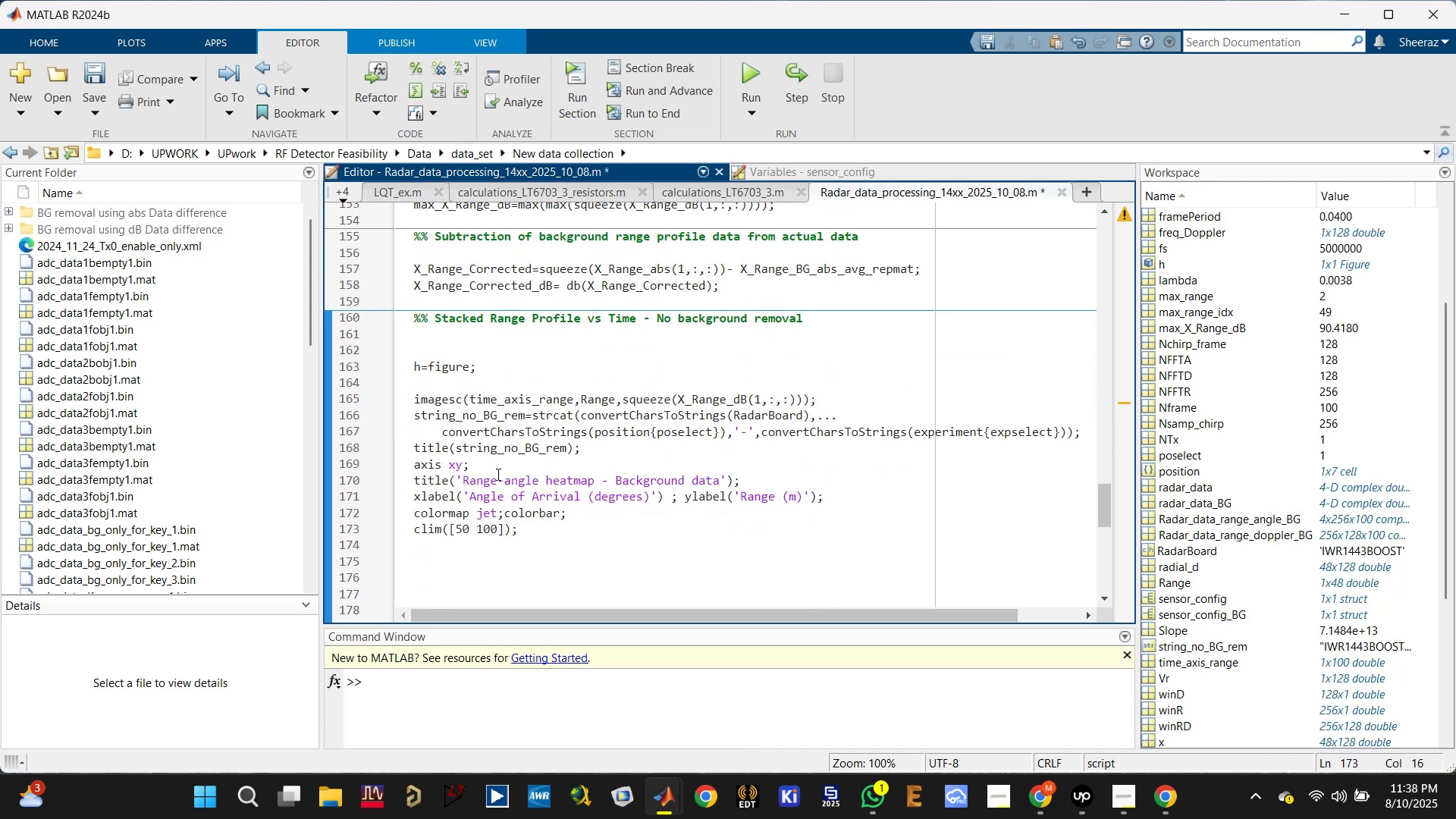 
double_click([474, 479])
 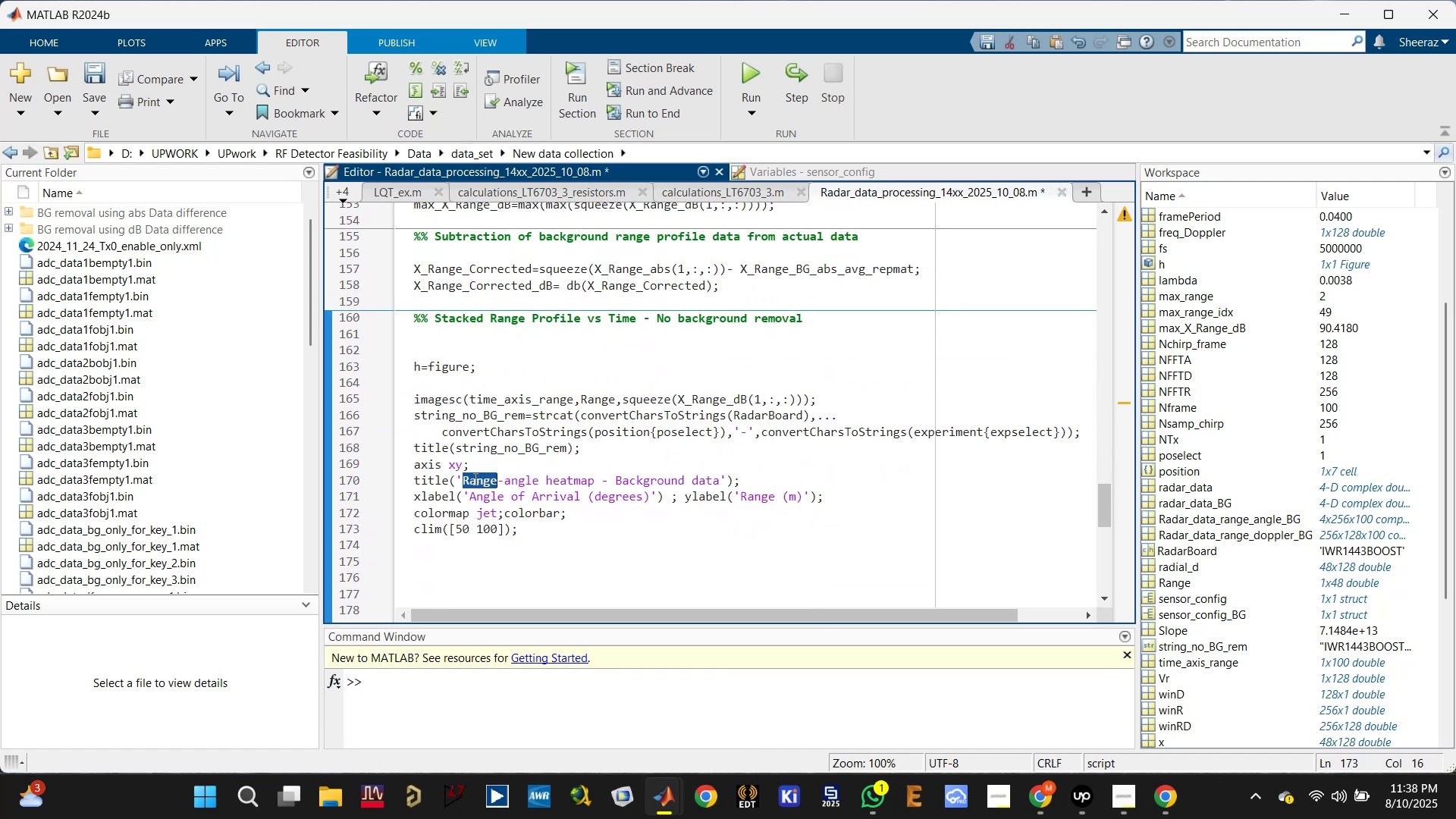 
triple_click([474, 479])
 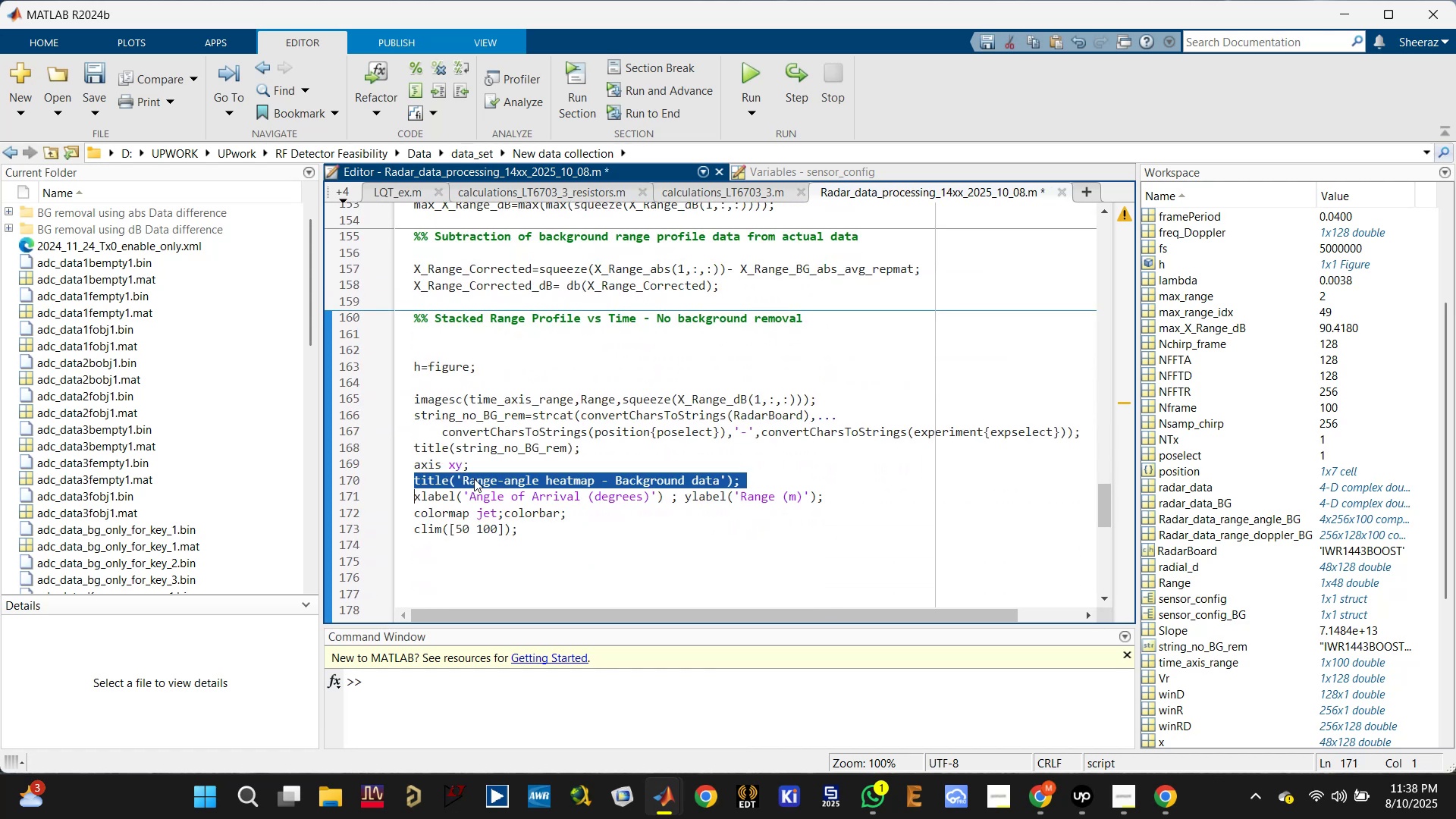 
key(Backspace)
 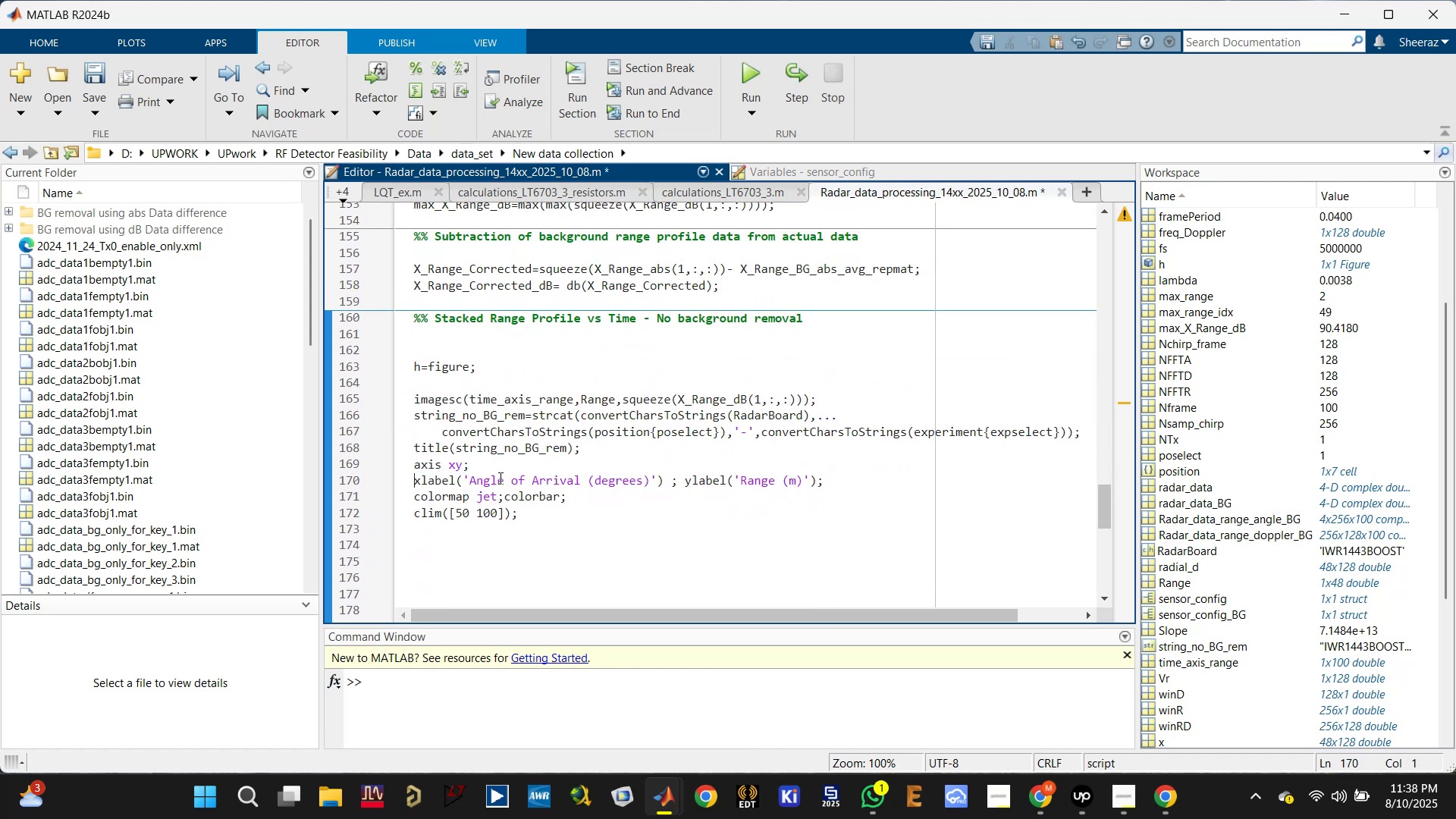 
left_click_drag(start_coordinate=[469, 477], to_coordinate=[648, 478])
 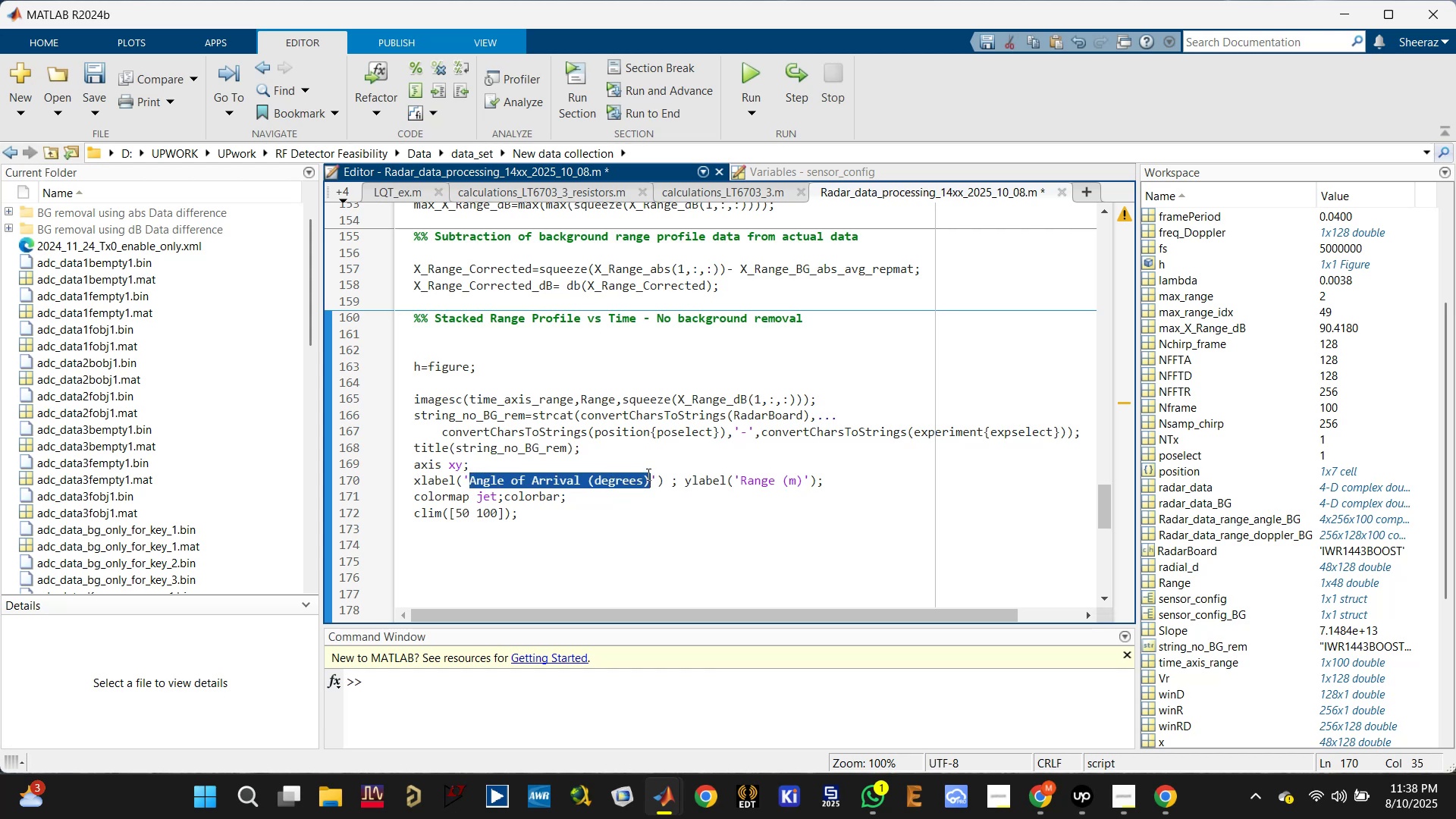 
type(Time (s0)
key(Backspace)
type())
 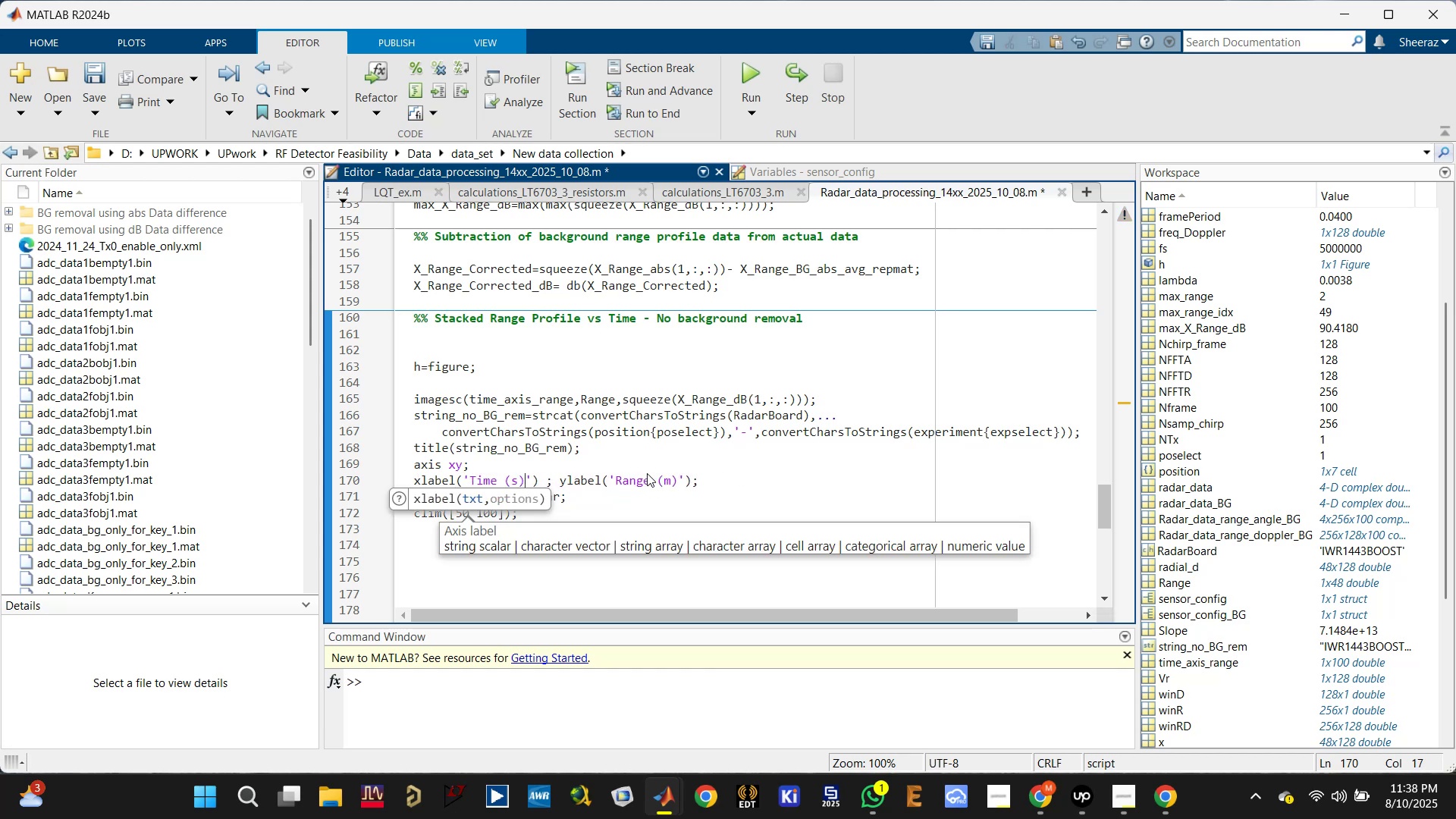 
key(Control+S)
 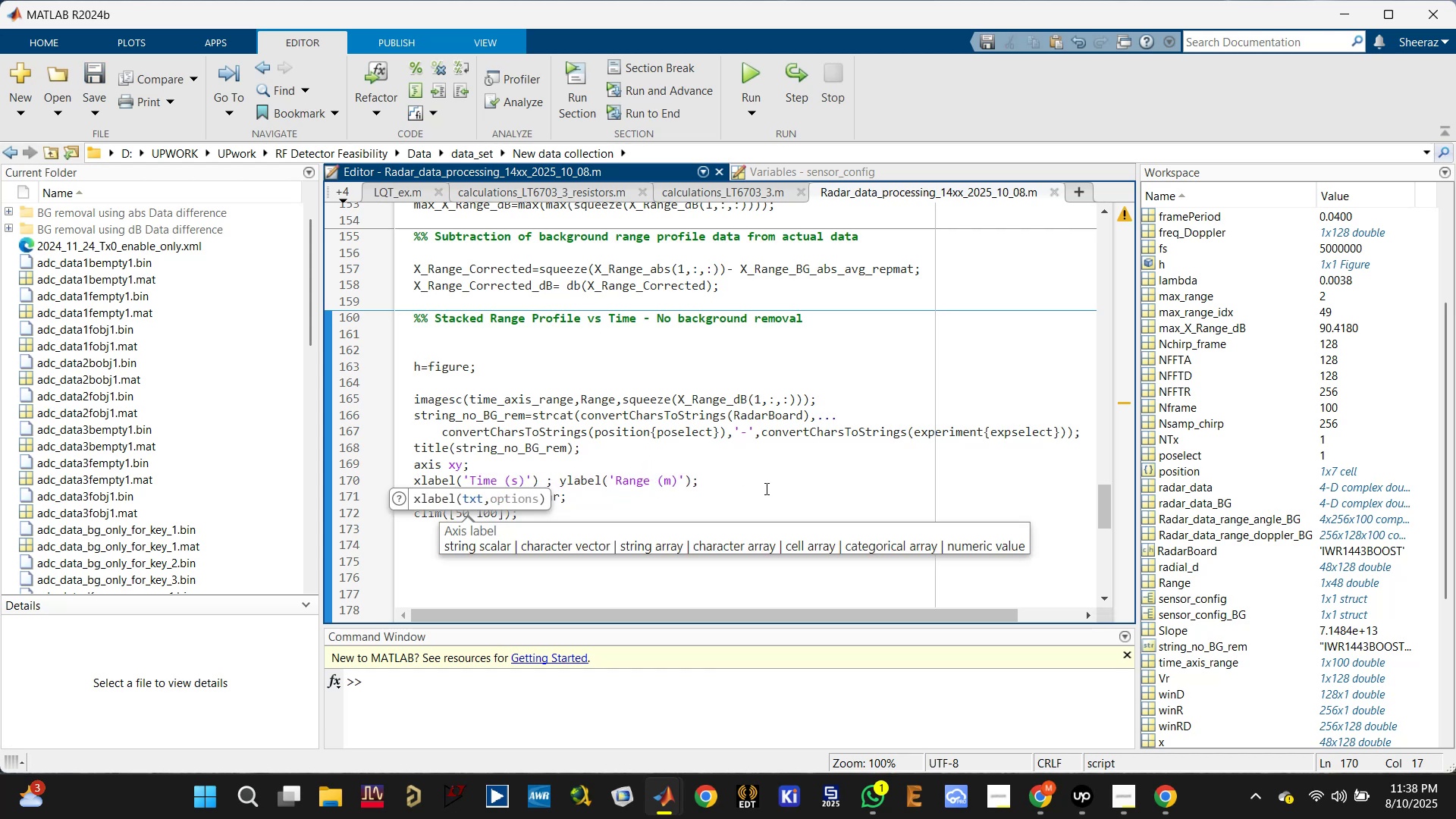 
left_click([632, 495])
 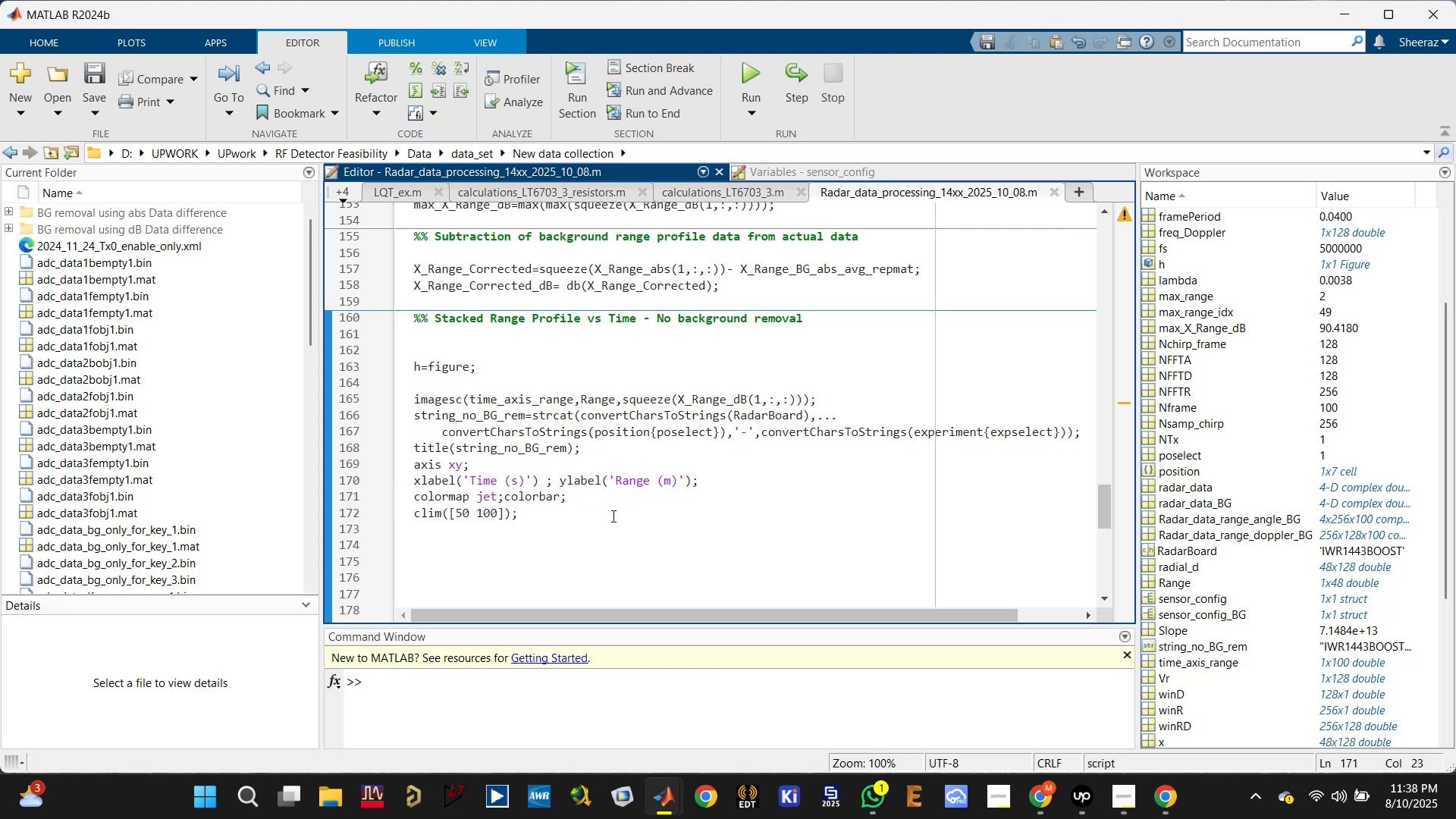 
key(Control+S)
 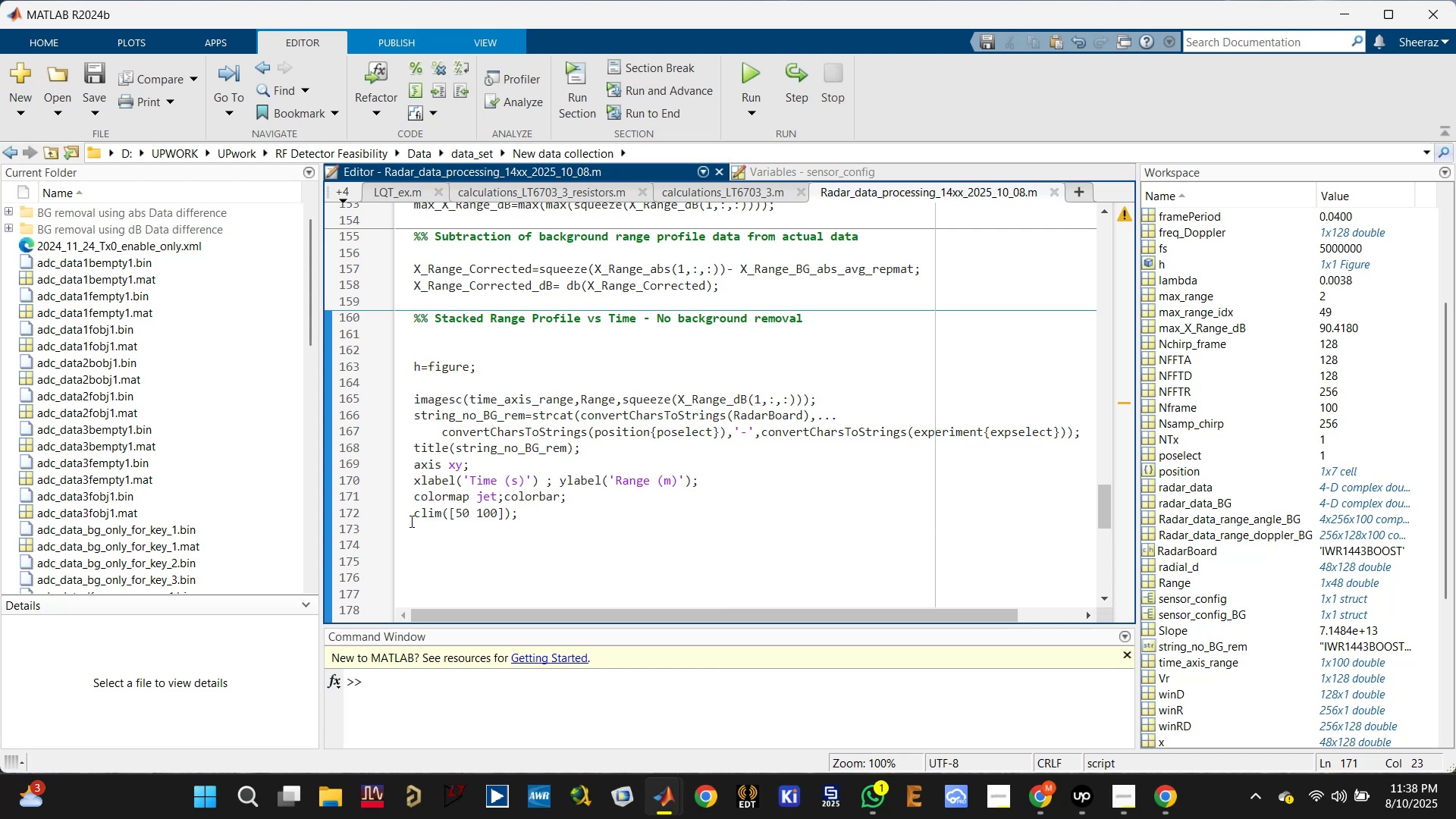 
left_click([416, 516])
 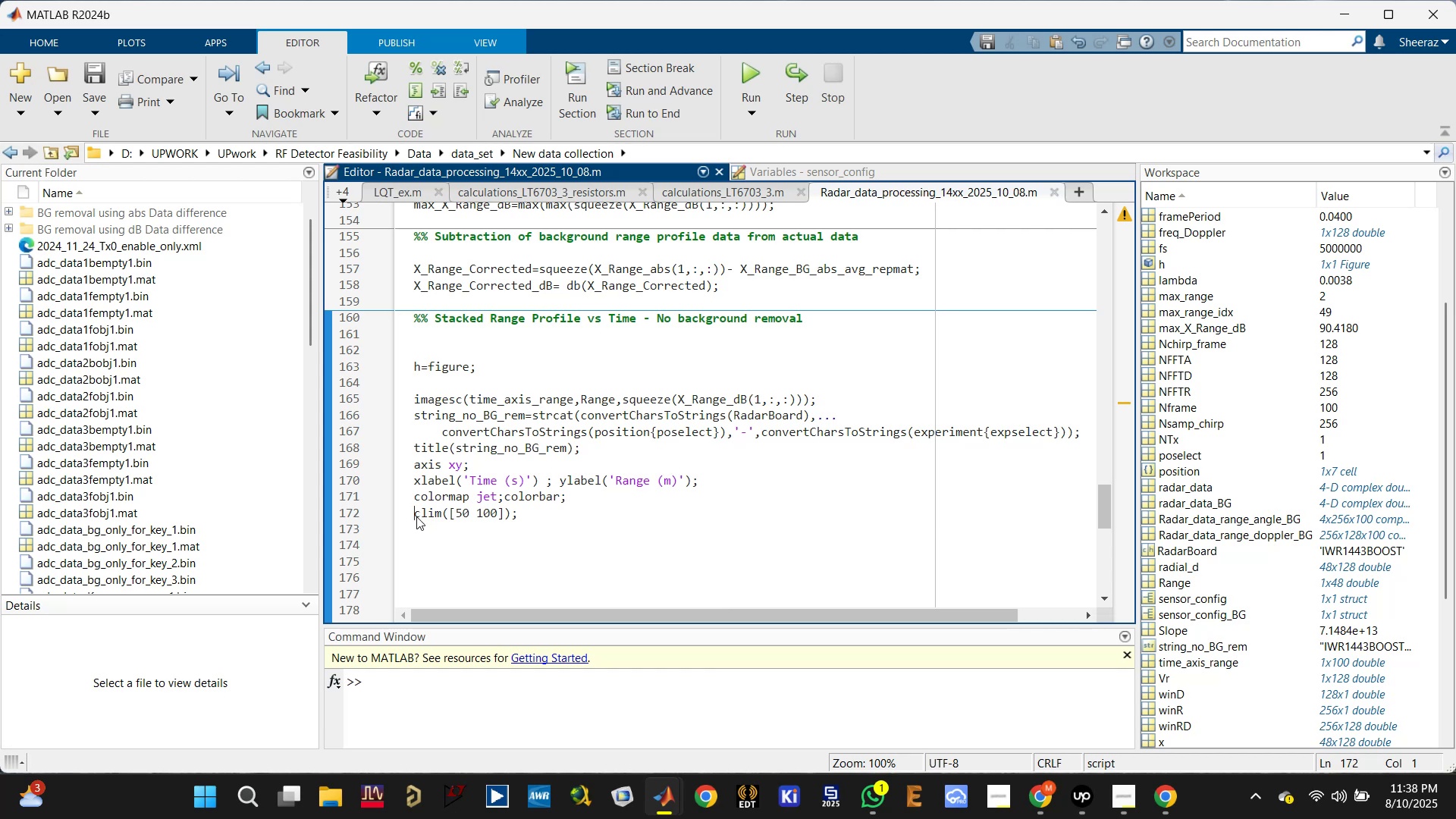 
key(Shift+5)
 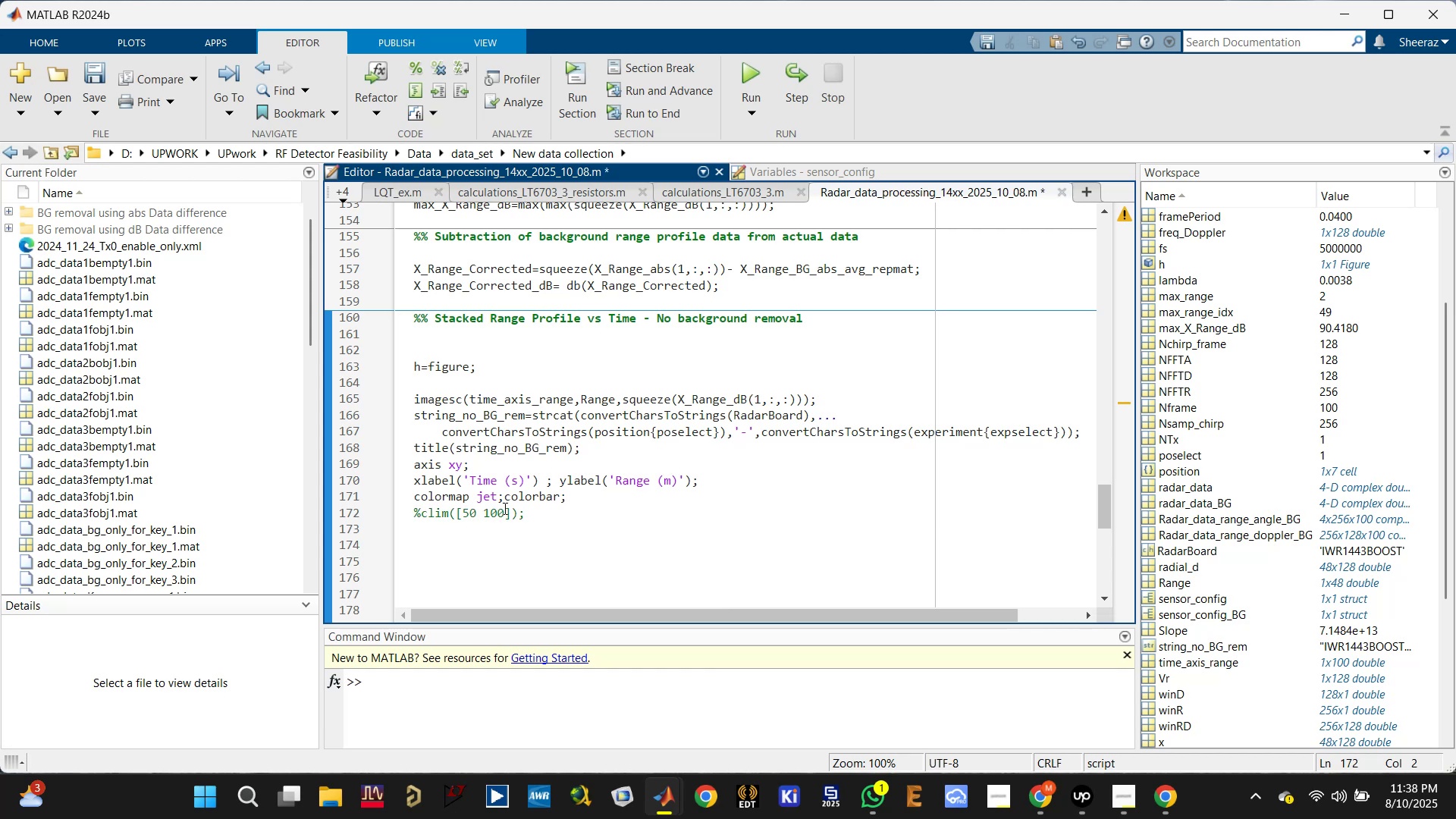 
double_click([503, 508])
 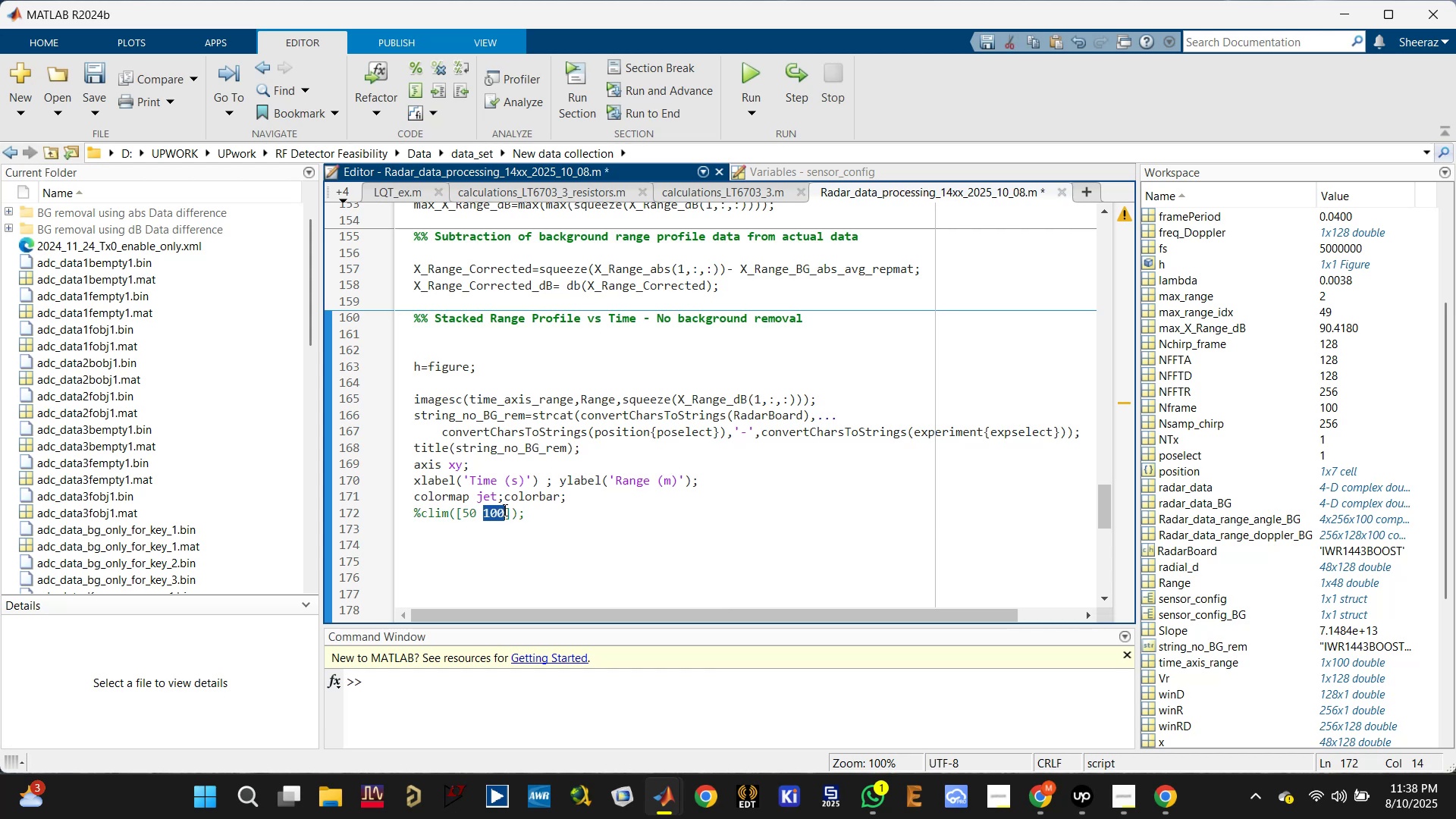 
key(Control+S)
 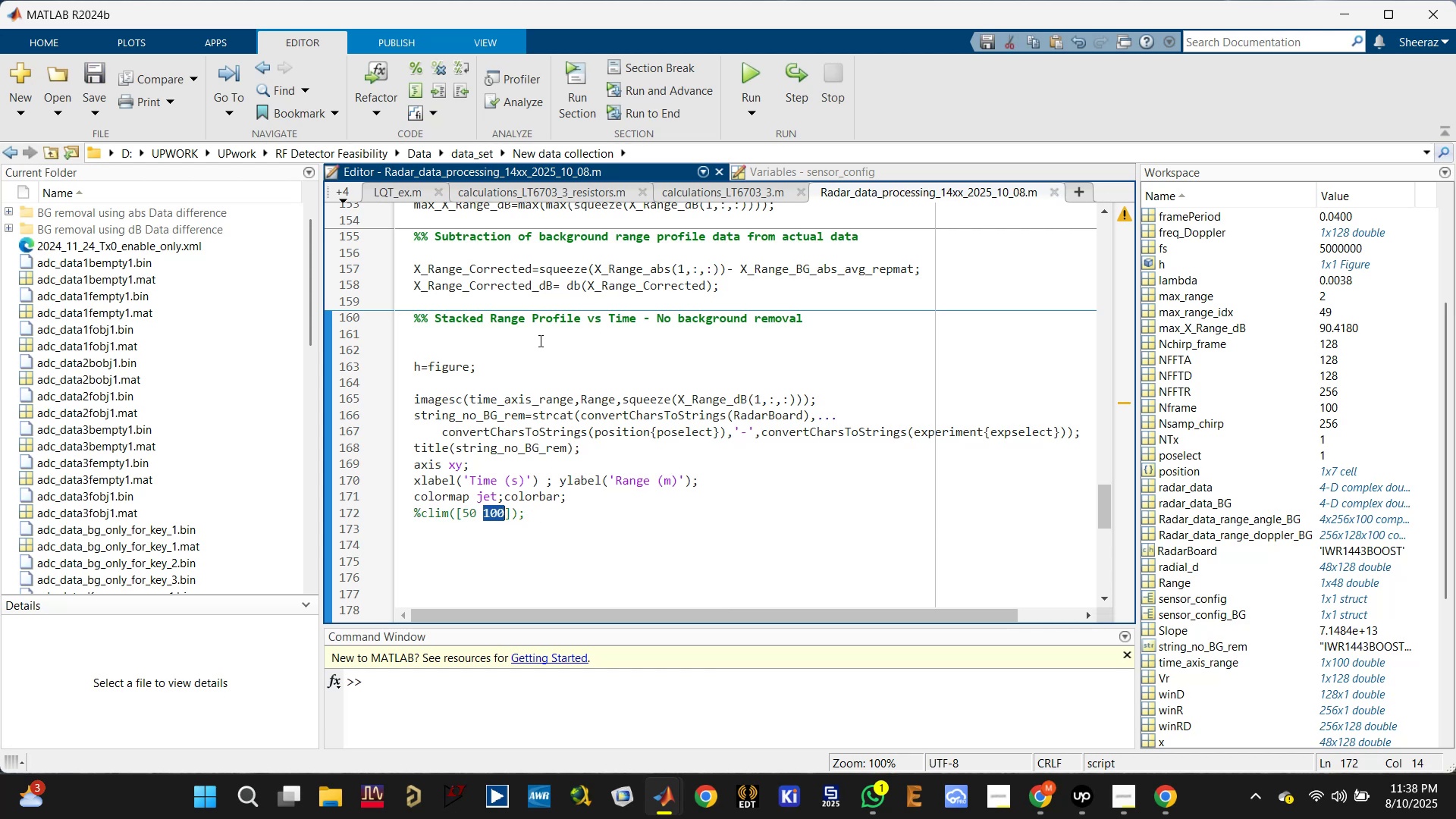 
scroll: coordinate [541, 344], scroll_direction: up, amount: 1.0
 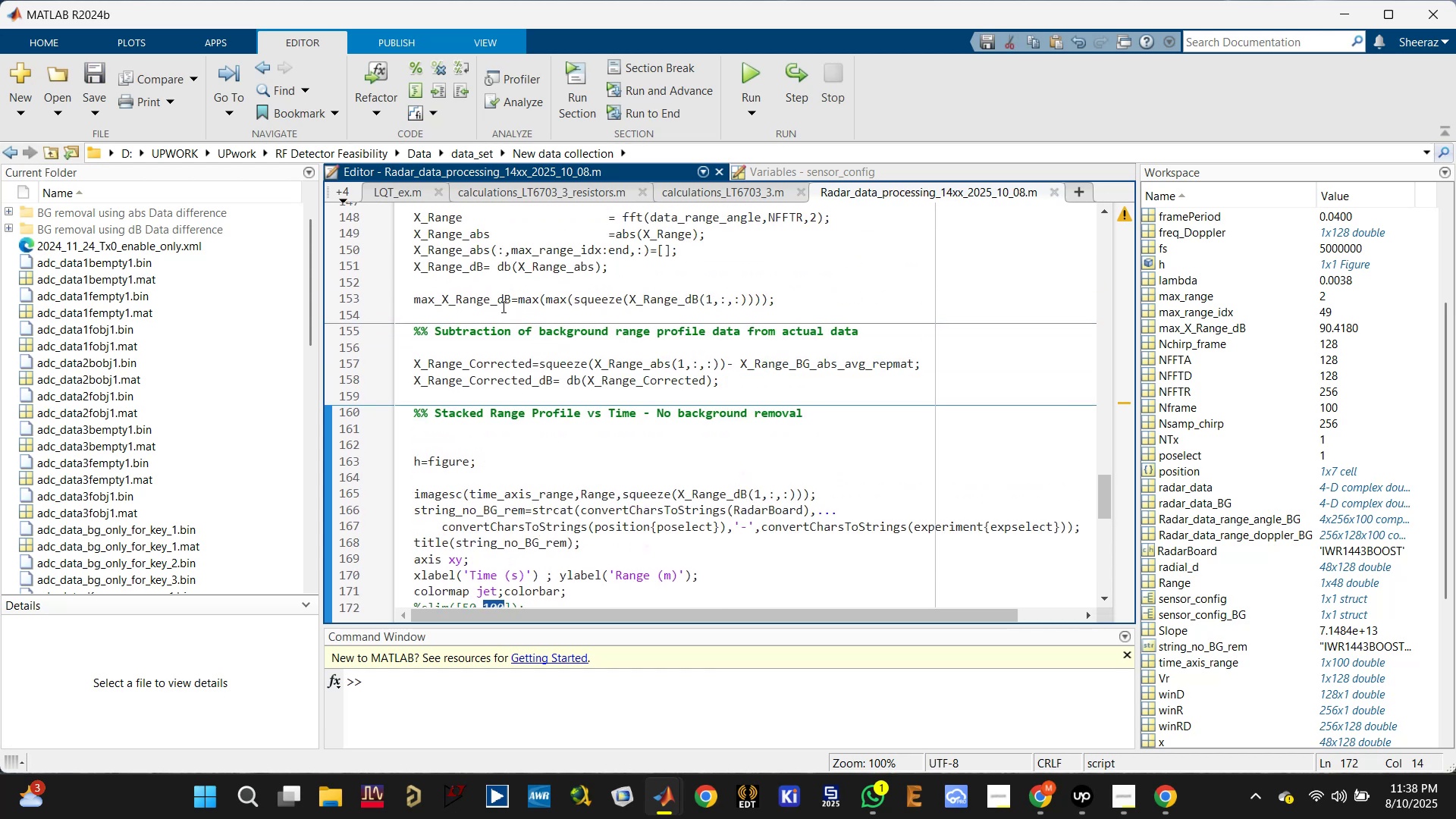 
double_click([492, 298])
 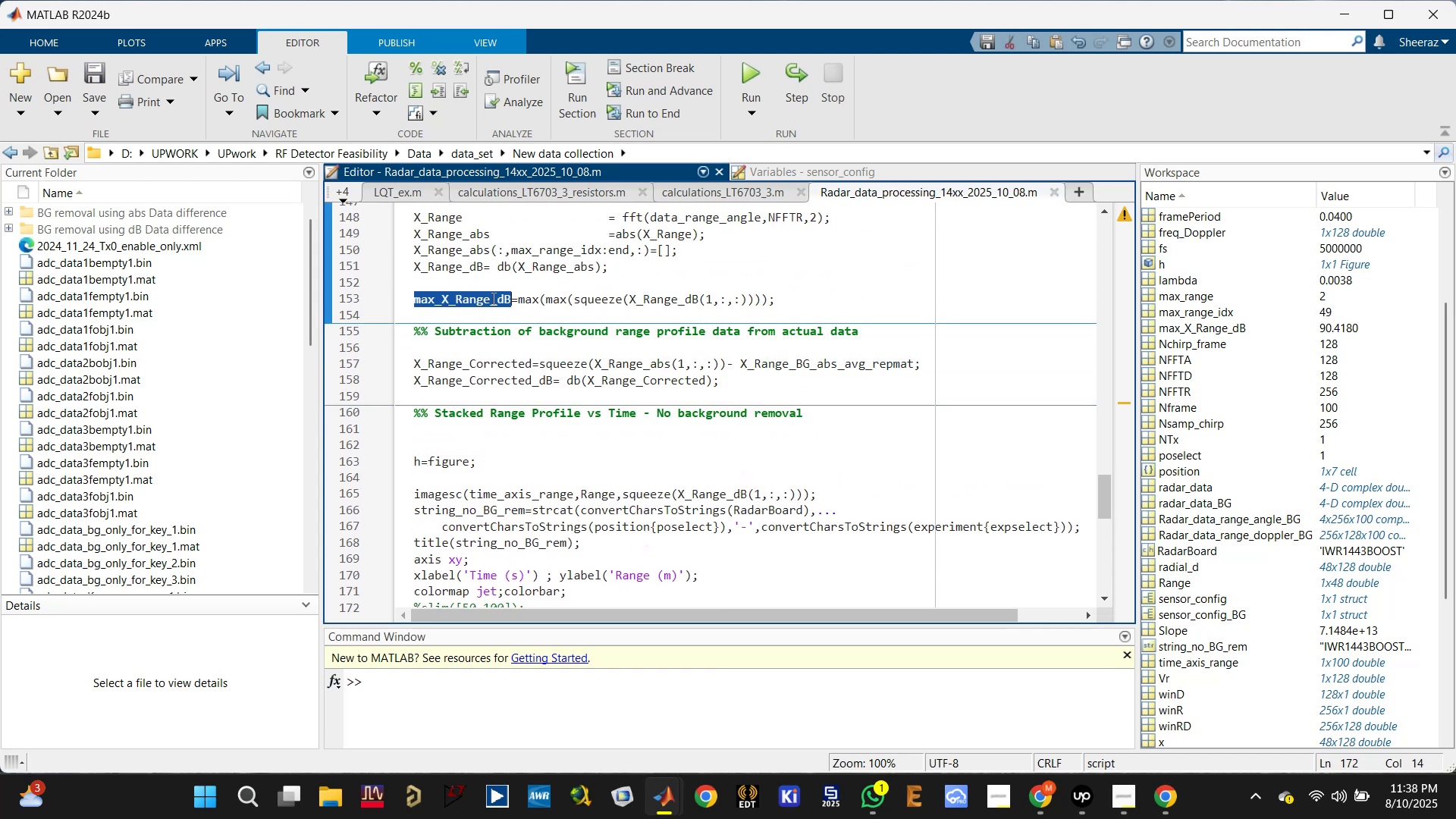 
key(Control+C)
 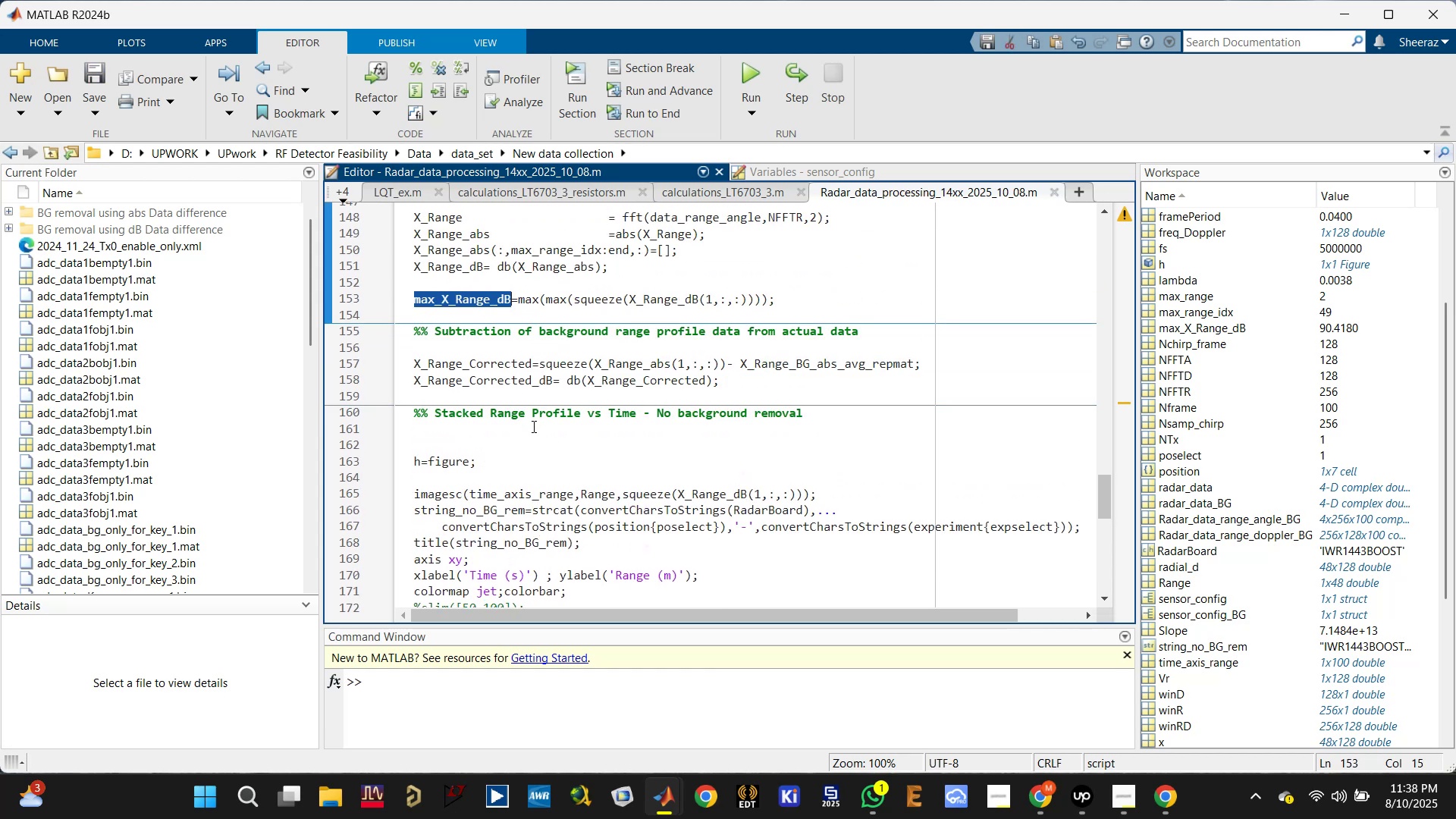 
scroll: coordinate [532, 437], scroll_direction: down, amount: 2.0
 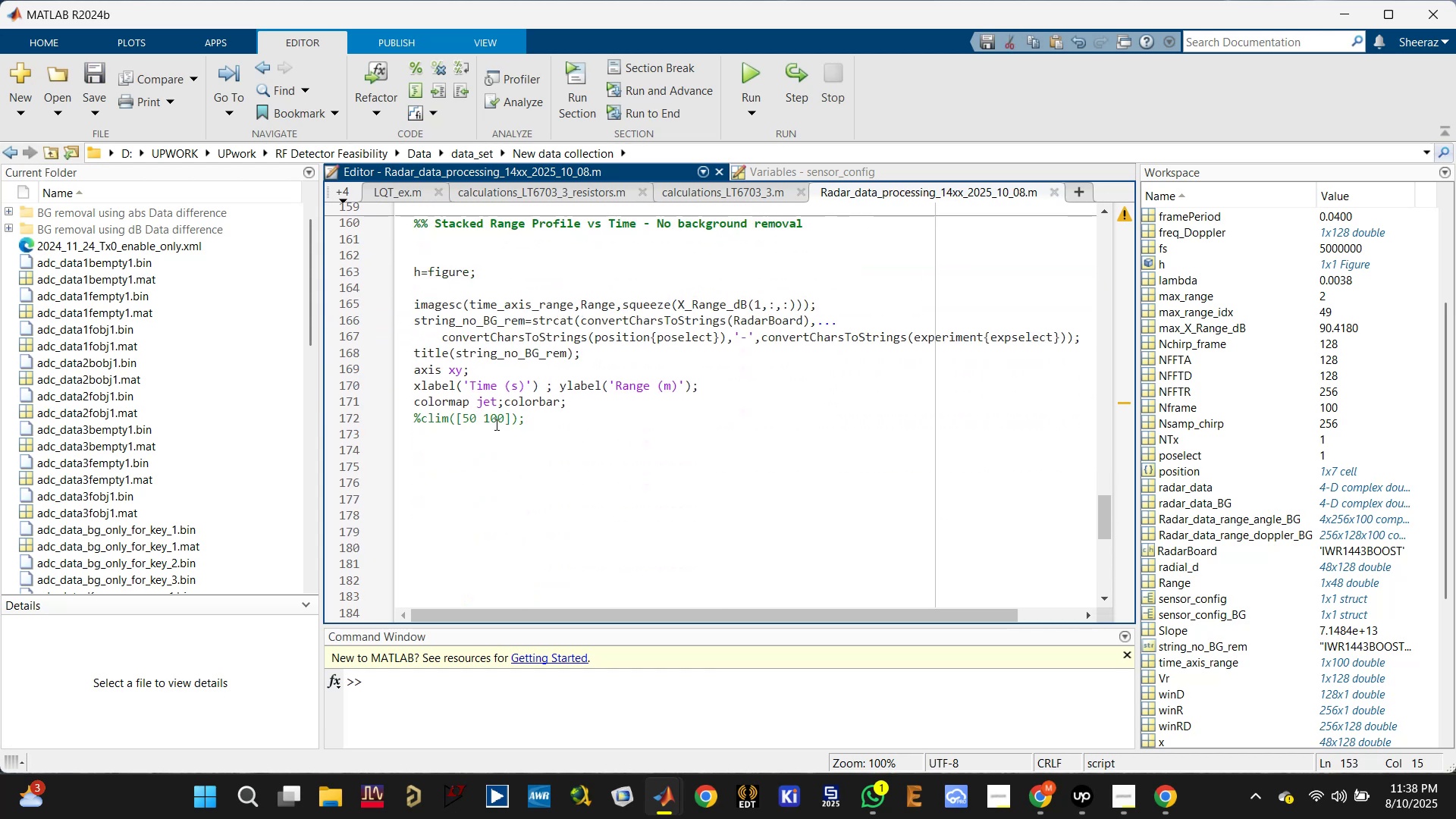 
double_click([497, 422])
 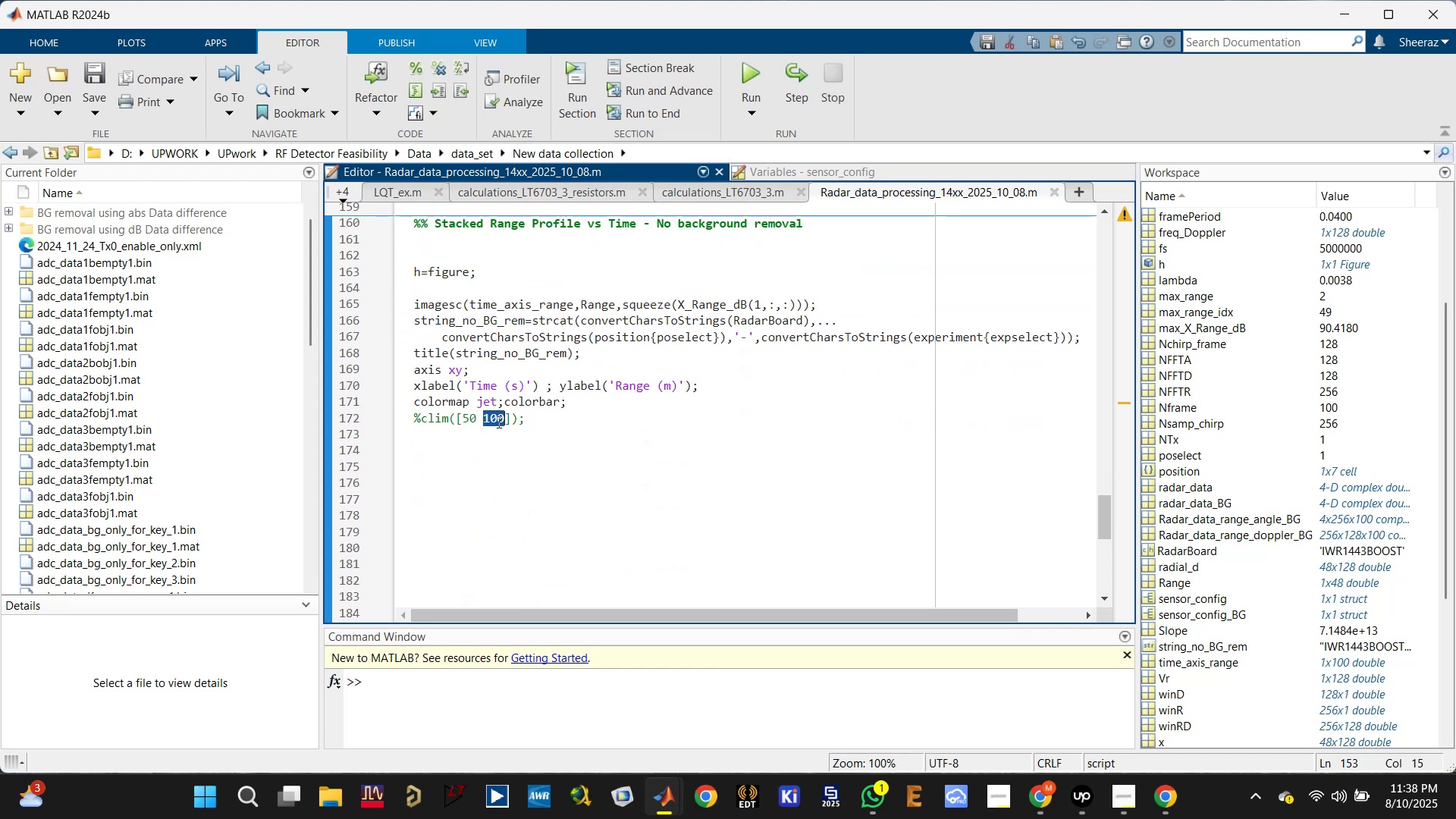 
key(Control+V)
 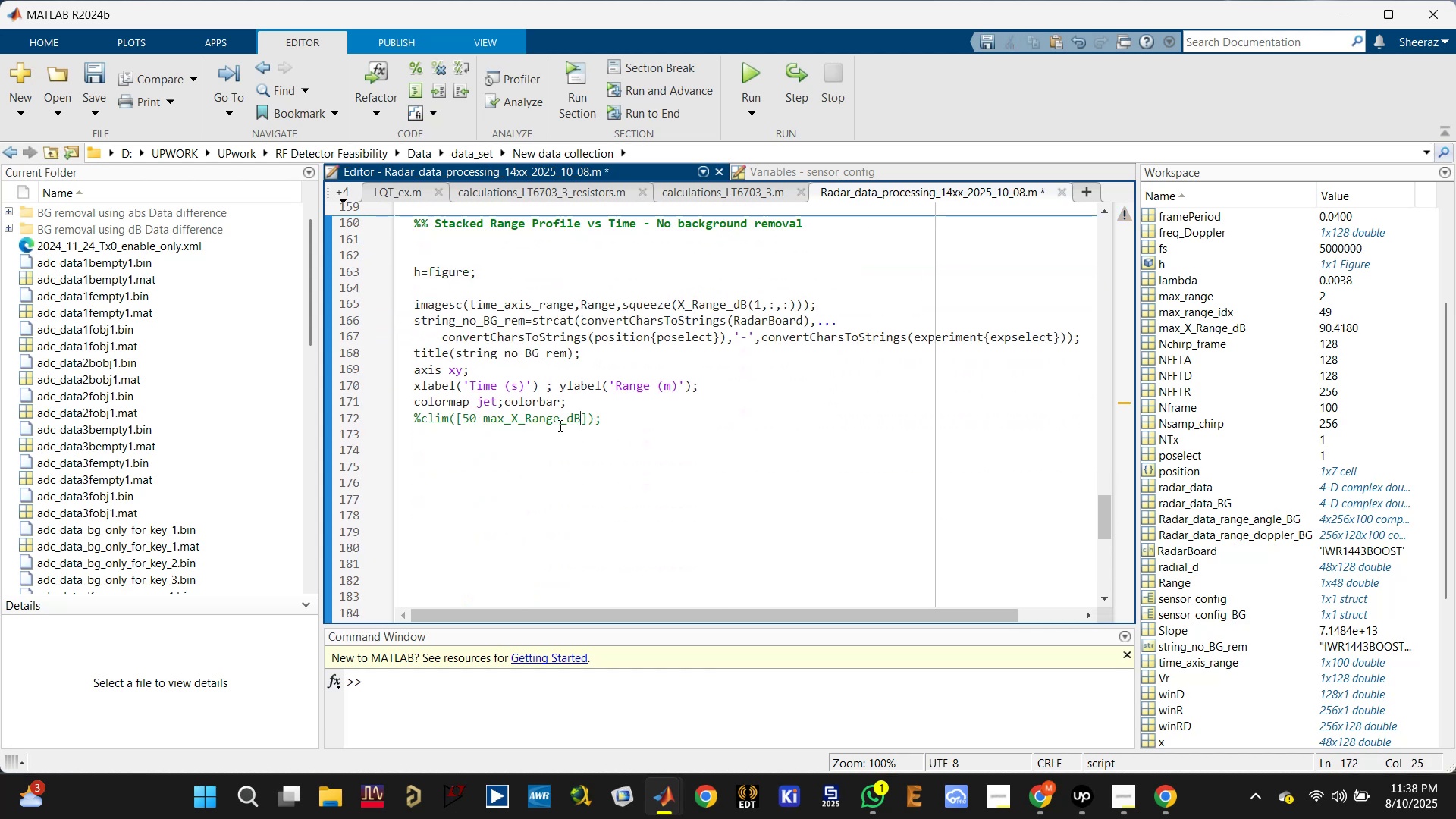 
left_click([607, 419])
 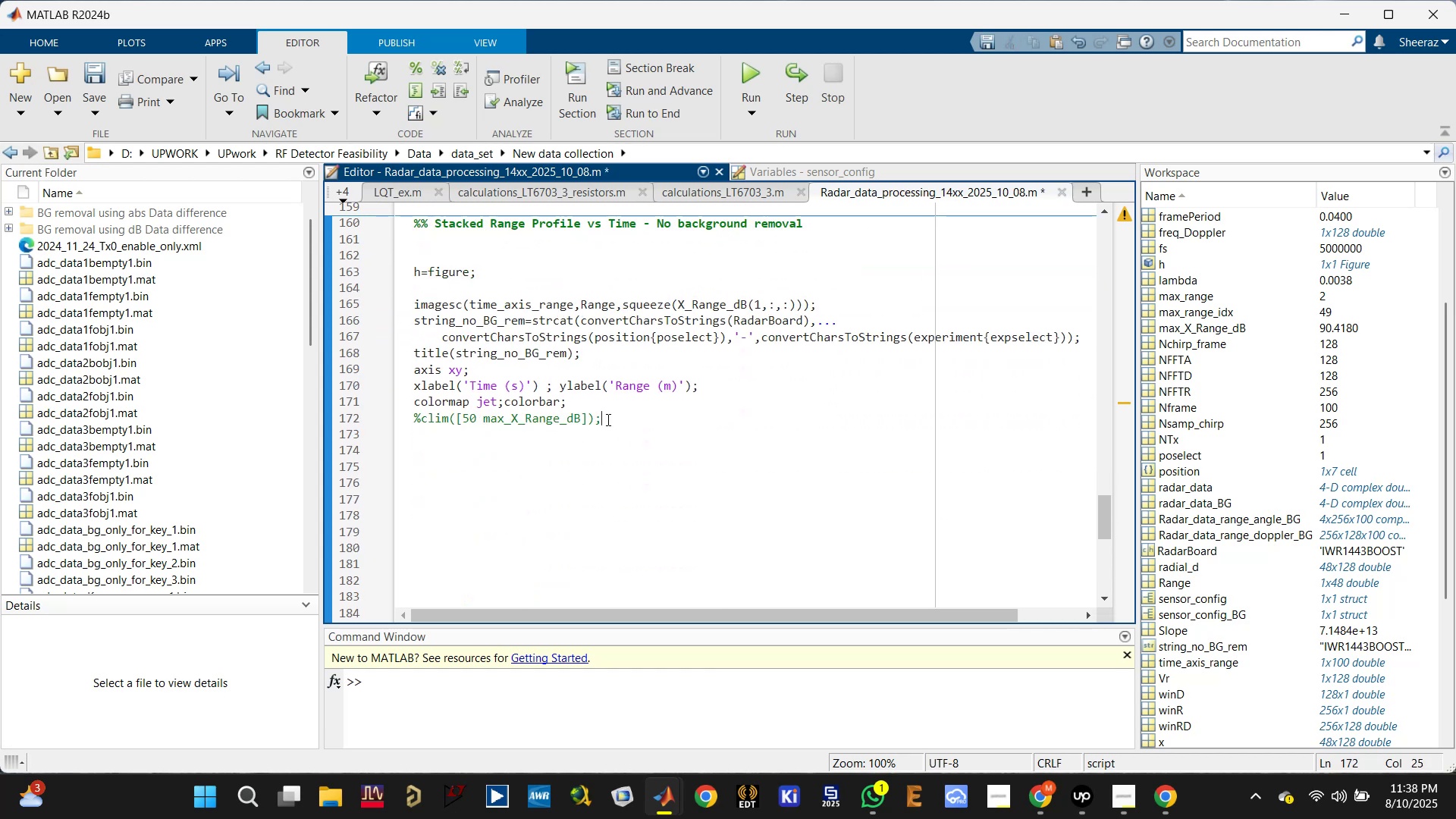 
key(Control+S)
 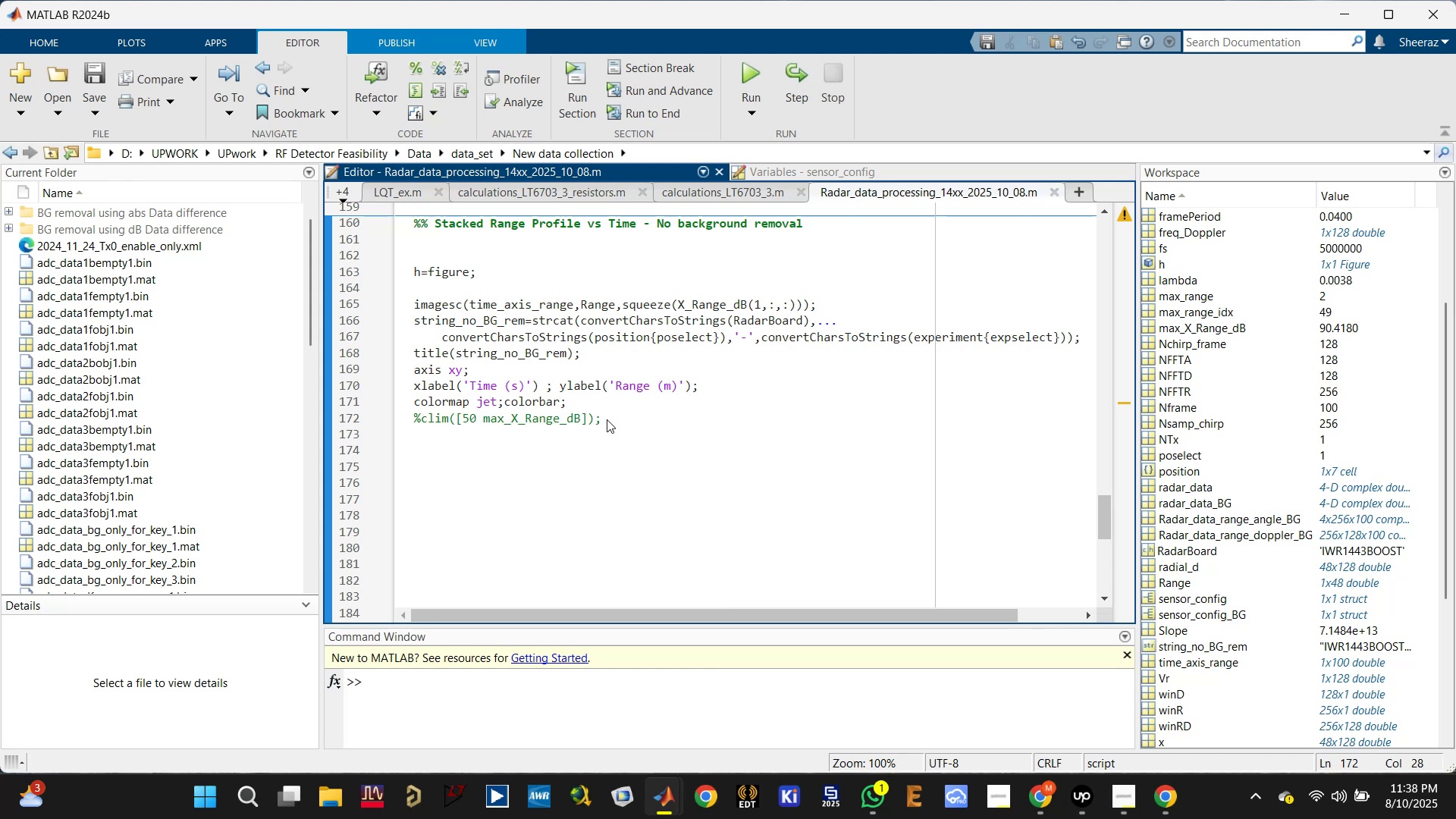 
key(Control+Enter)
 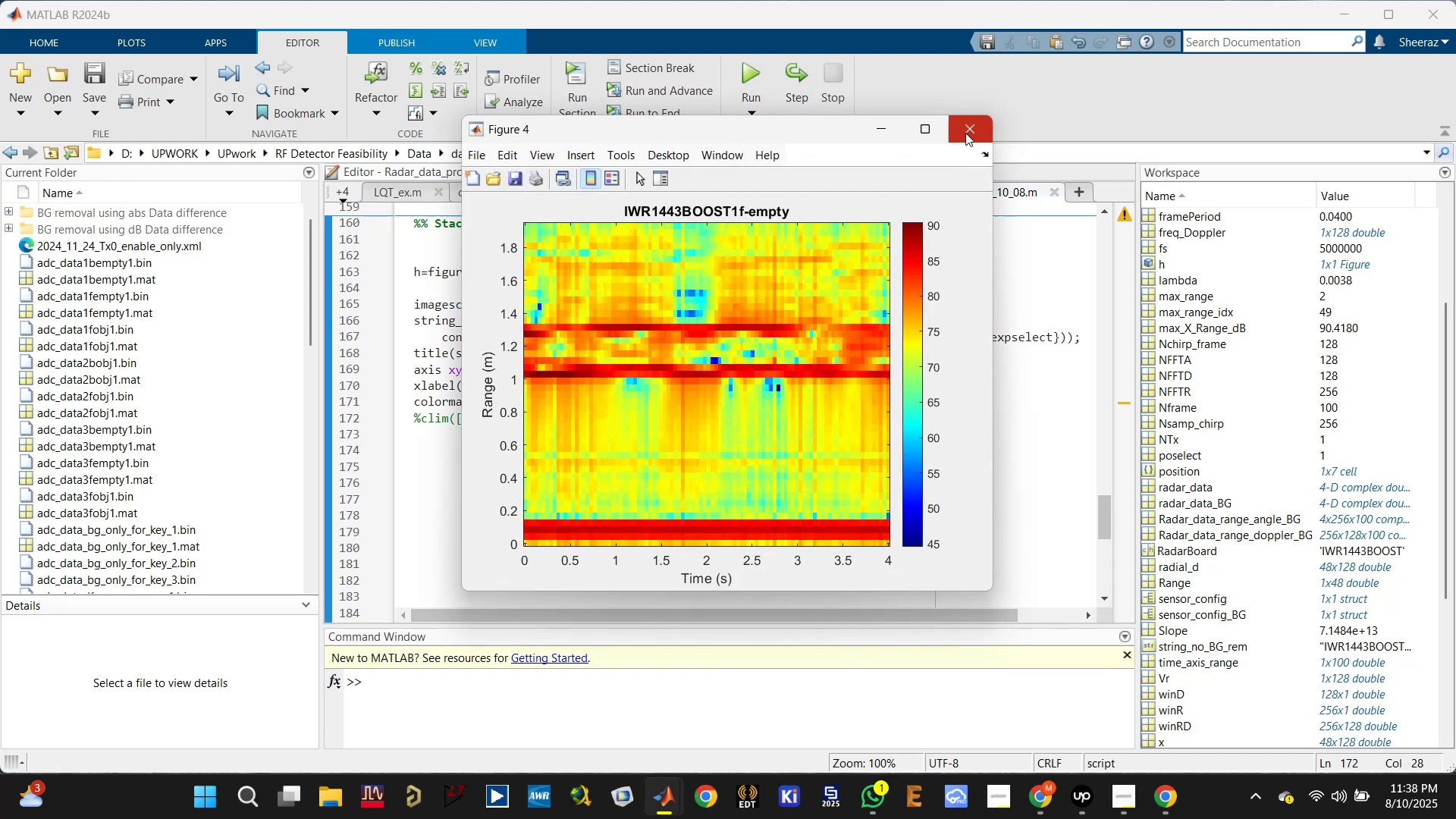 
left_click([963, 136])
 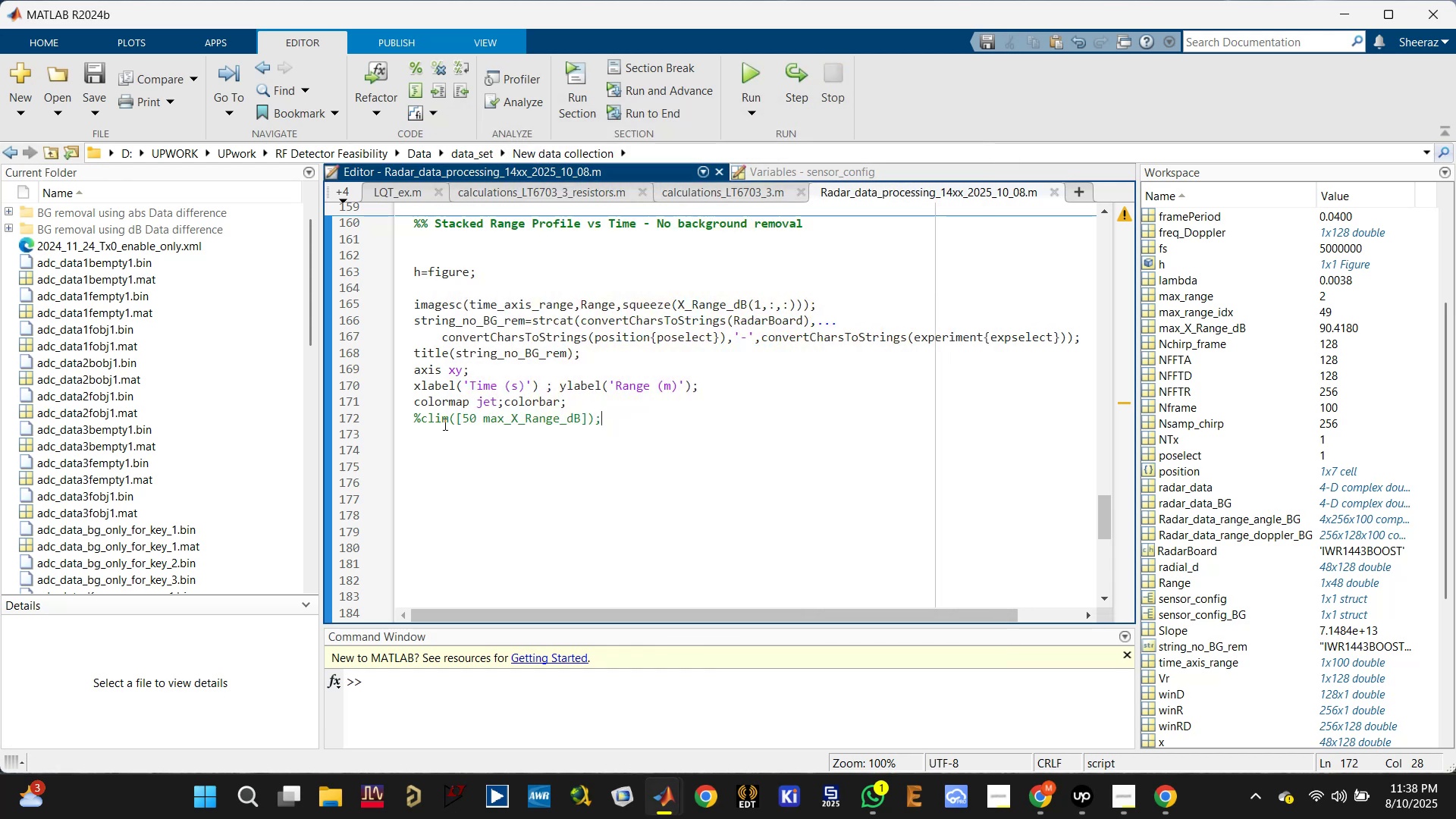 
left_click([419, 422])
 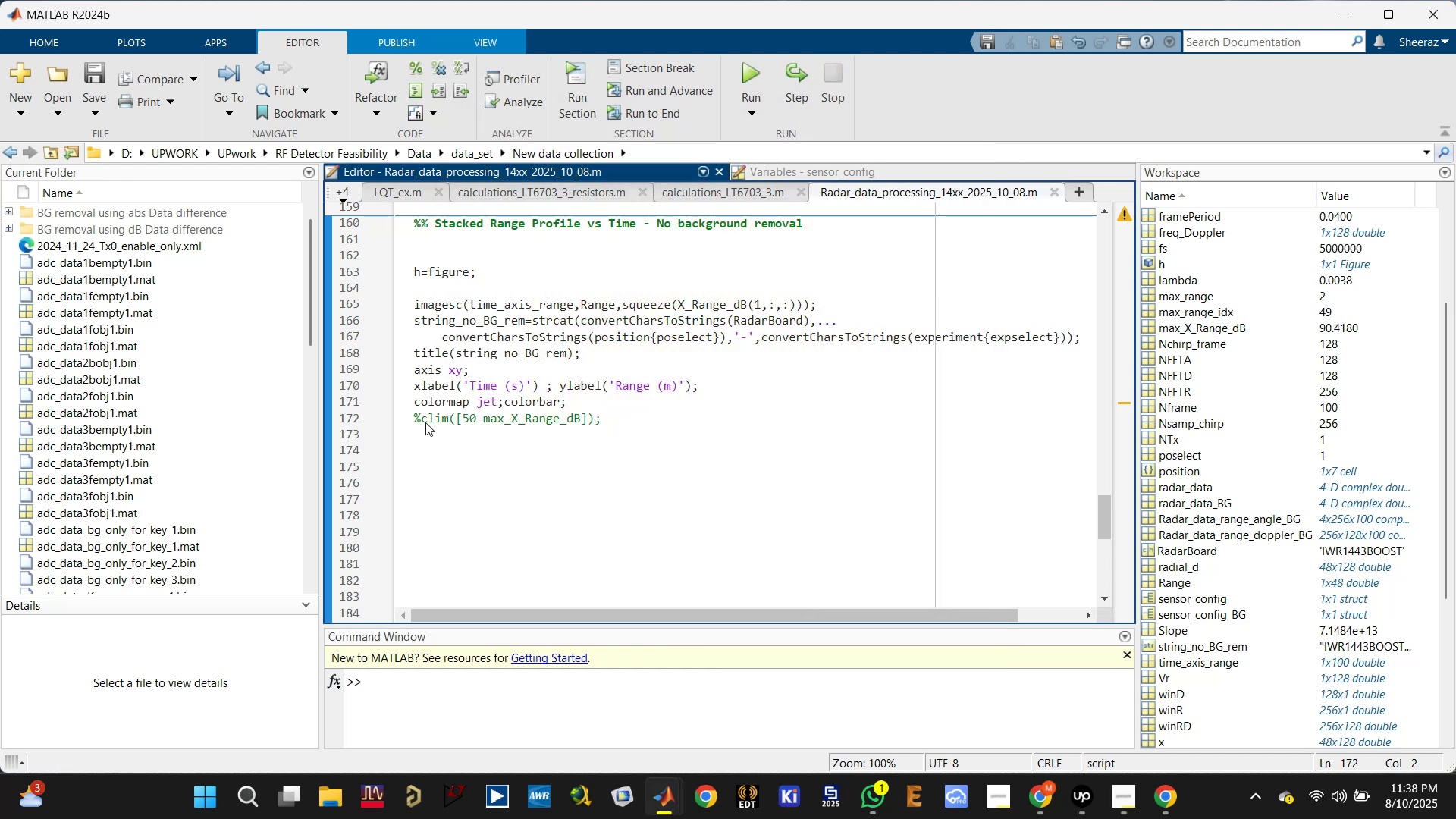 
key(Backspace)
 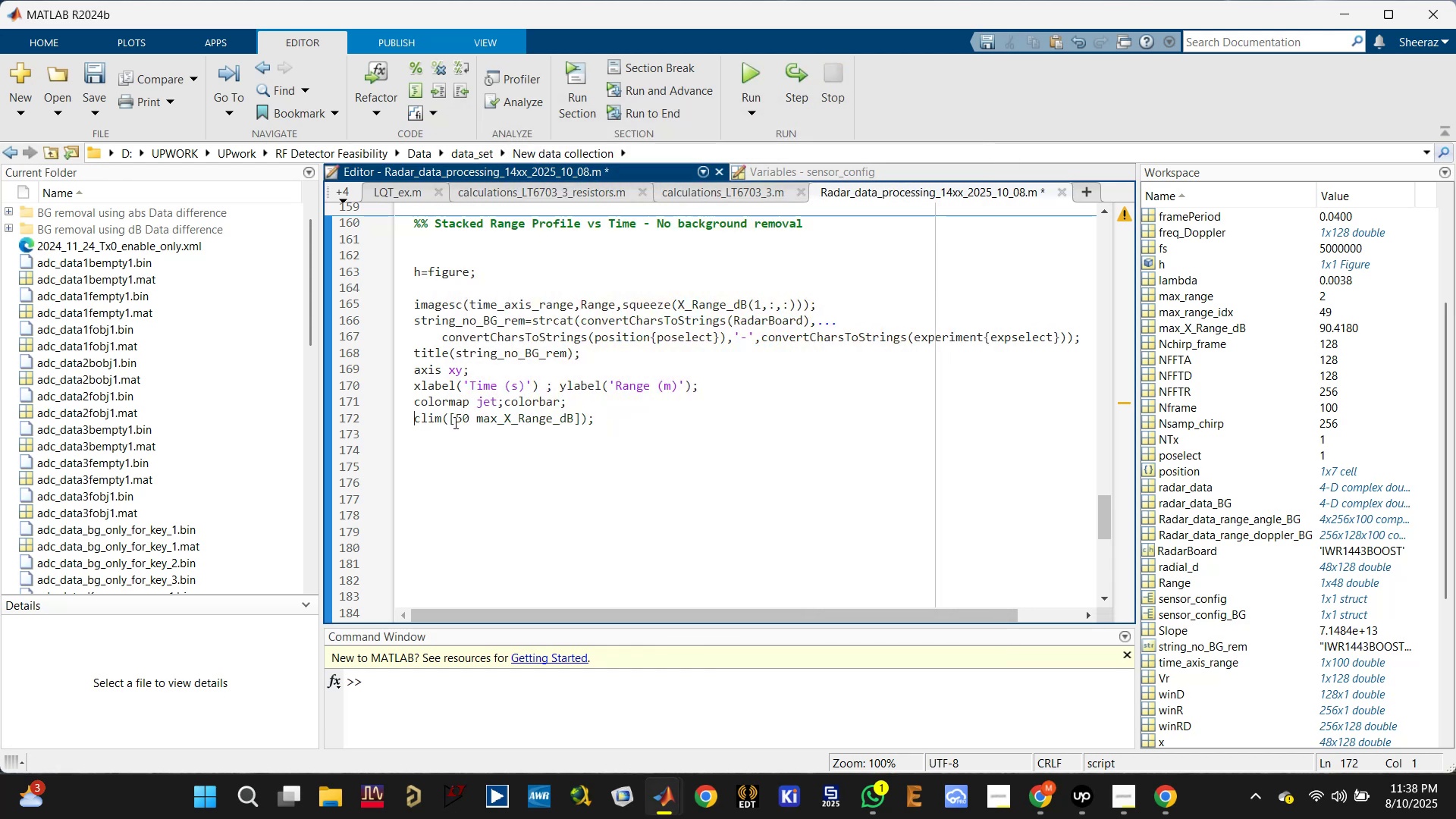 
left_click_drag(start_coordinate=[469, 419], to_coordinate=[457, 417])
 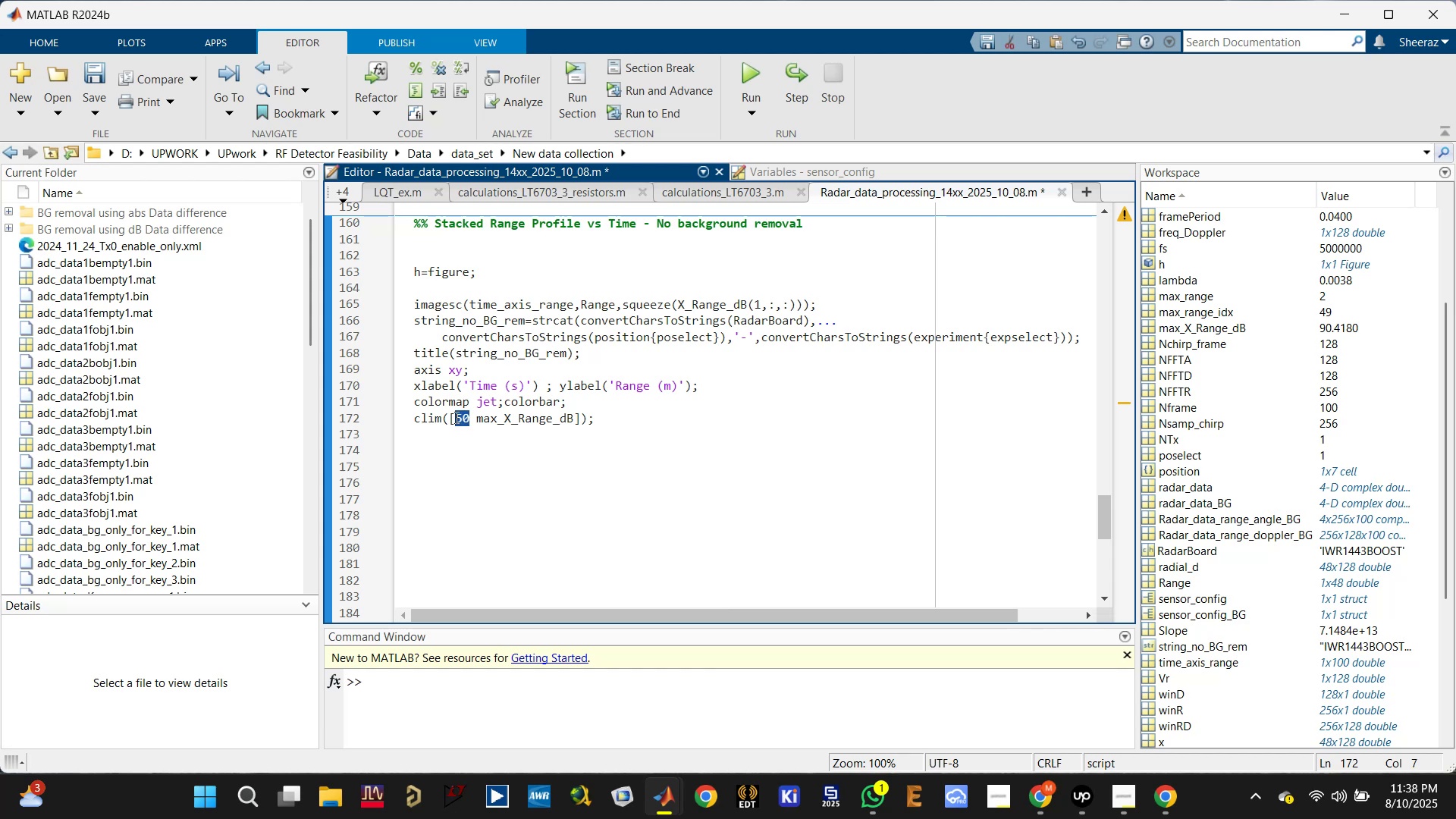 
type(65)
 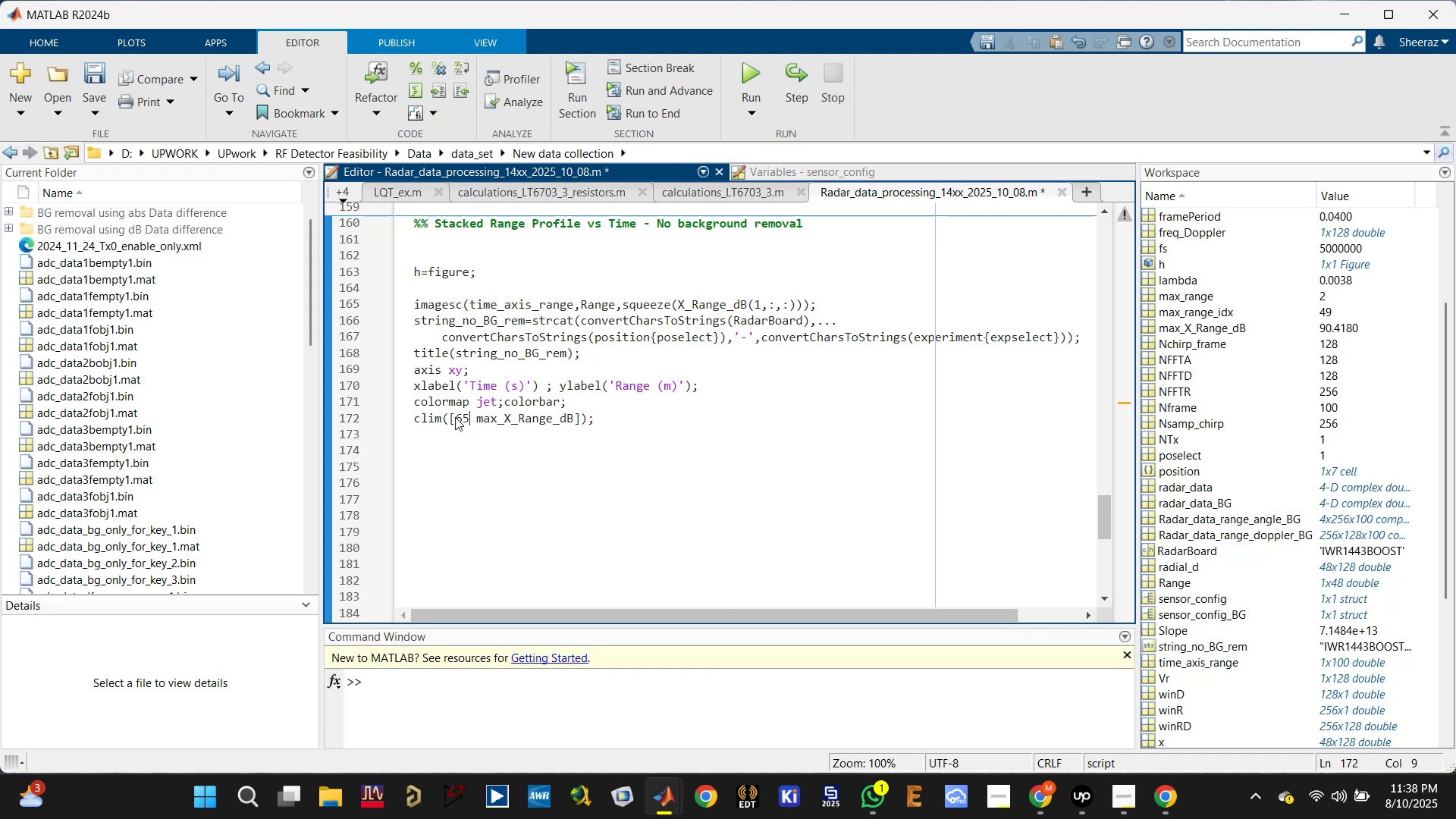 
key(Control+Enter)
 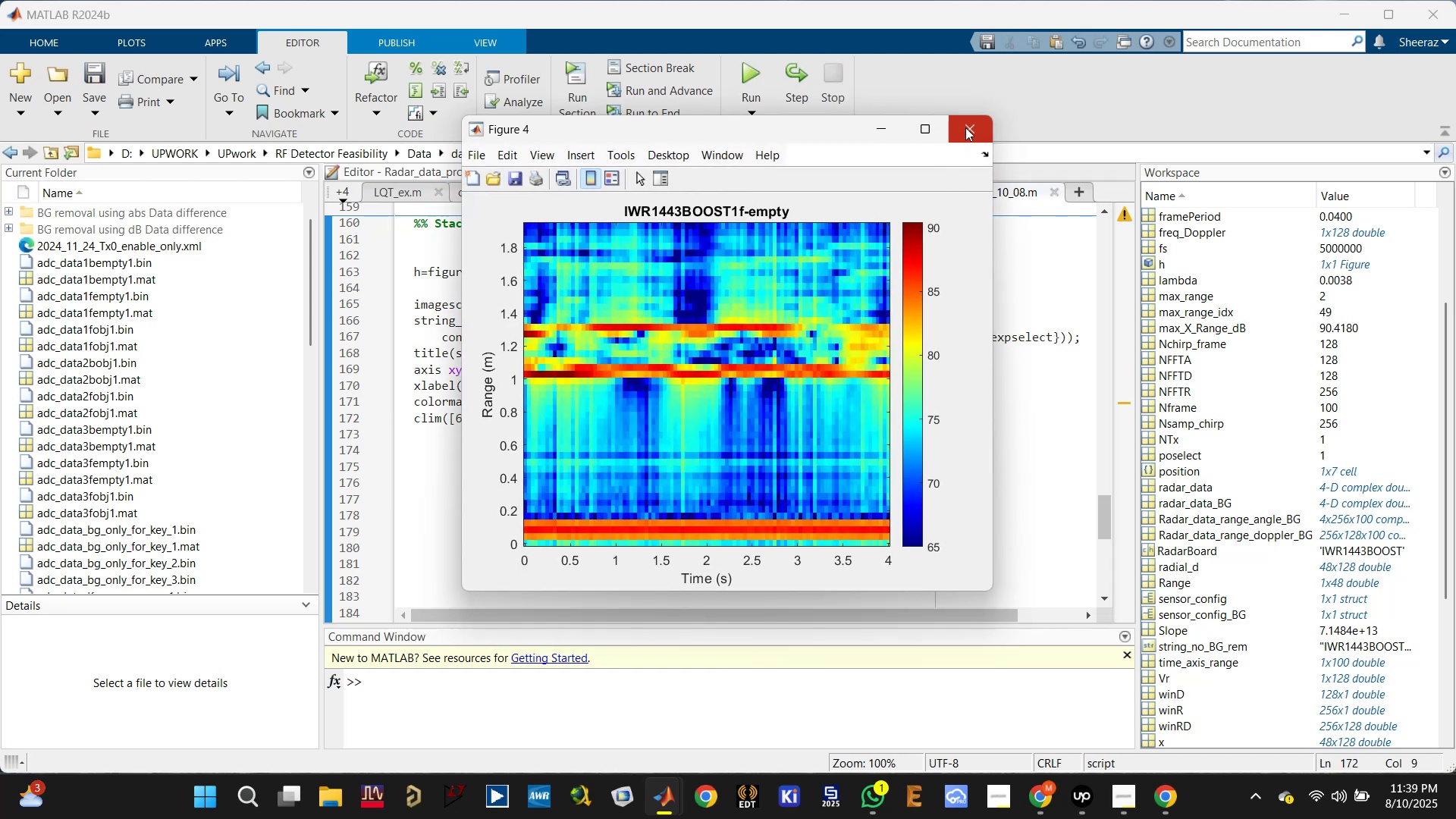 
left_click([965, 127])
 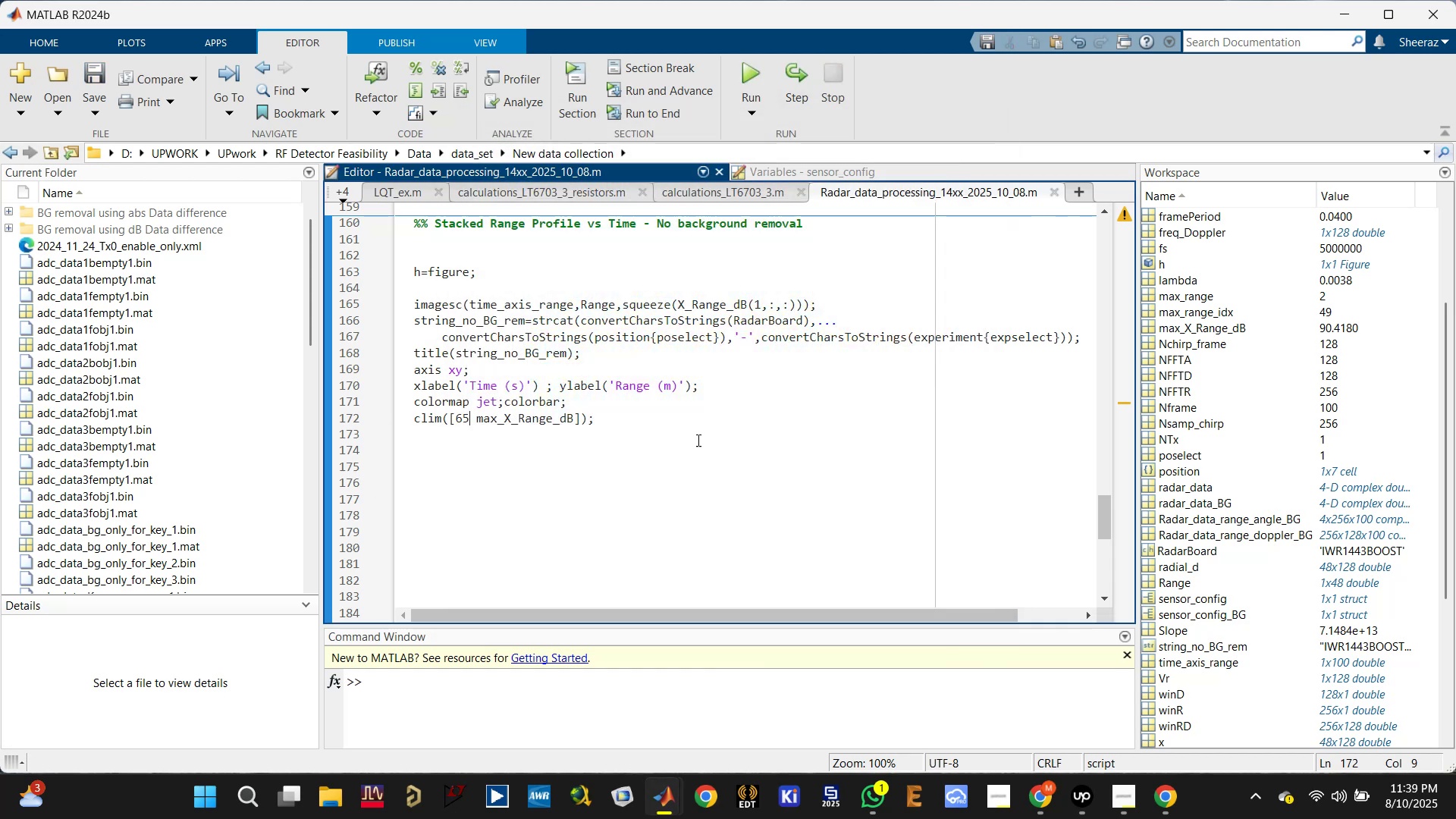 
left_click([704, 419])
 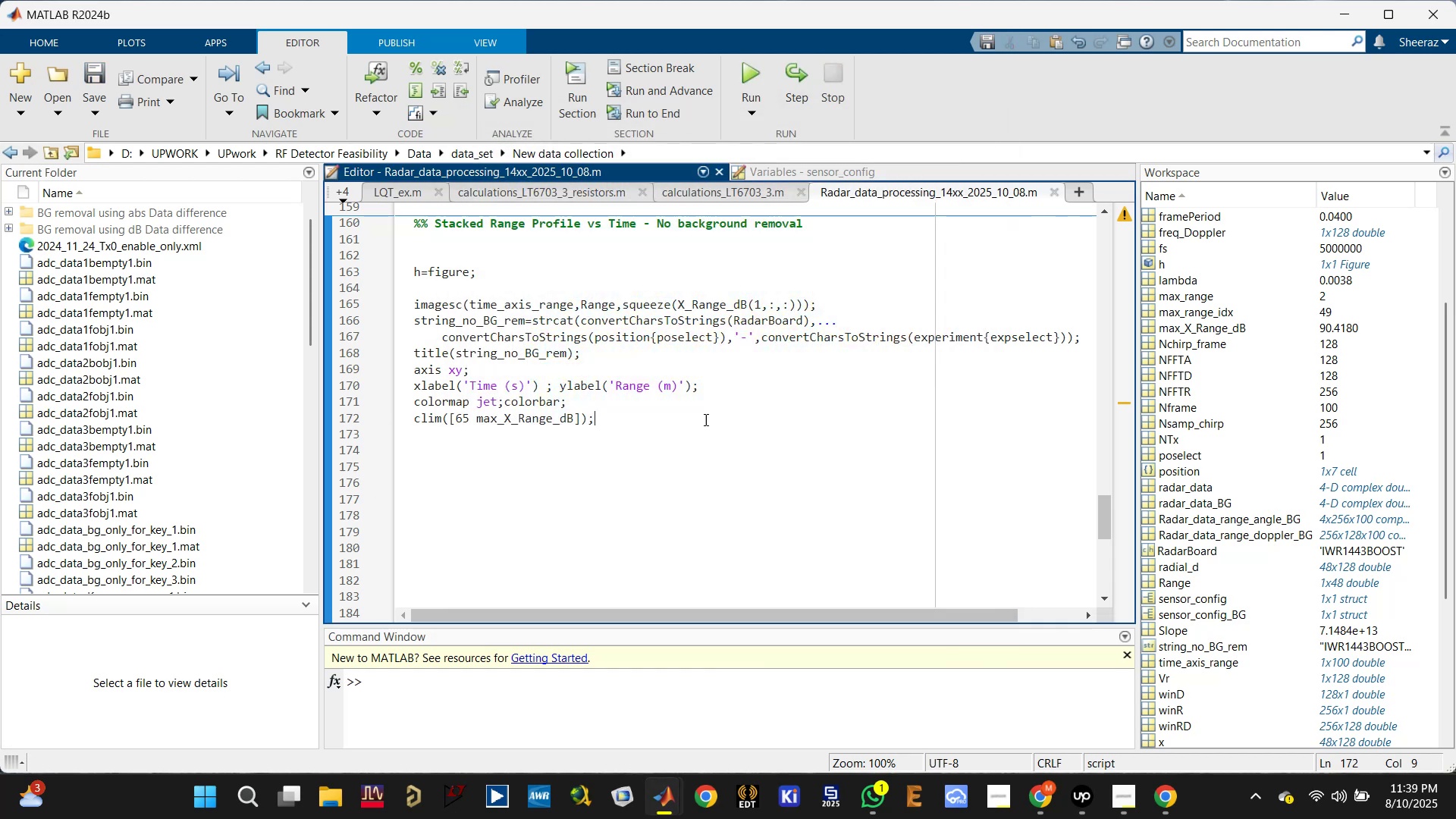 
key(Control+S)
 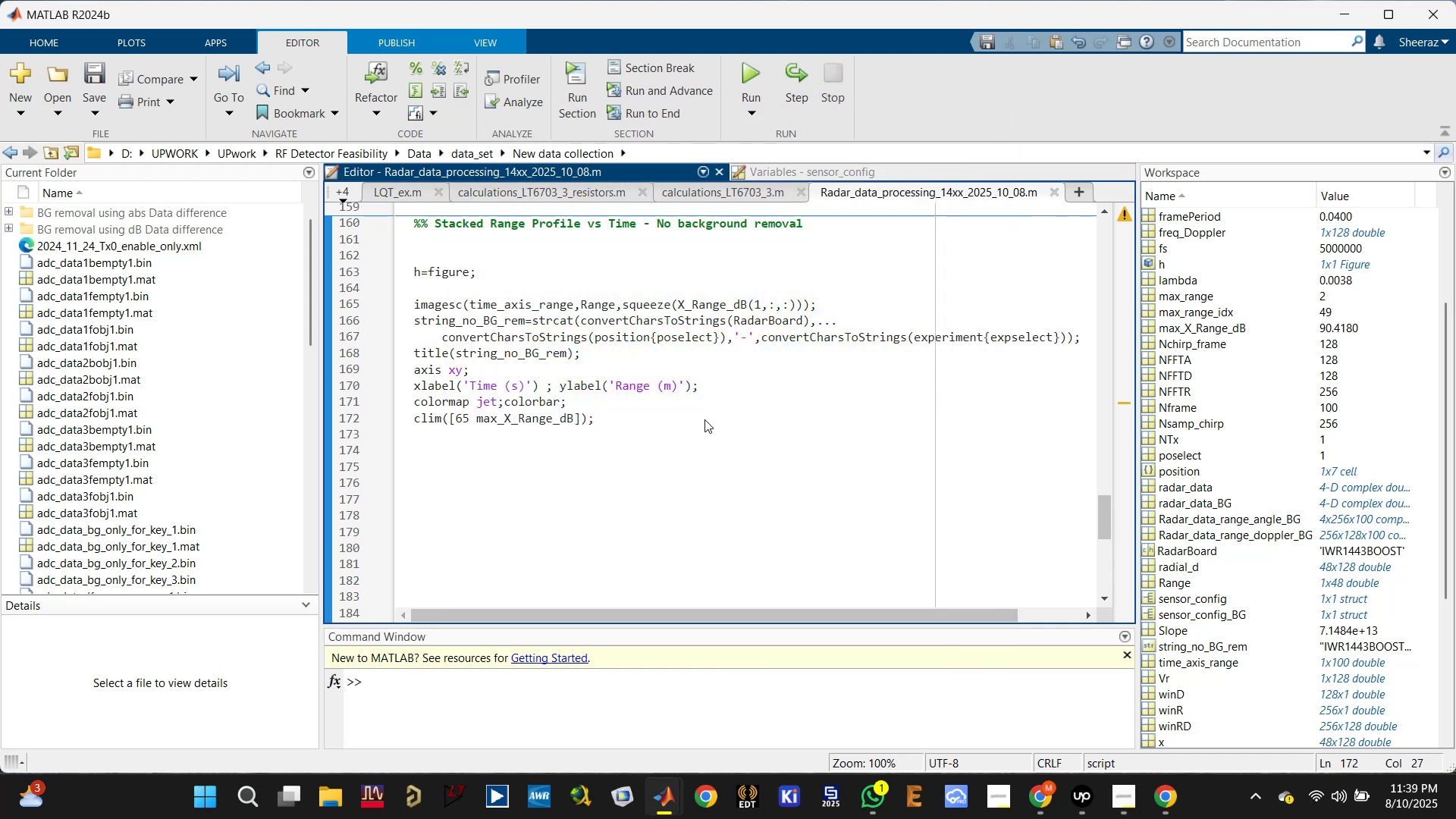 
key(Enter)
 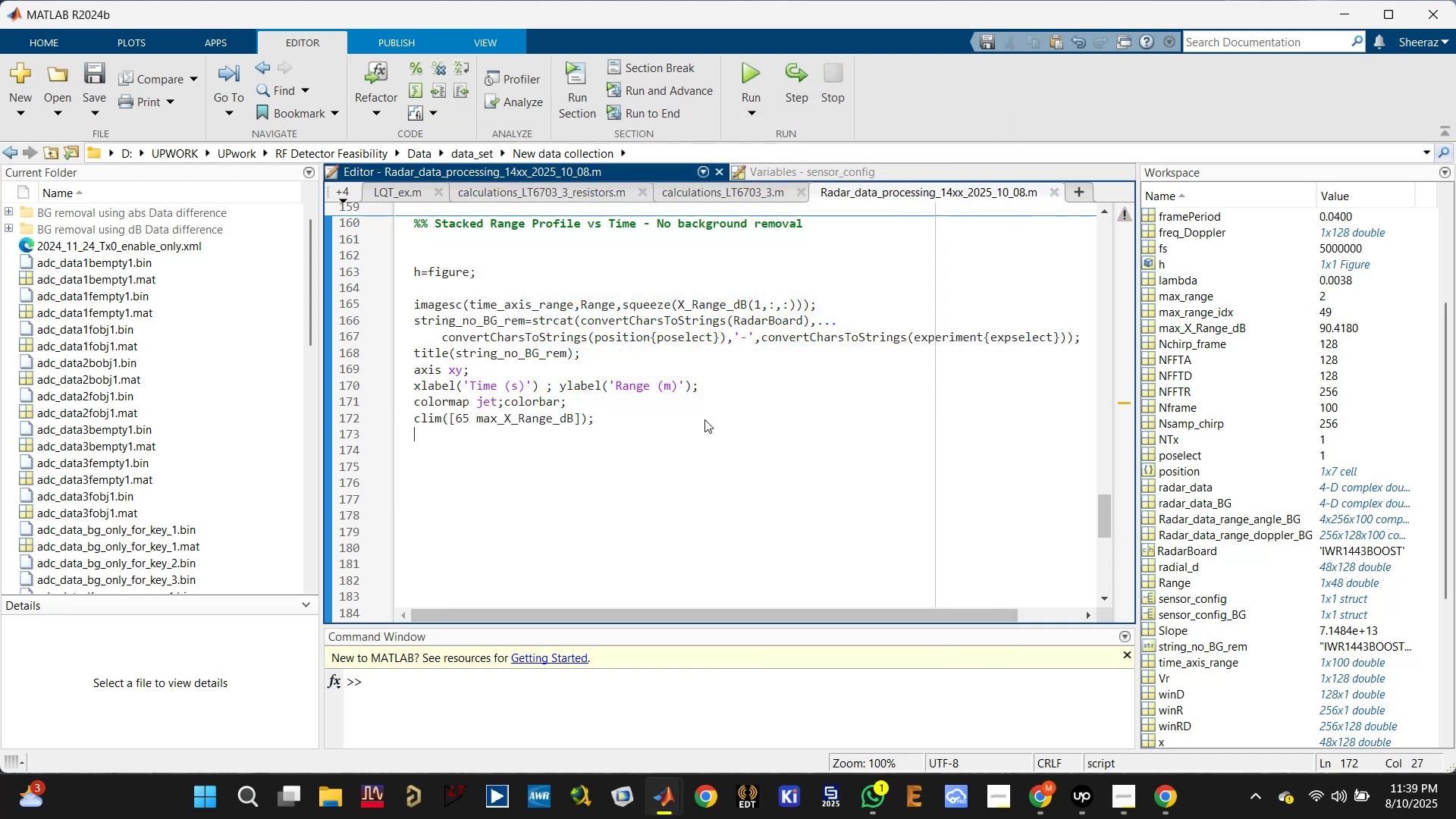 
key(Enter)
 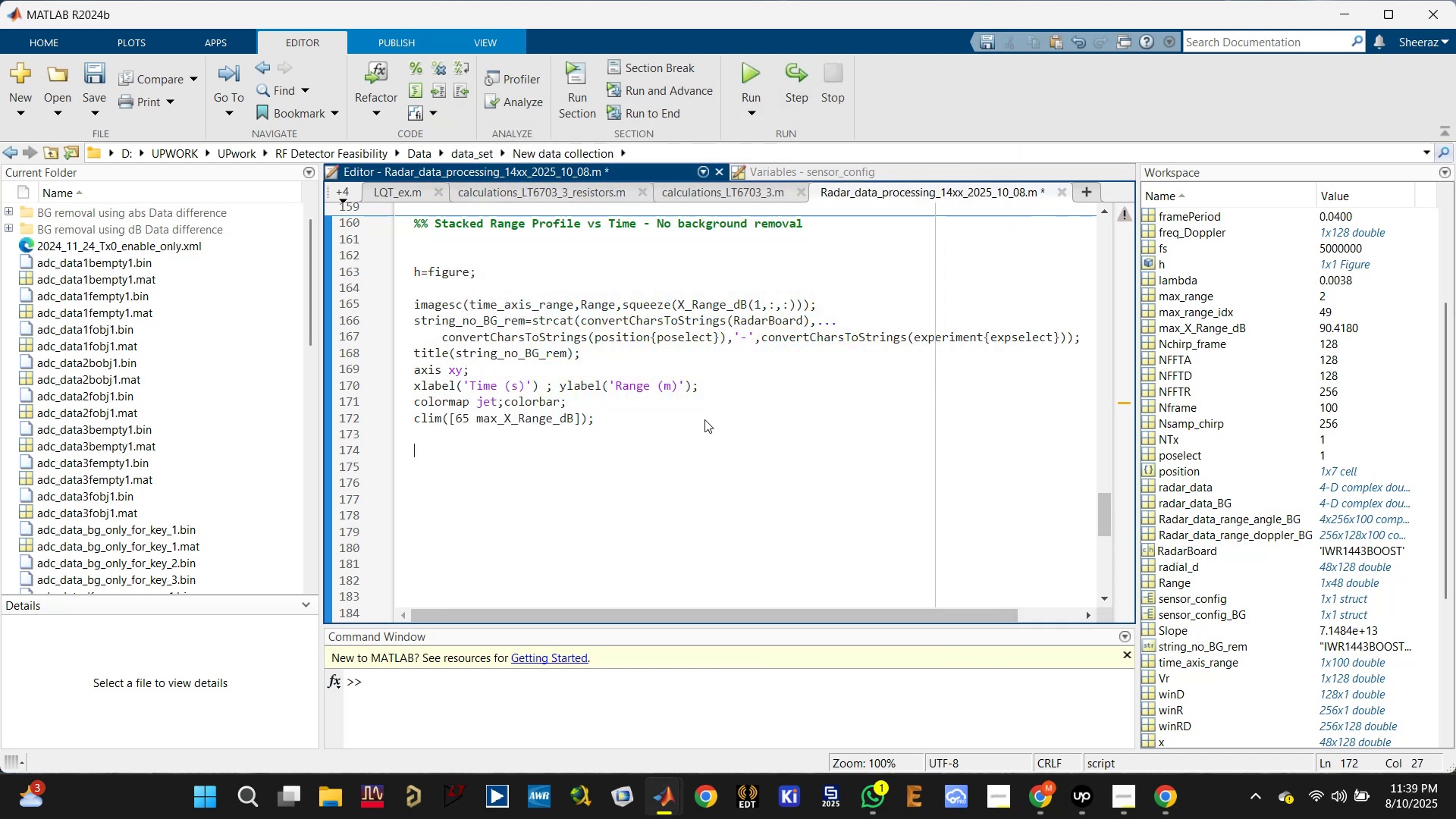 
key(Enter)
 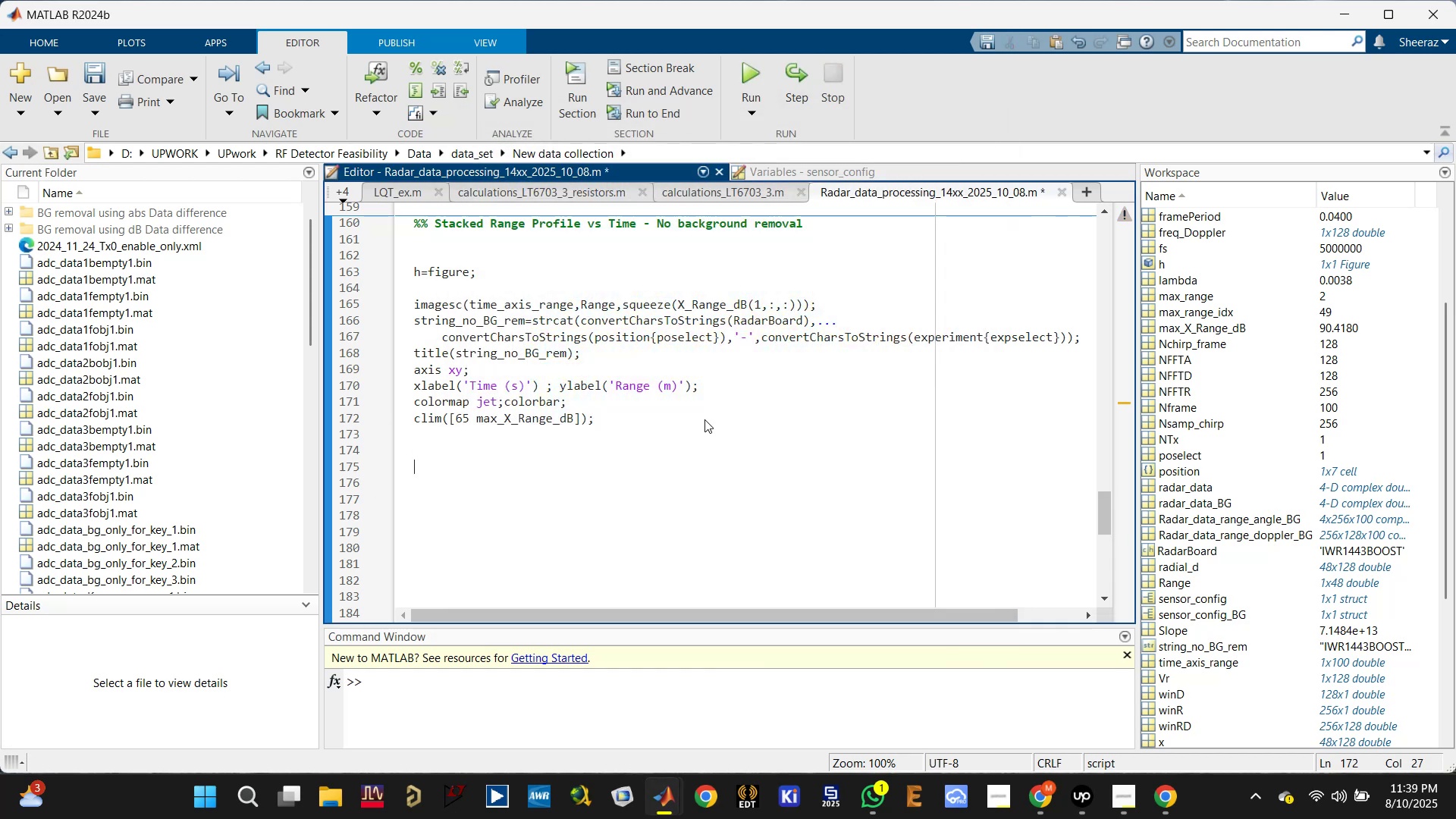 
key(Control+S)
 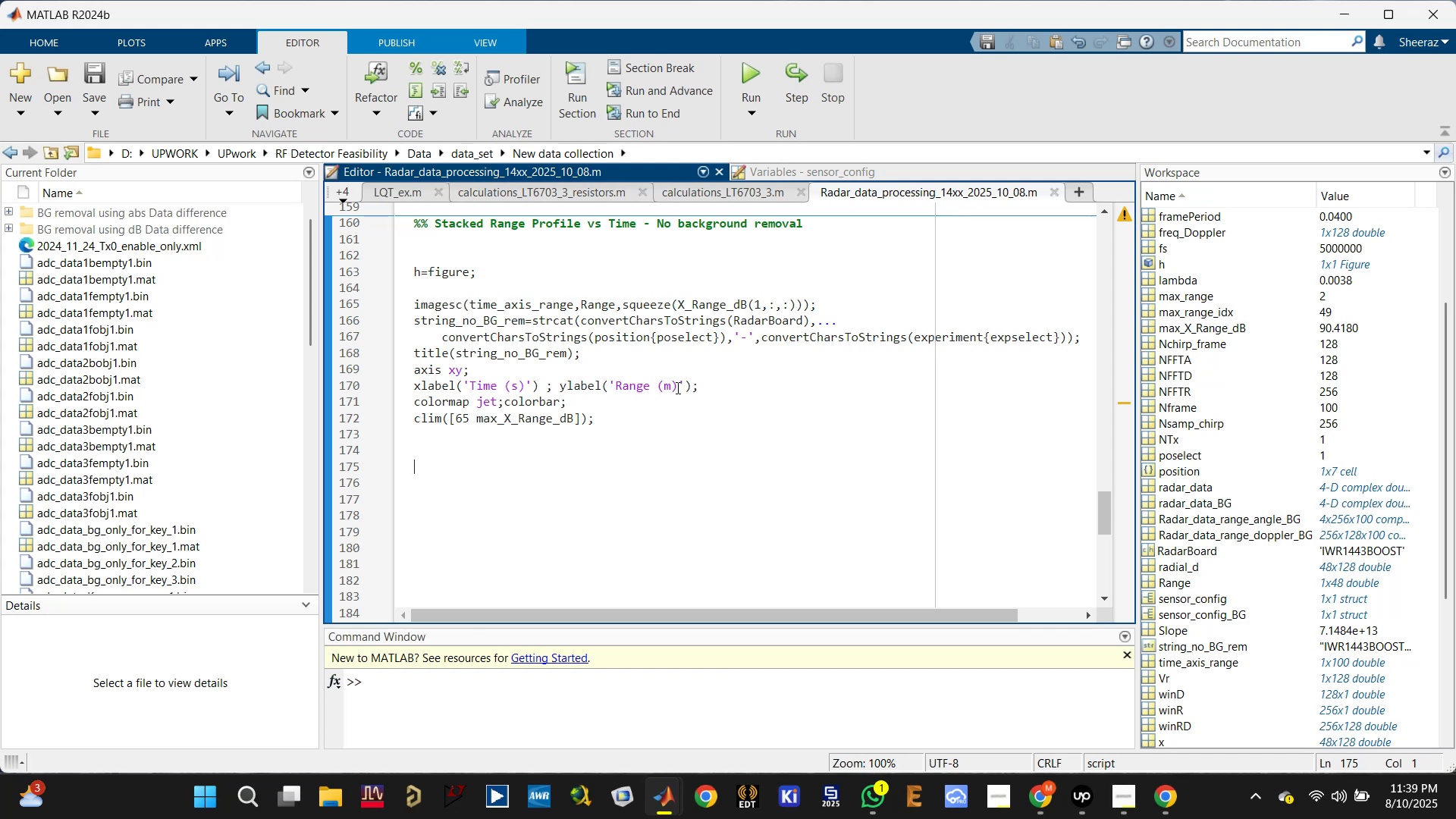 
wait(7.85)
 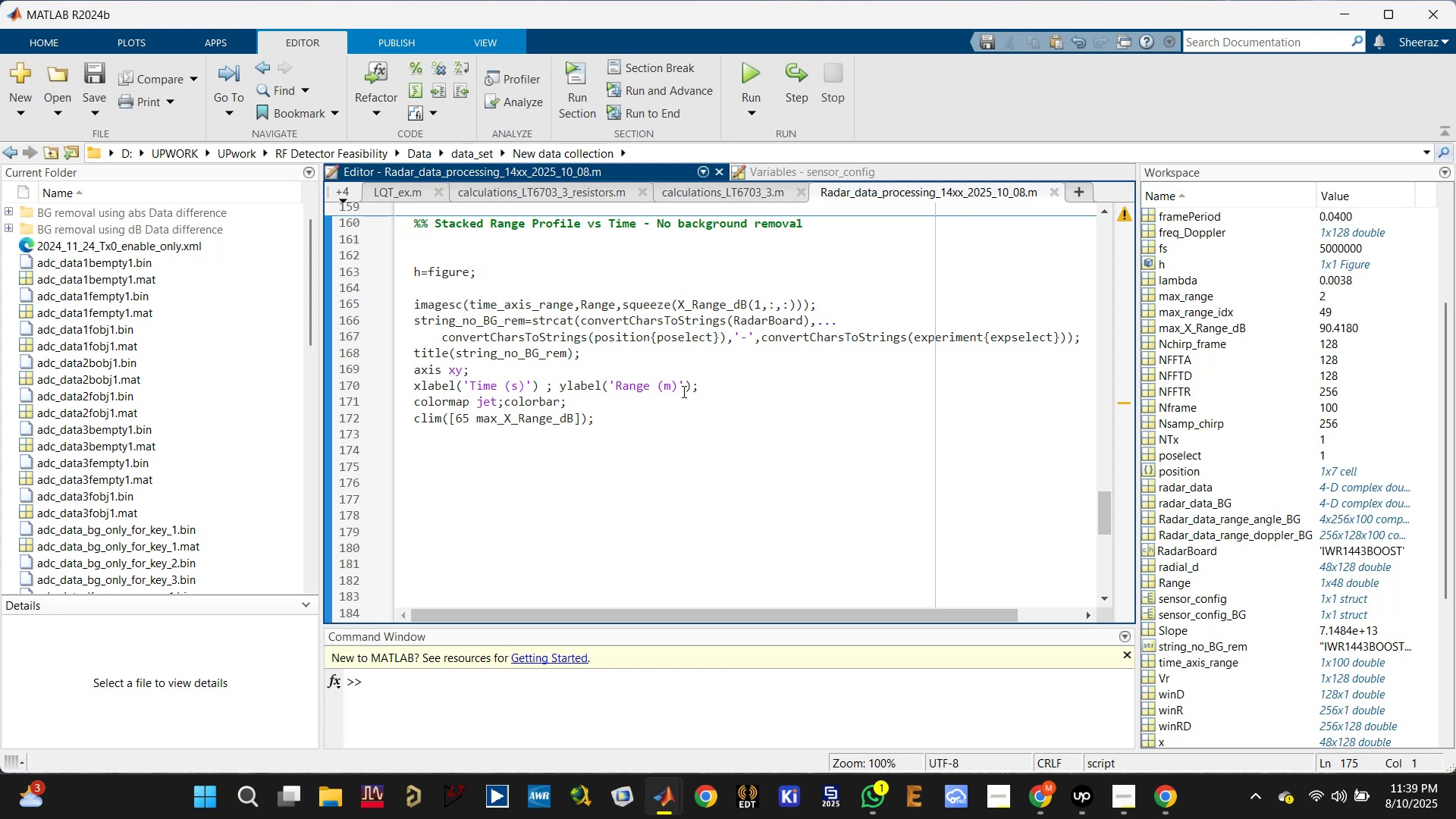 
type(fiu)
key(Backspace)
key(Backspace)
 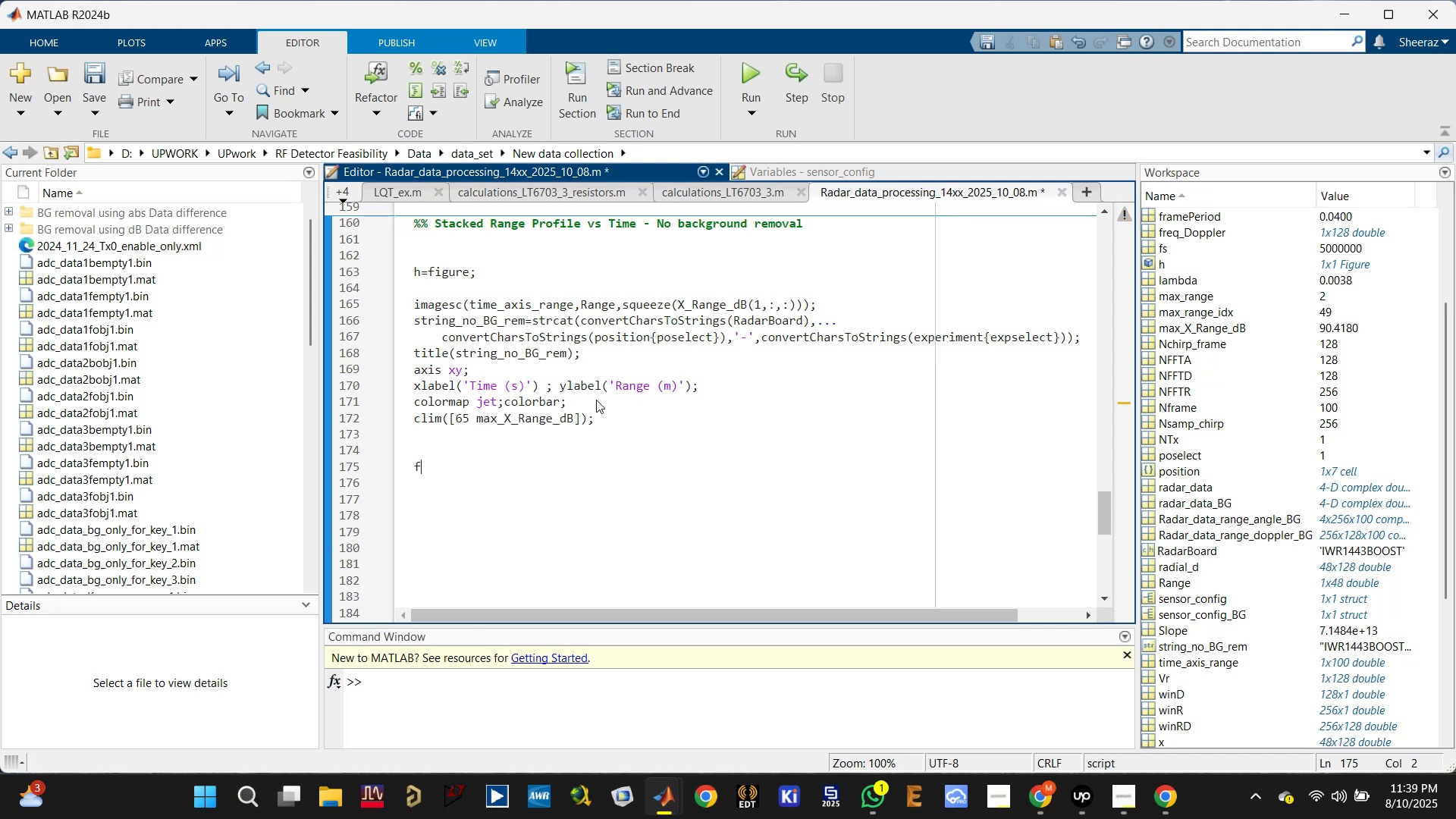 
key(Control+S)
 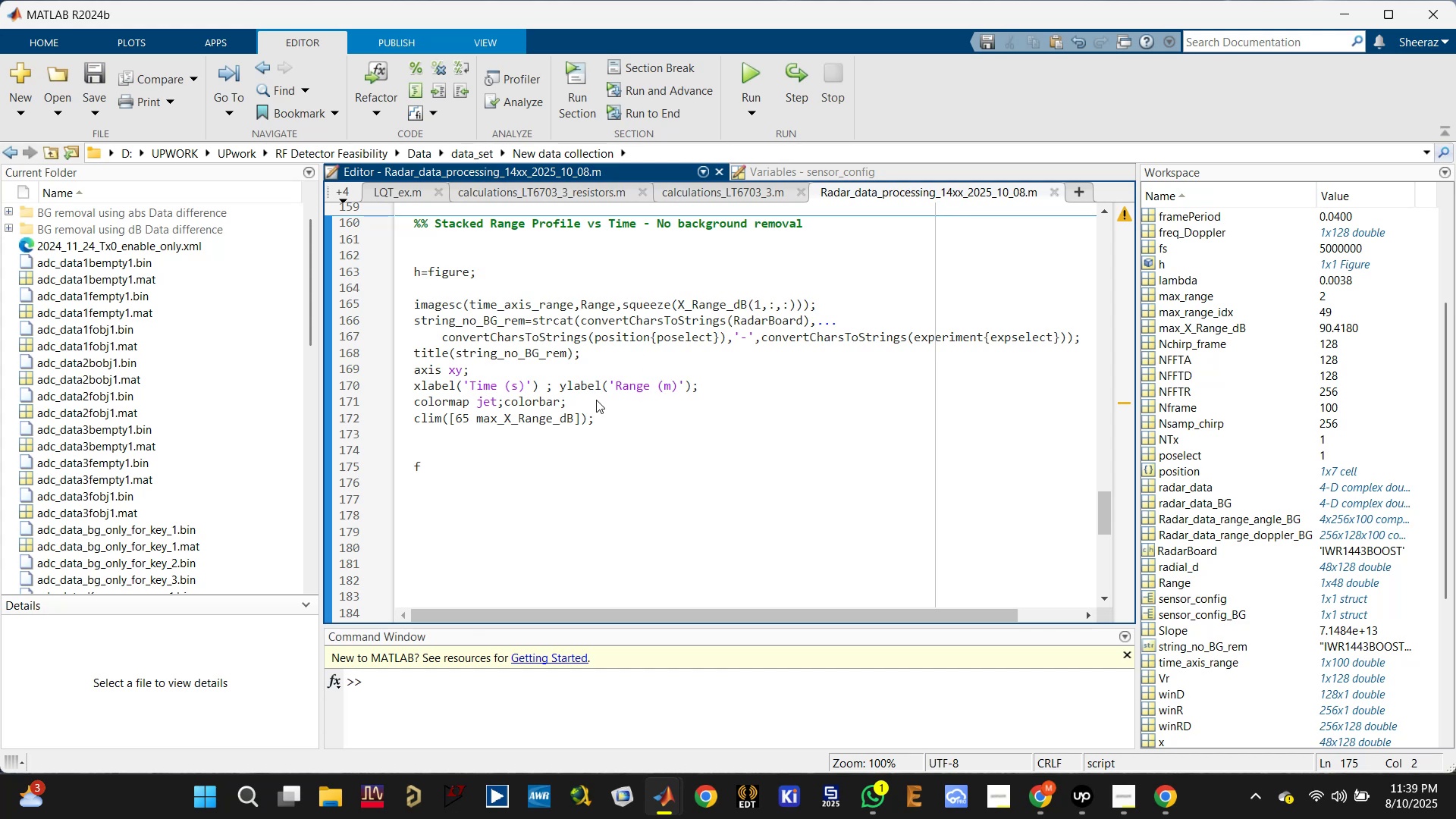 
key(Backspace)
type(figure;)
 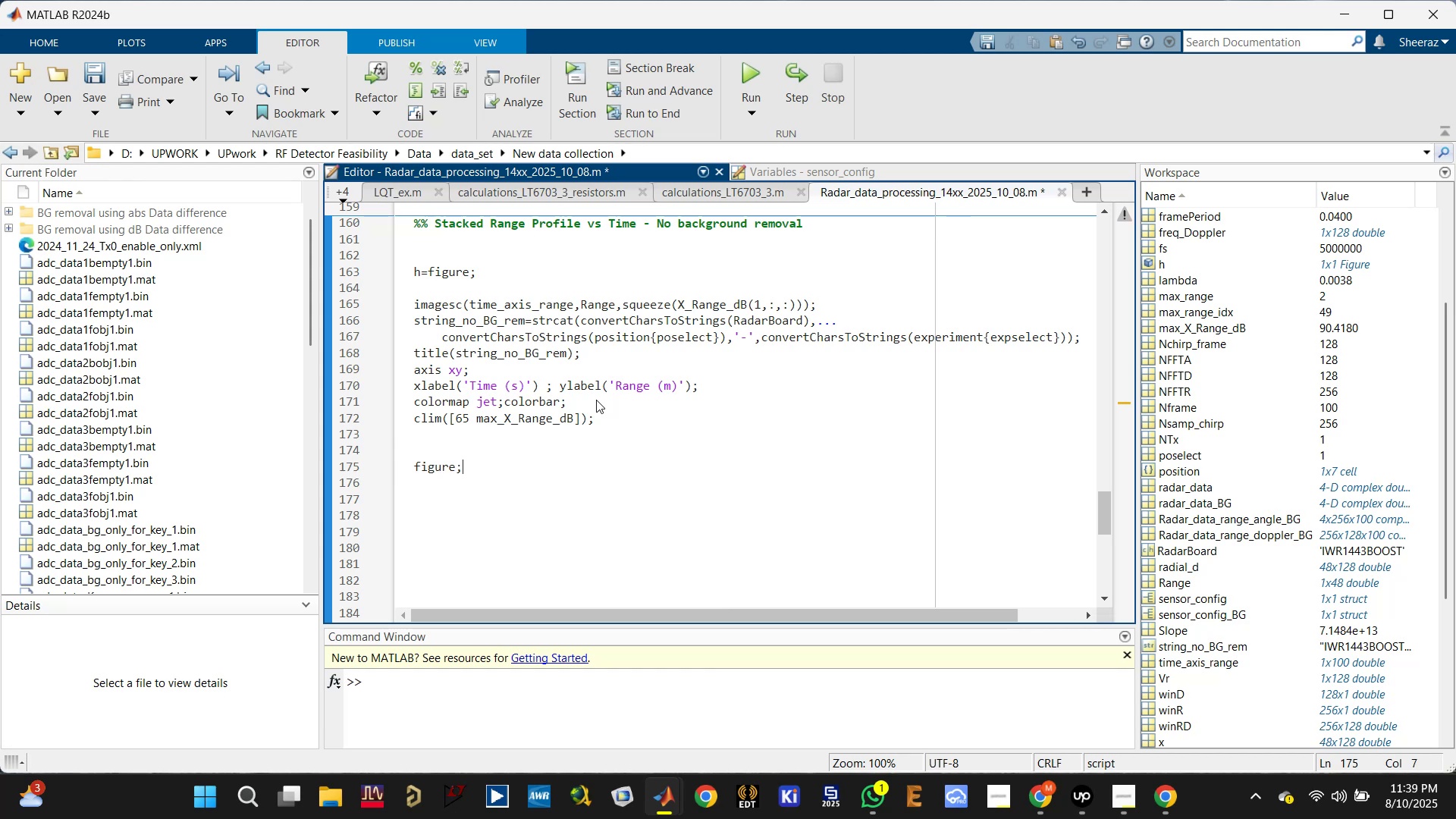 
key(Enter)
 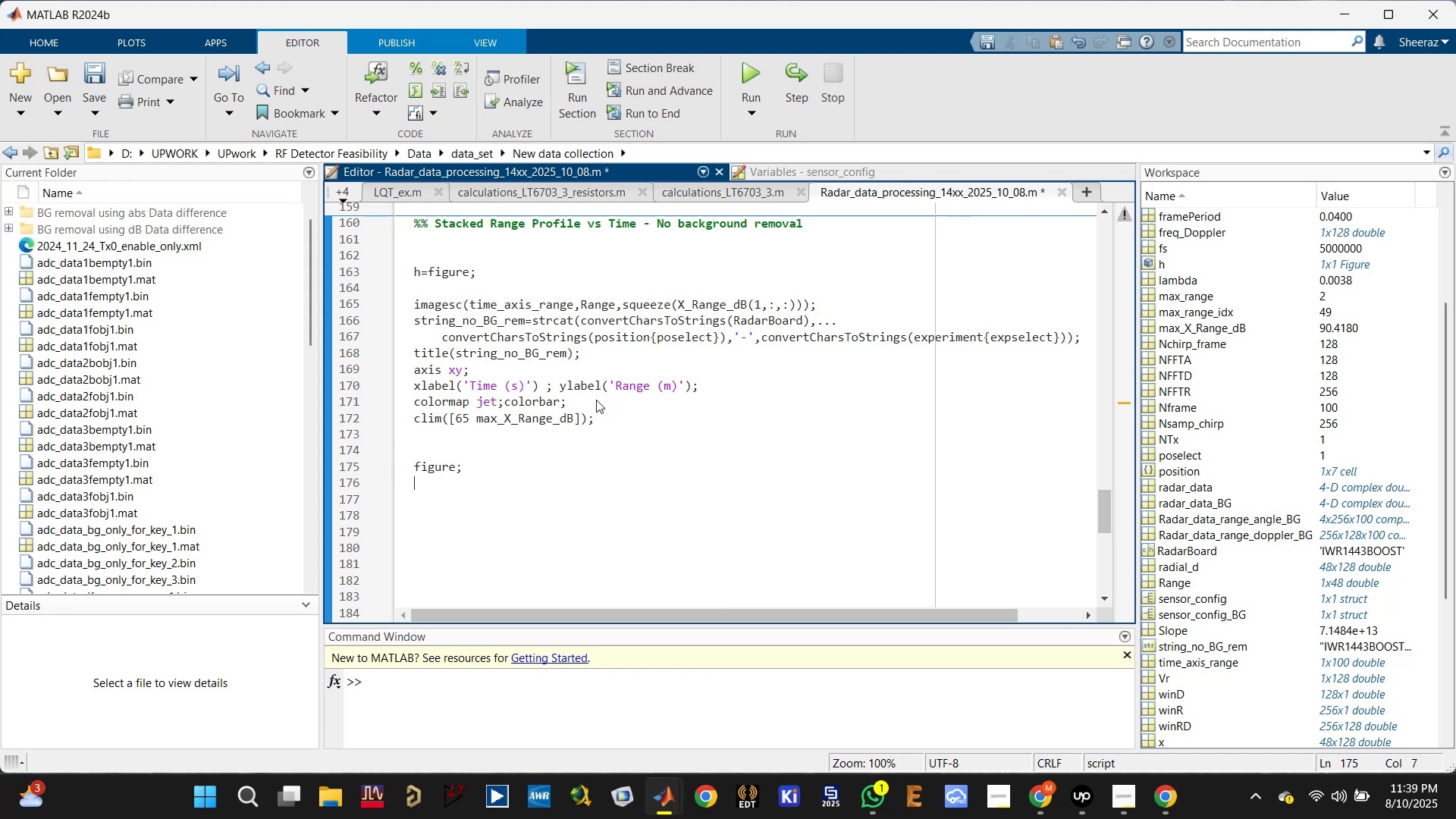 
key(Enter)
 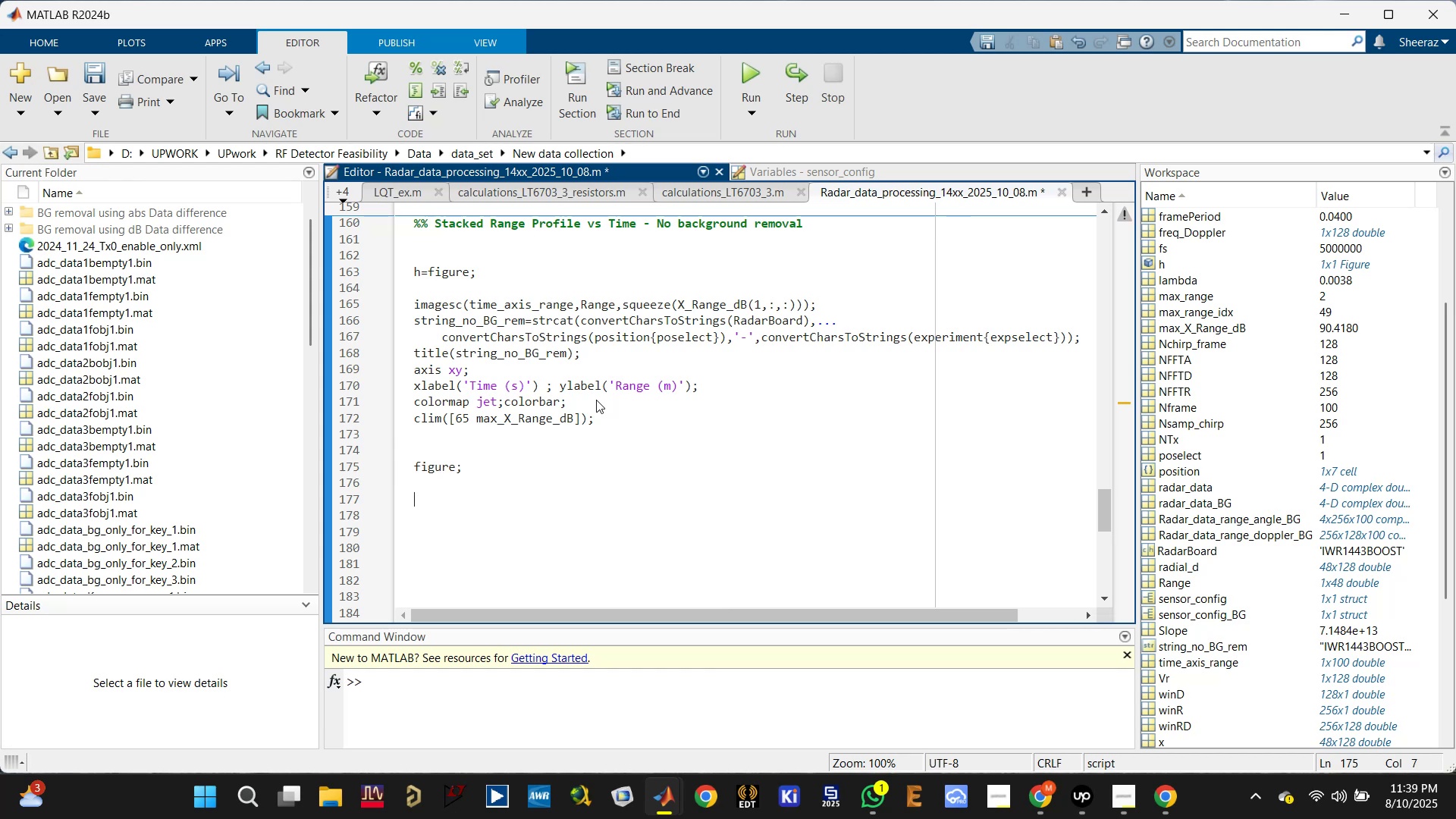 
key(Control+S)
 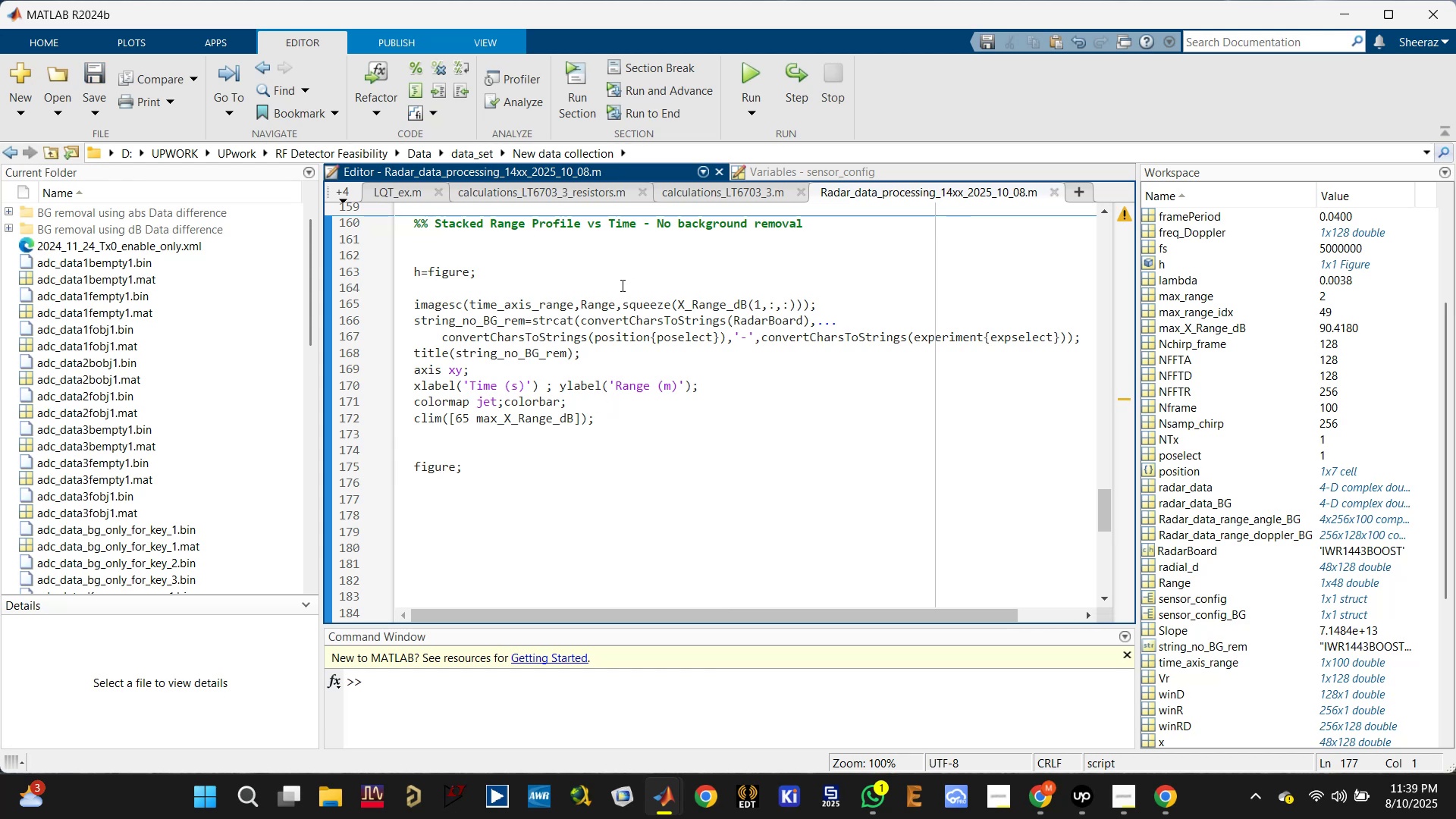 
wait(5.49)
 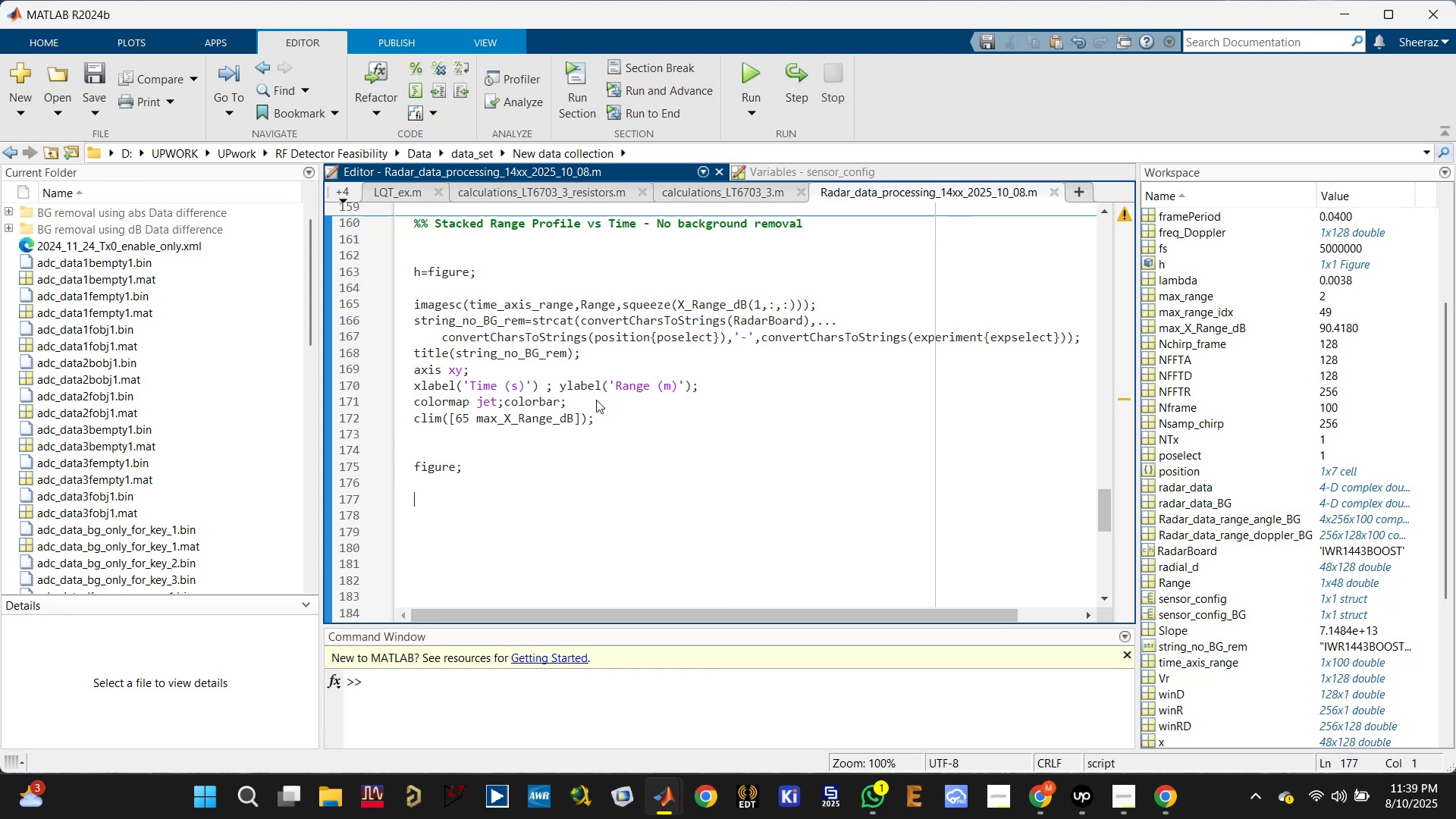 
double_click([665, 221])
 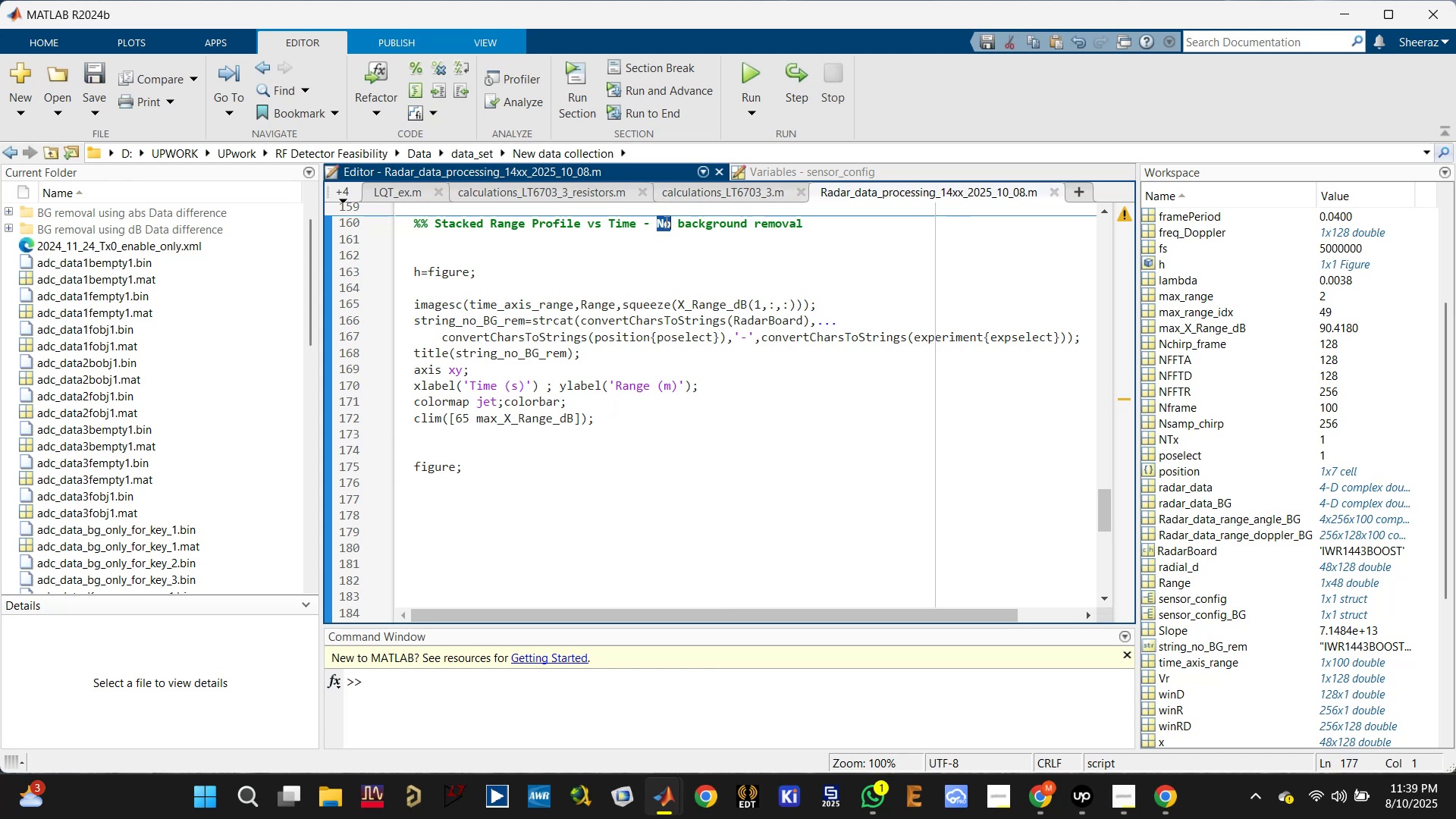 
triple_click([665, 221])
 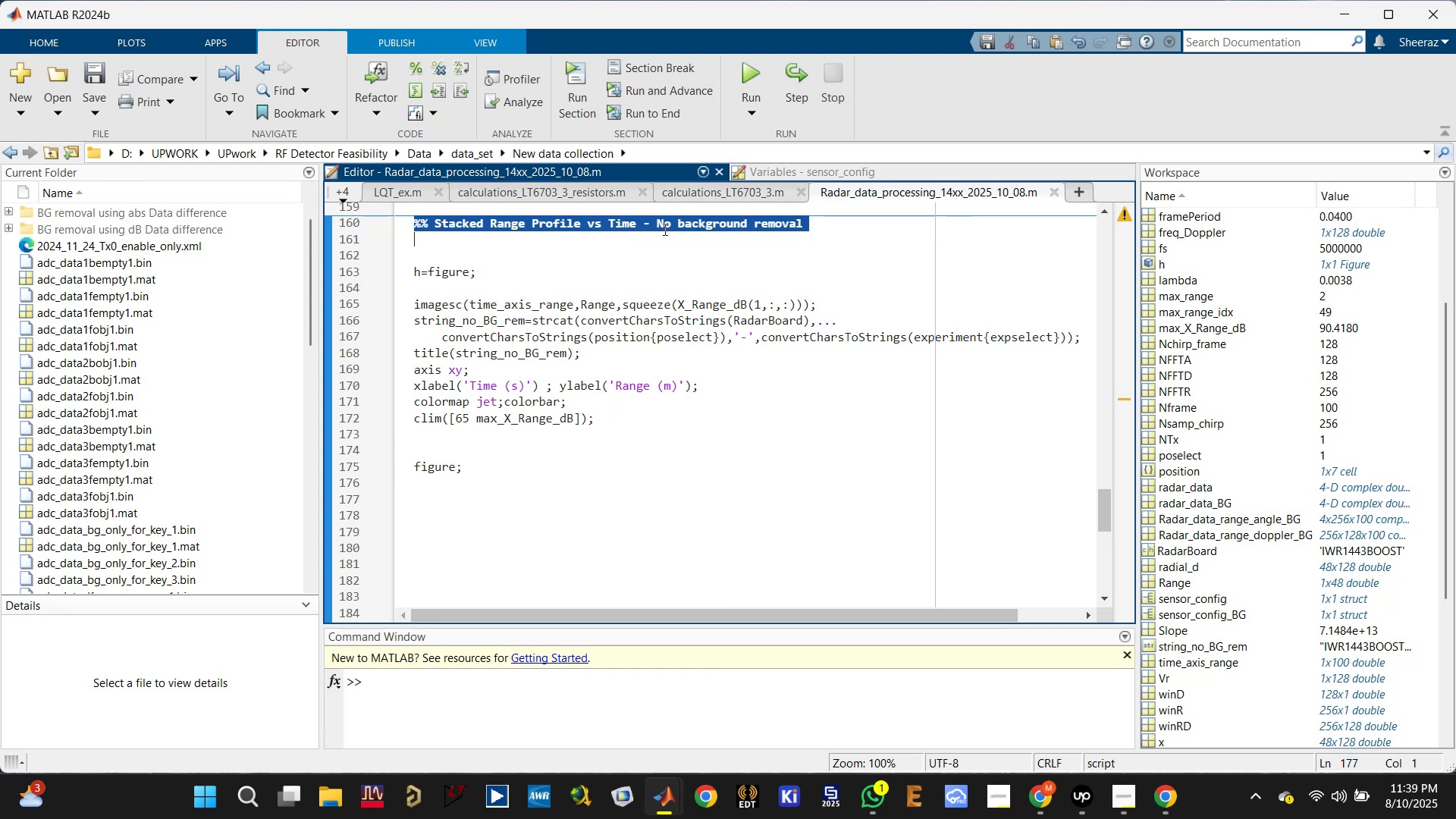 
key(Control+C)
 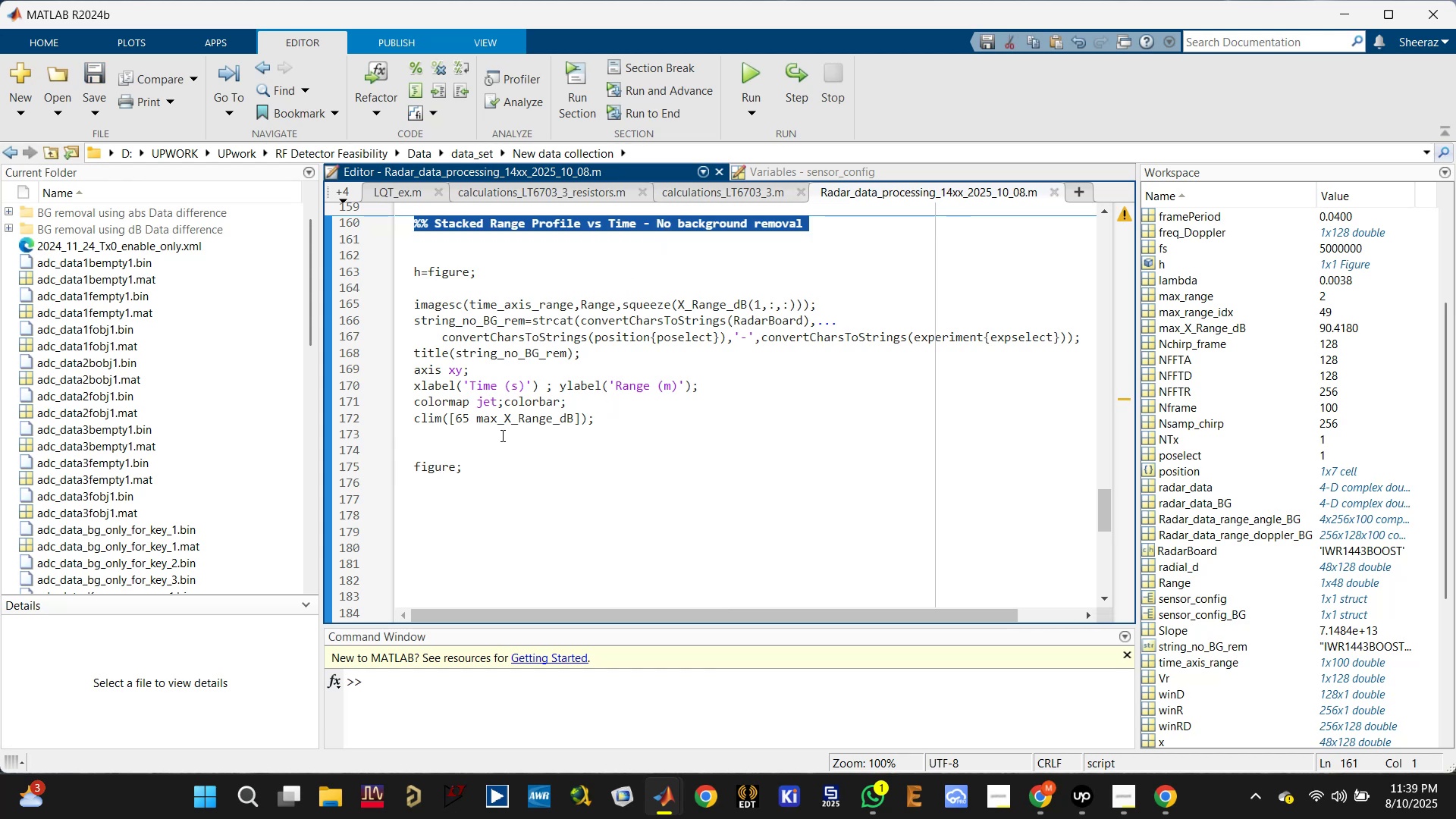 
left_click([493, 444])
 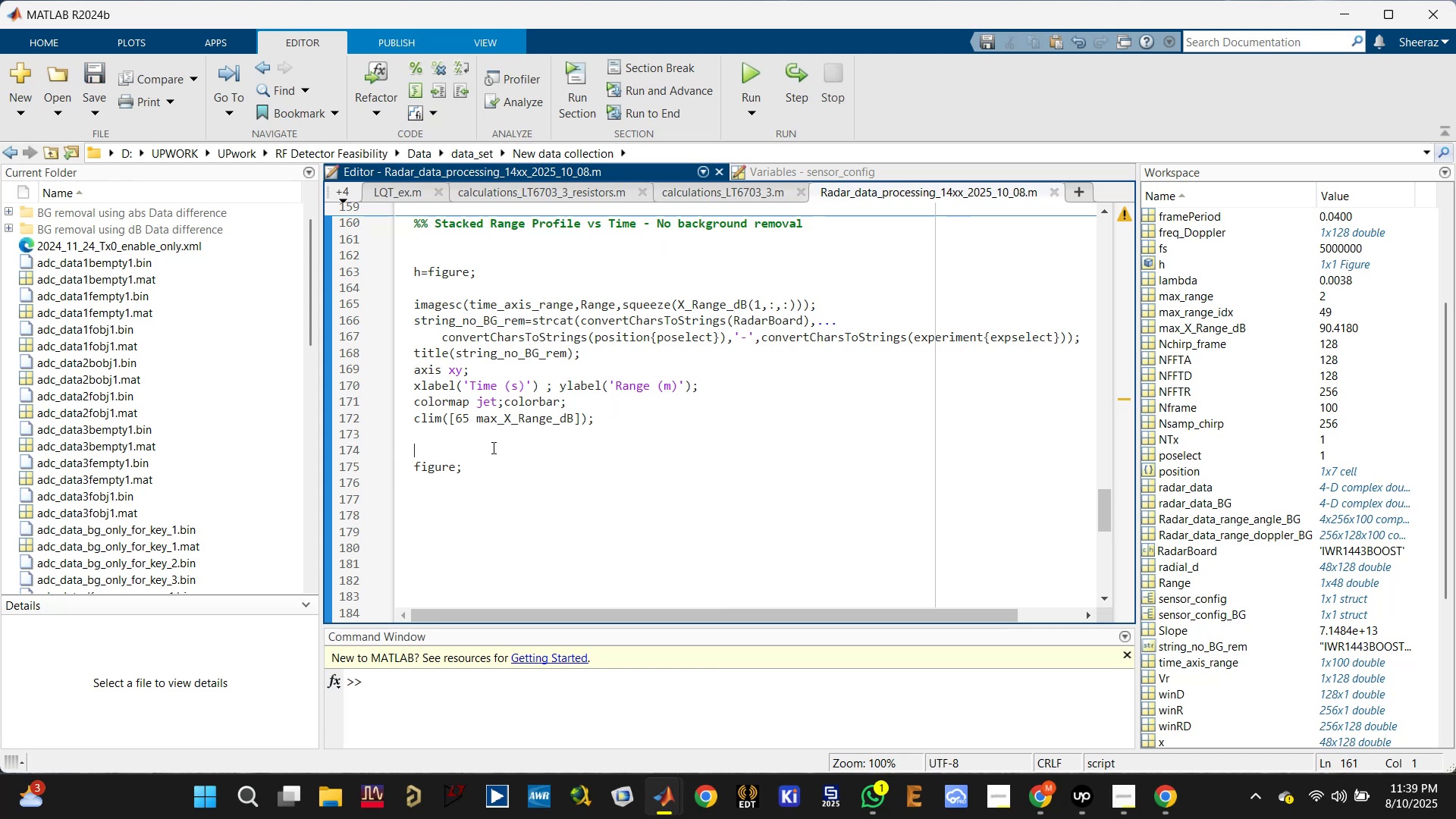 
key(Control+ControlLeft)
 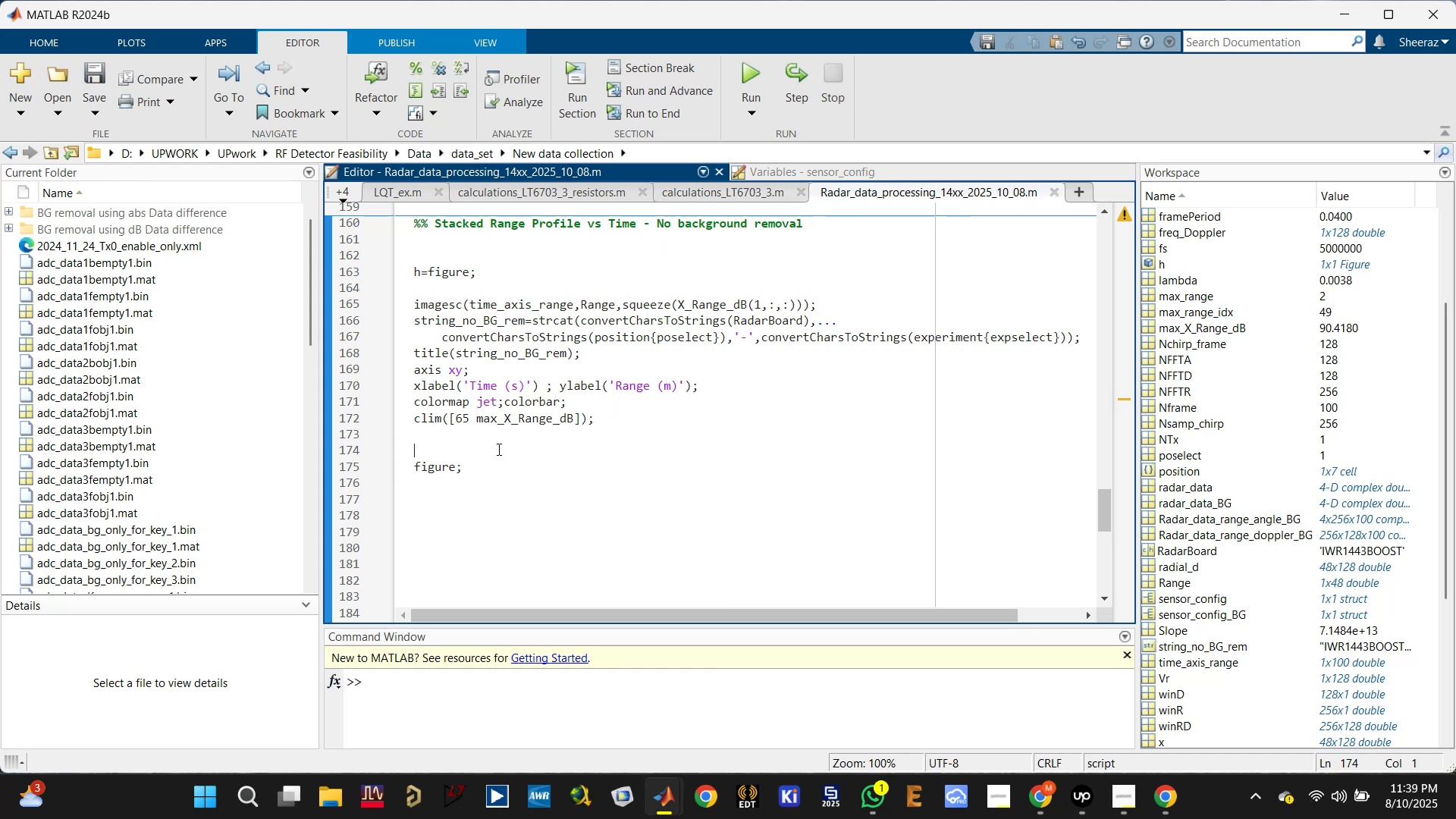 
key(Control+V)
 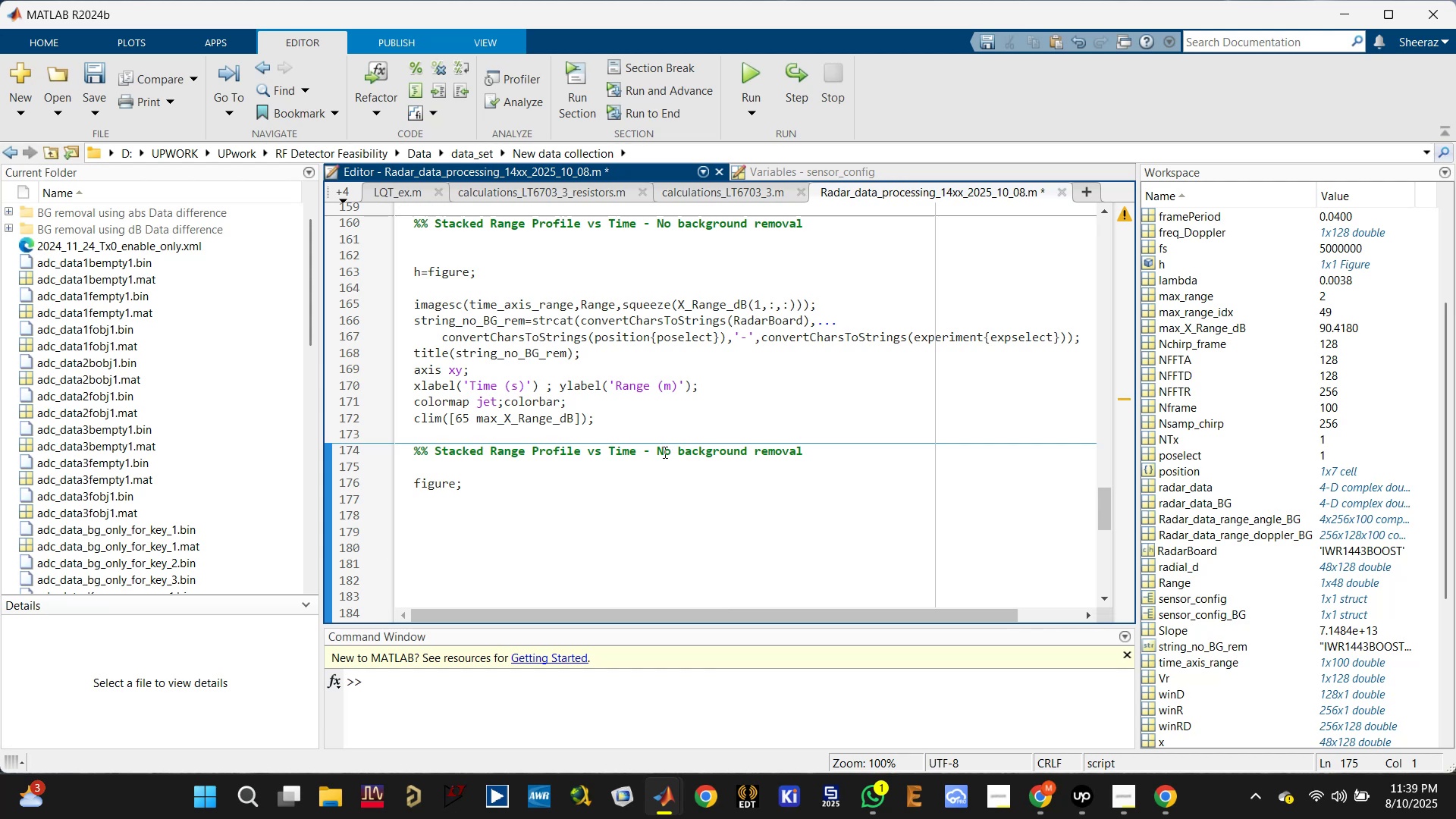 
left_click_drag(start_coordinate=[654, 453], to_coordinate=[669, 453])
 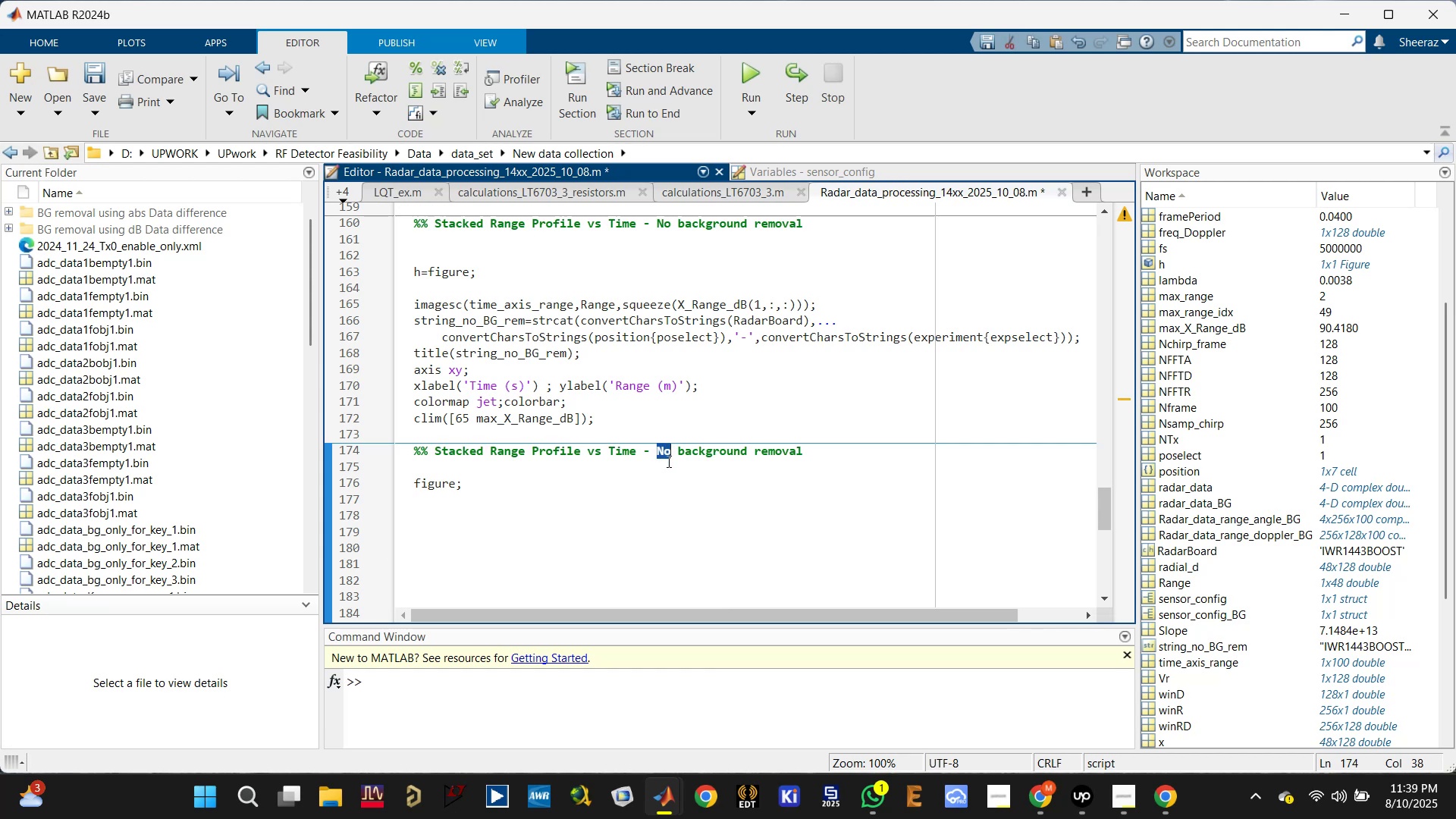 
type(AFter)
 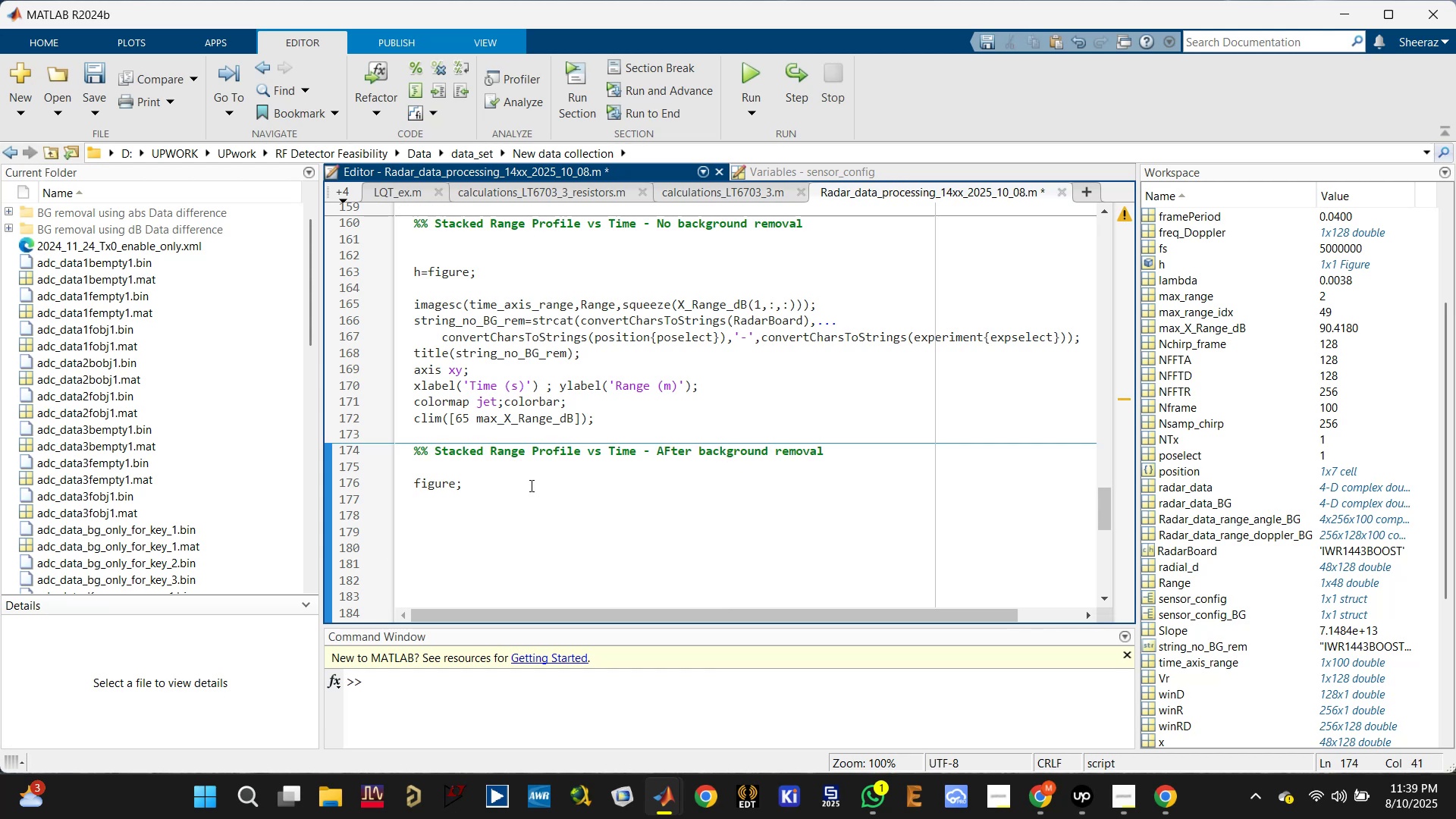 
key(Control+ControlLeft)
 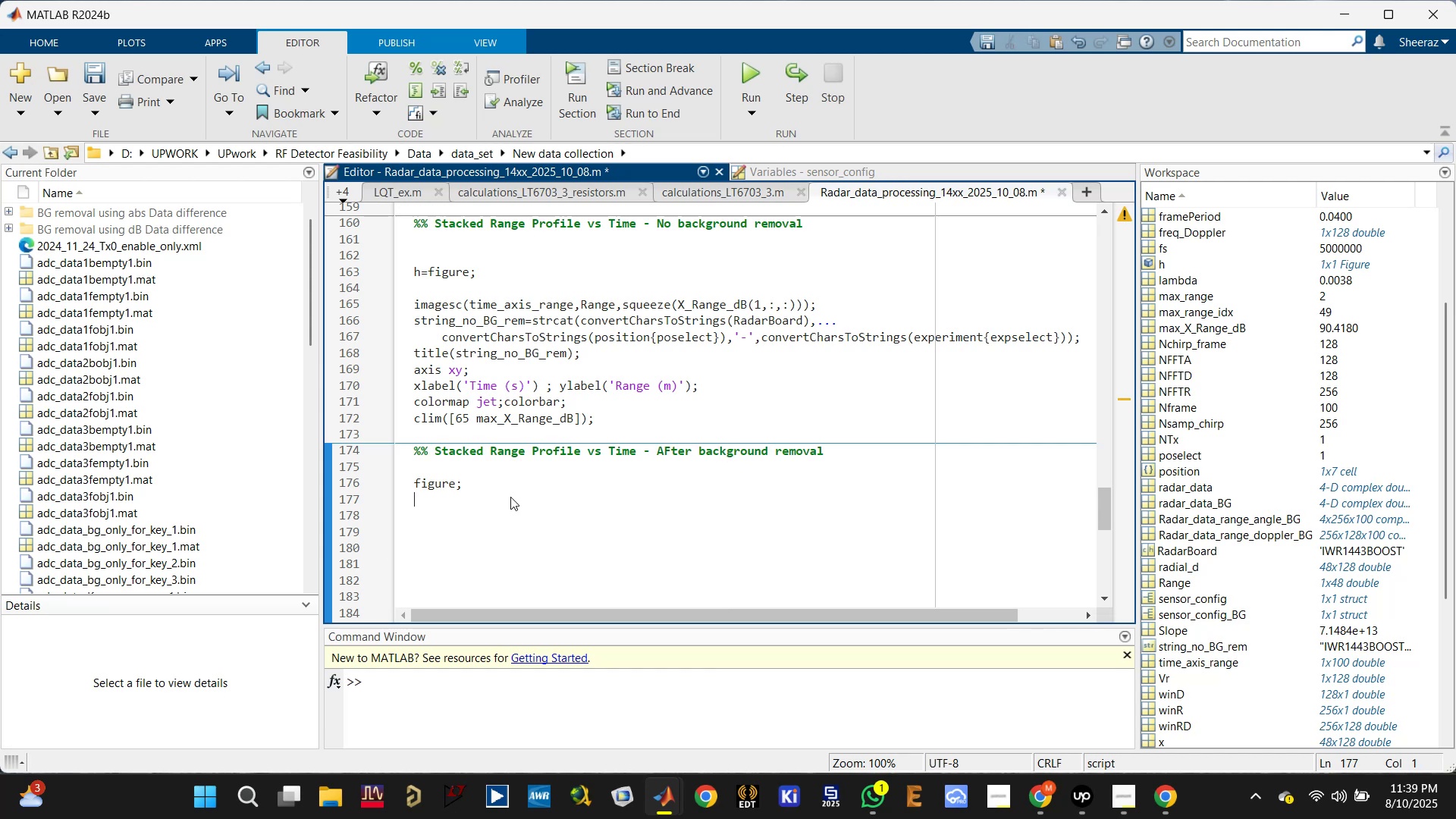 
key(Control+S)
 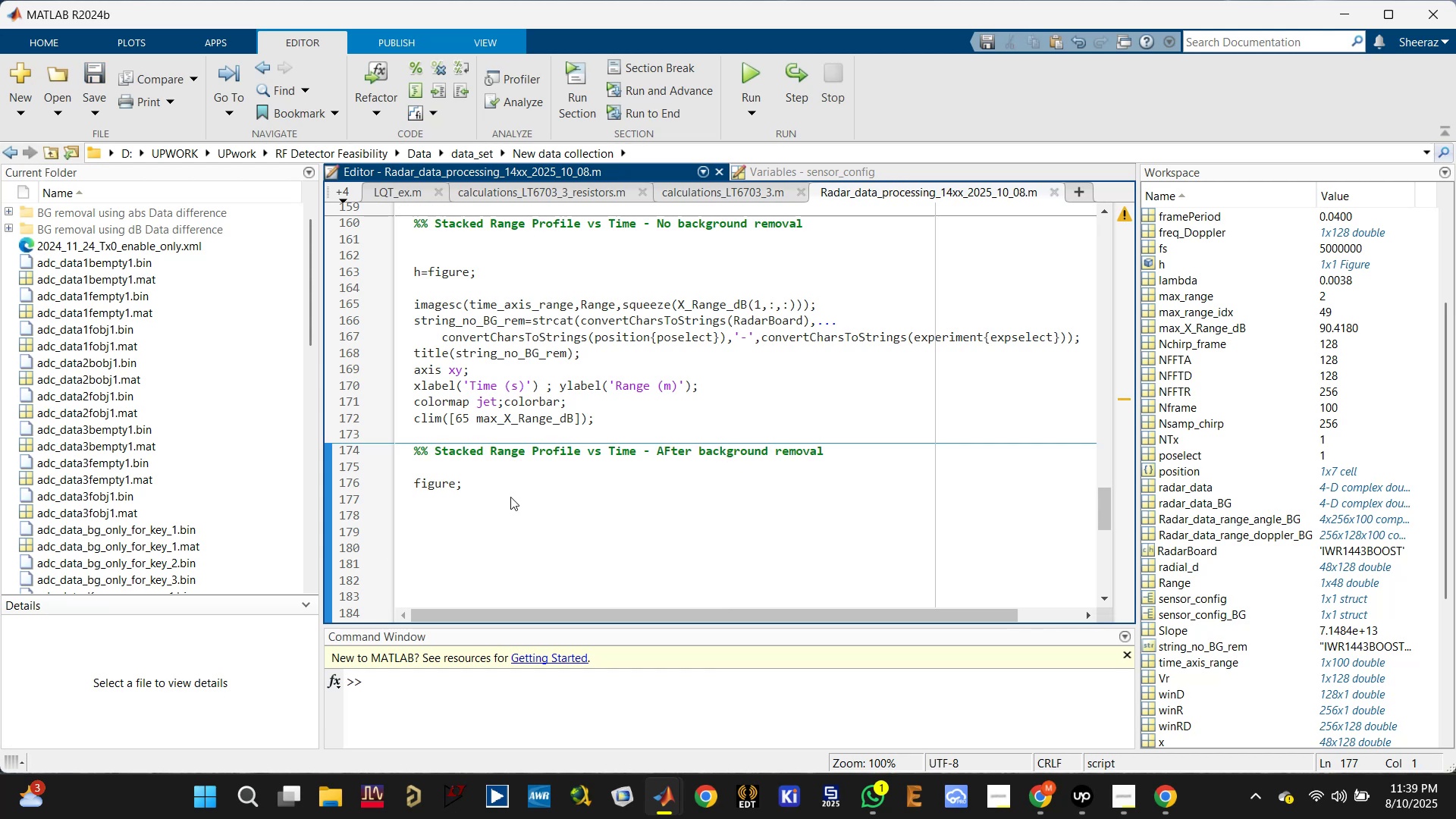 
key(Enter)
 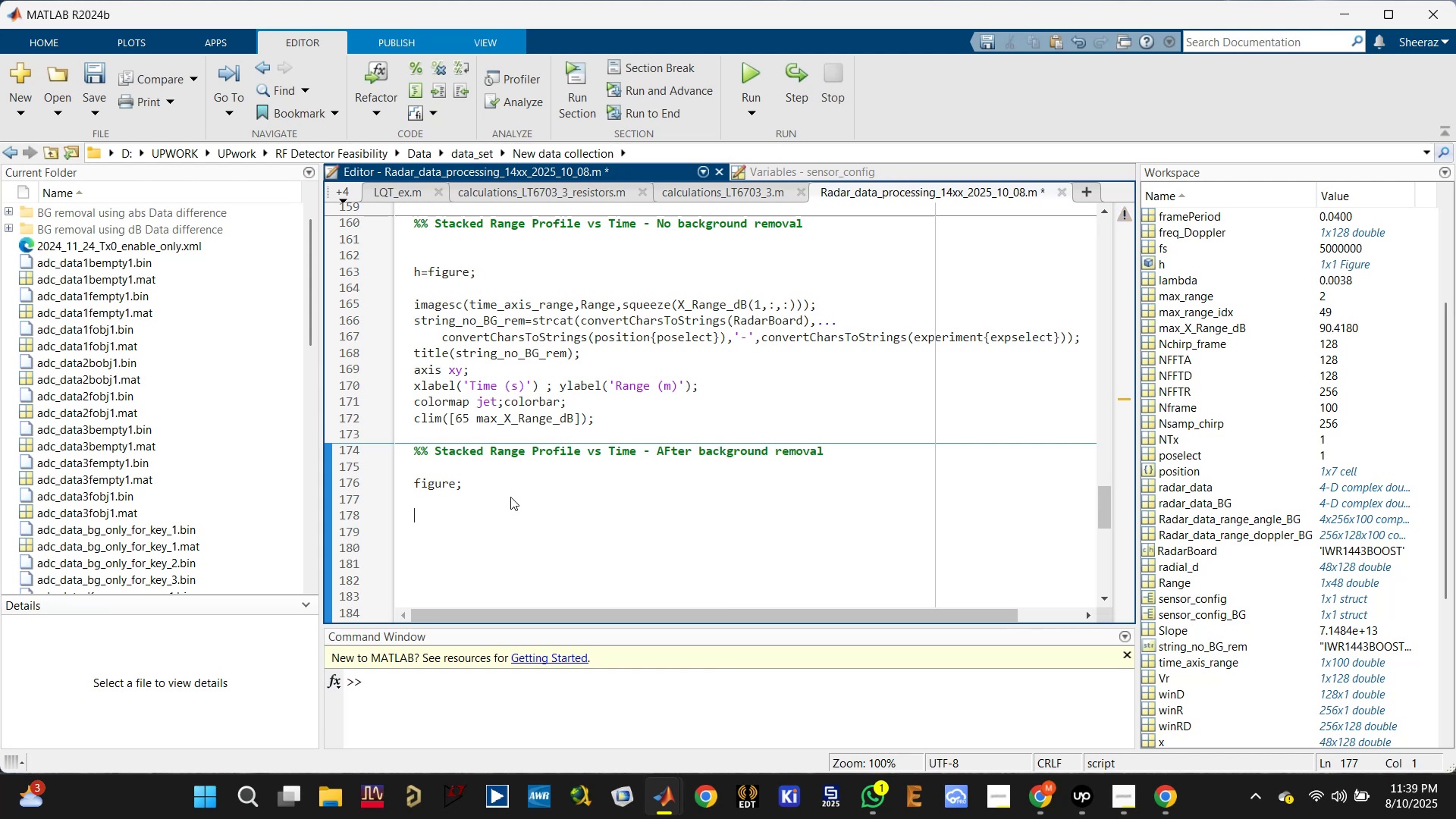 
key(Control+ControlLeft)
 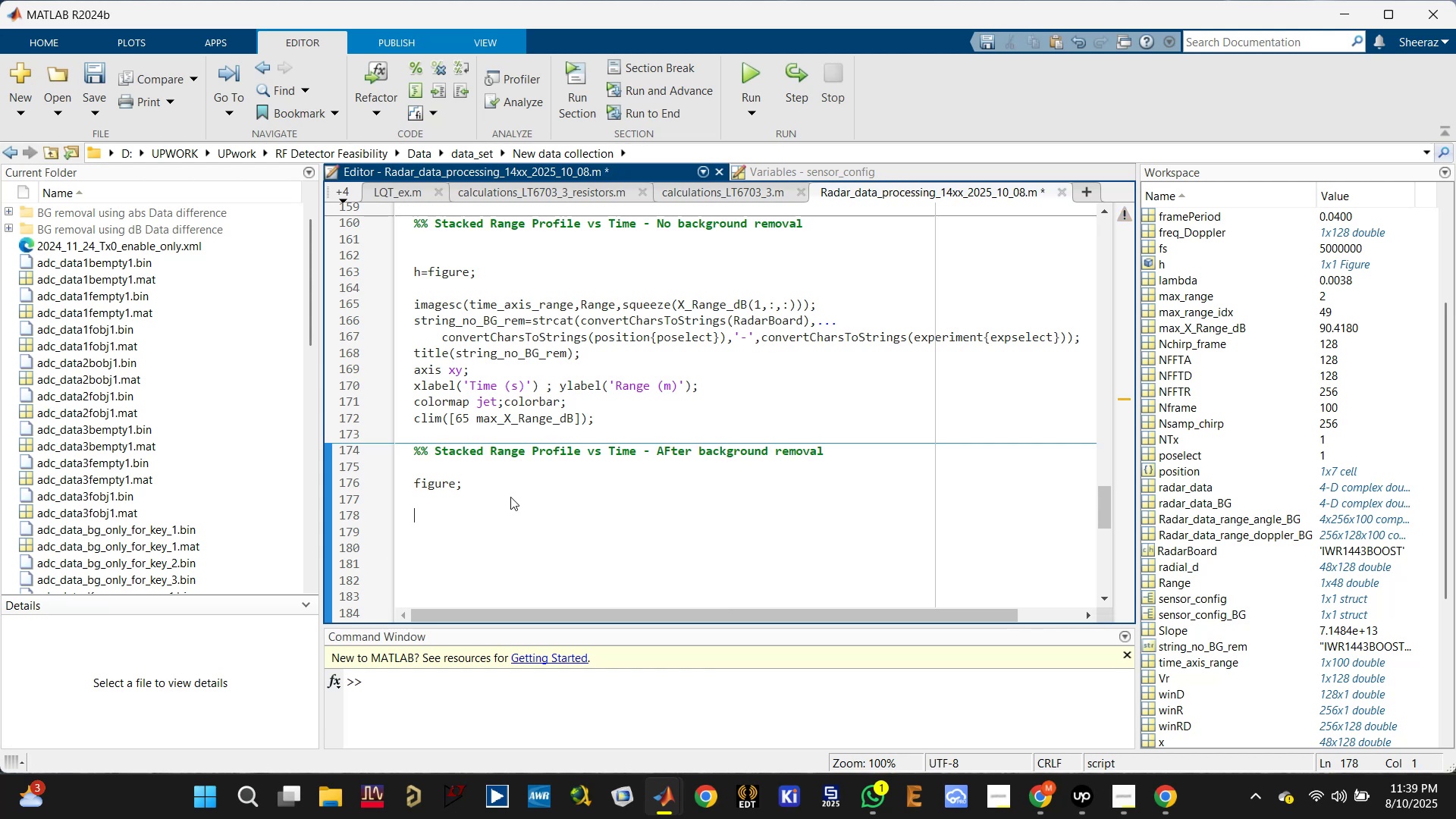 
key(Control+S)
 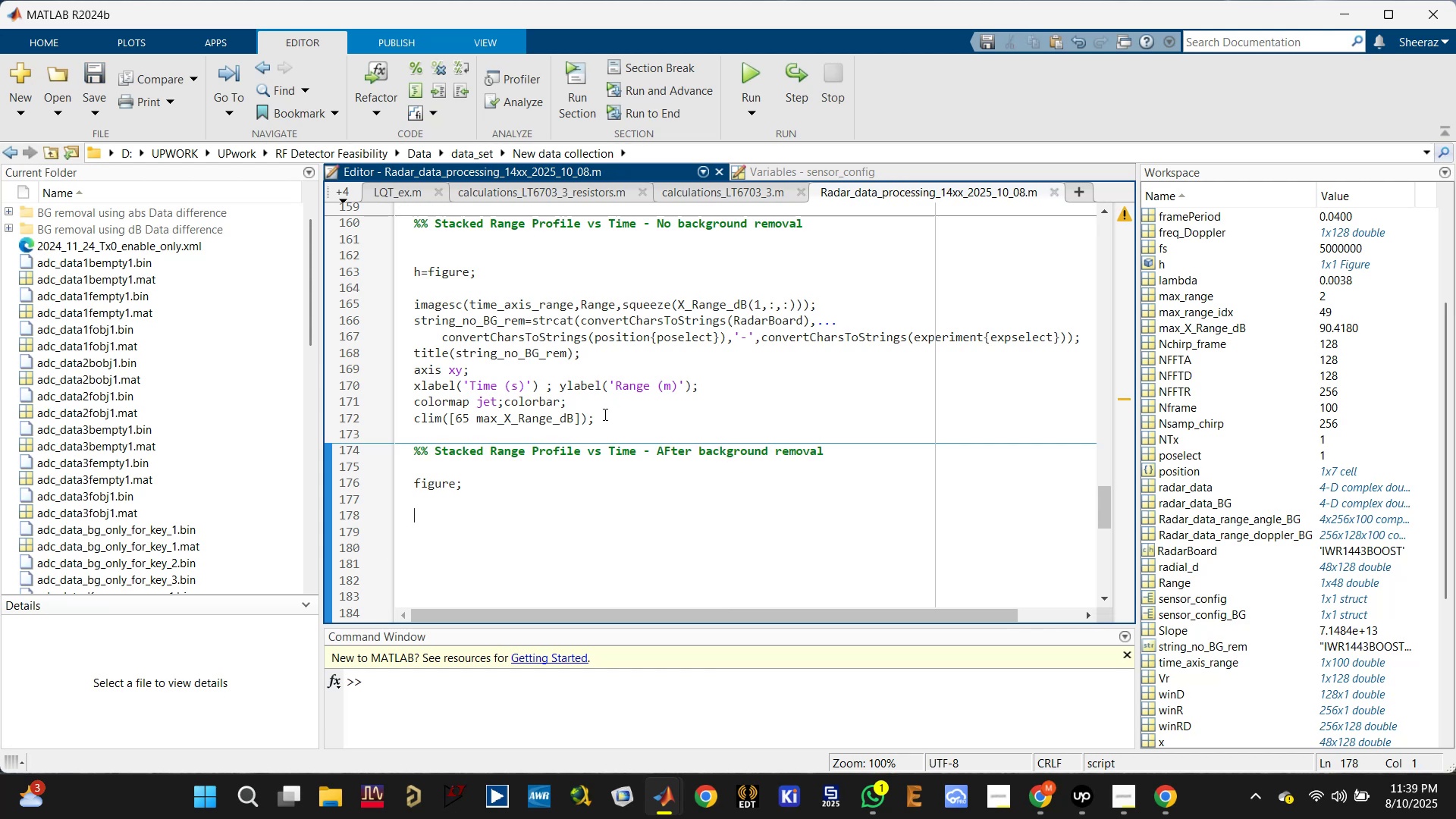 
left_click_drag(start_coordinate=[602, 415], to_coordinate=[411, 299])
 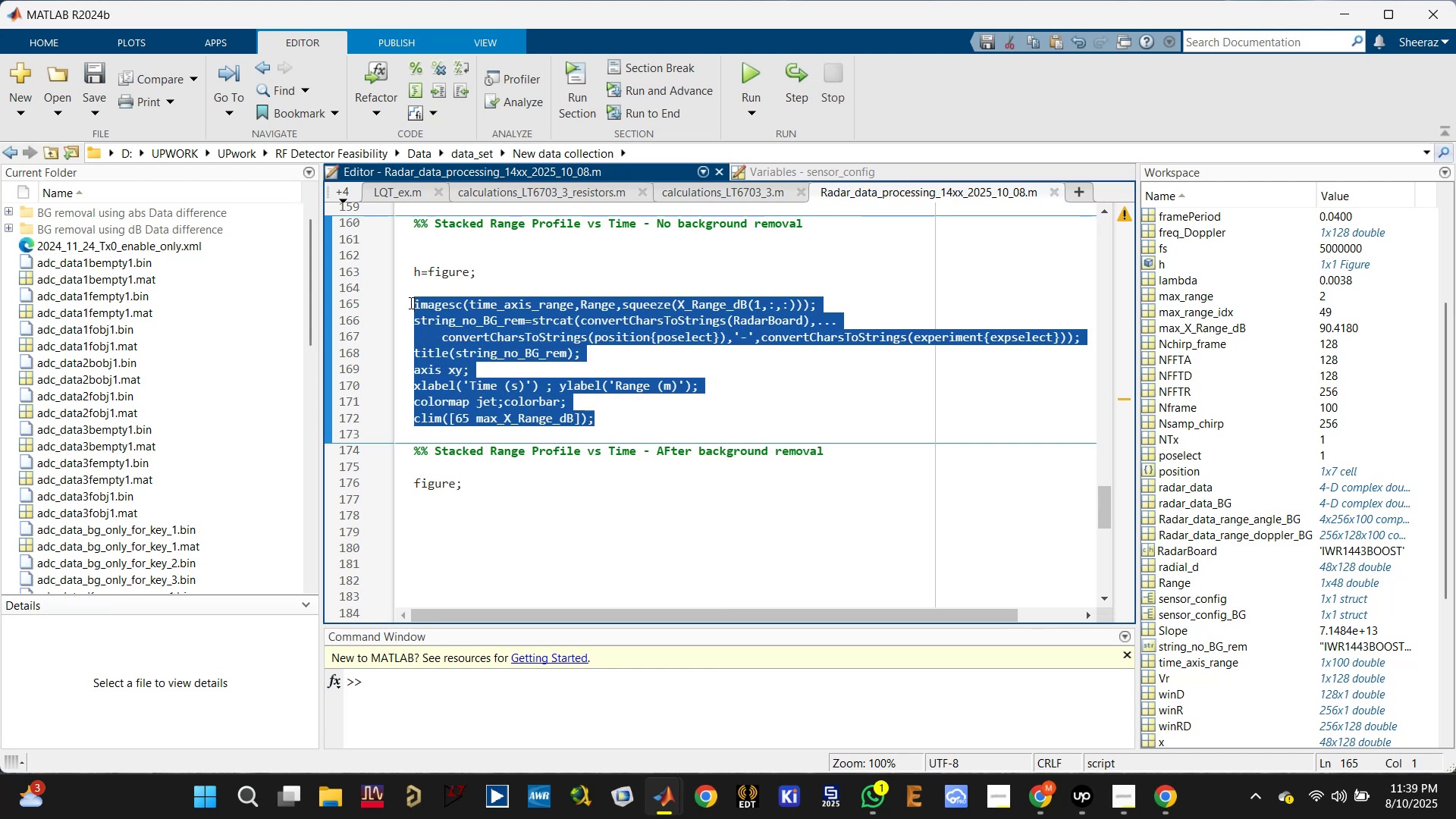 
key(Control+C)
 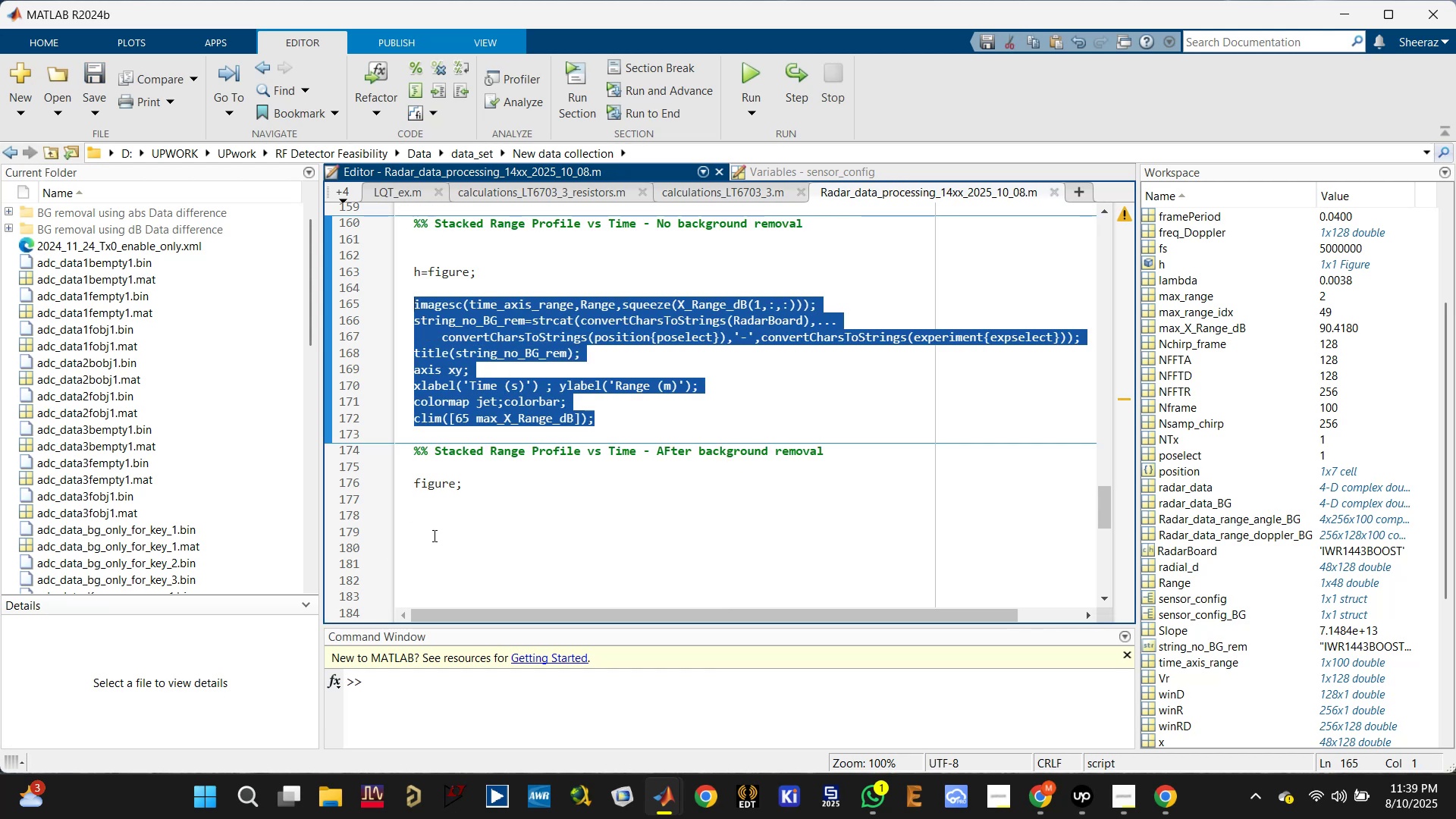 
key(Control+ControlLeft)
 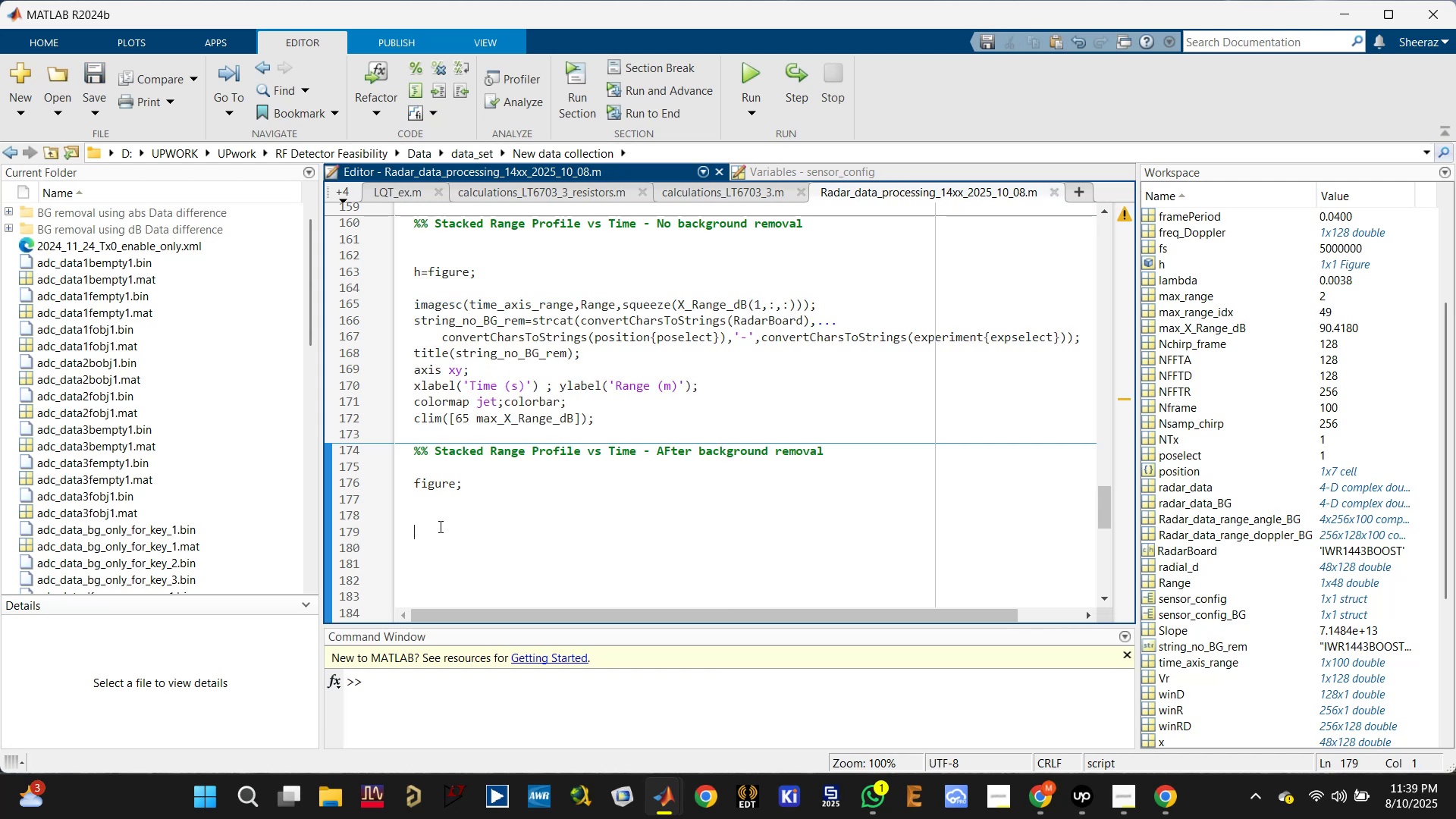 
key(Control+V)
 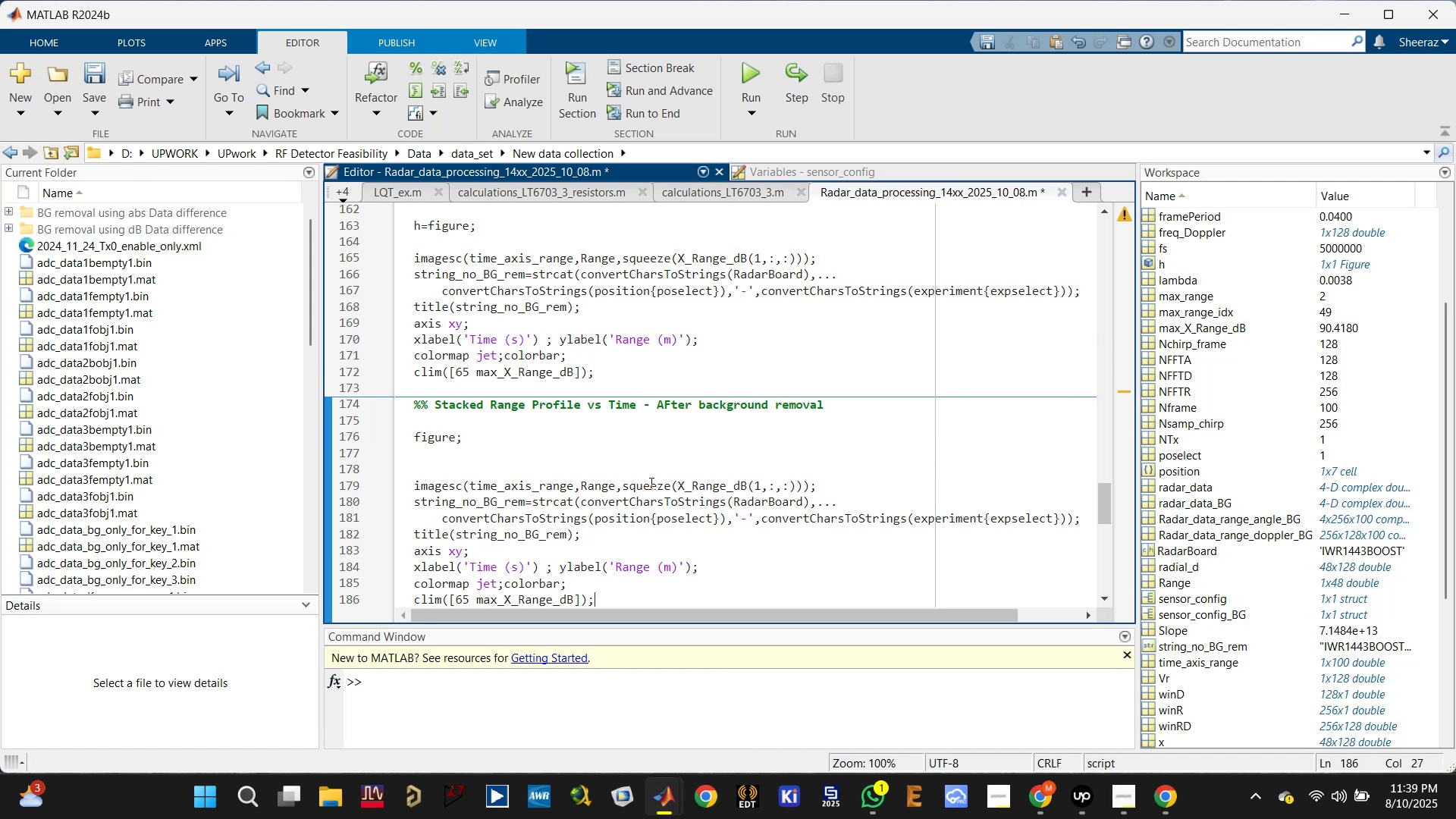 
left_click([591, 488])
 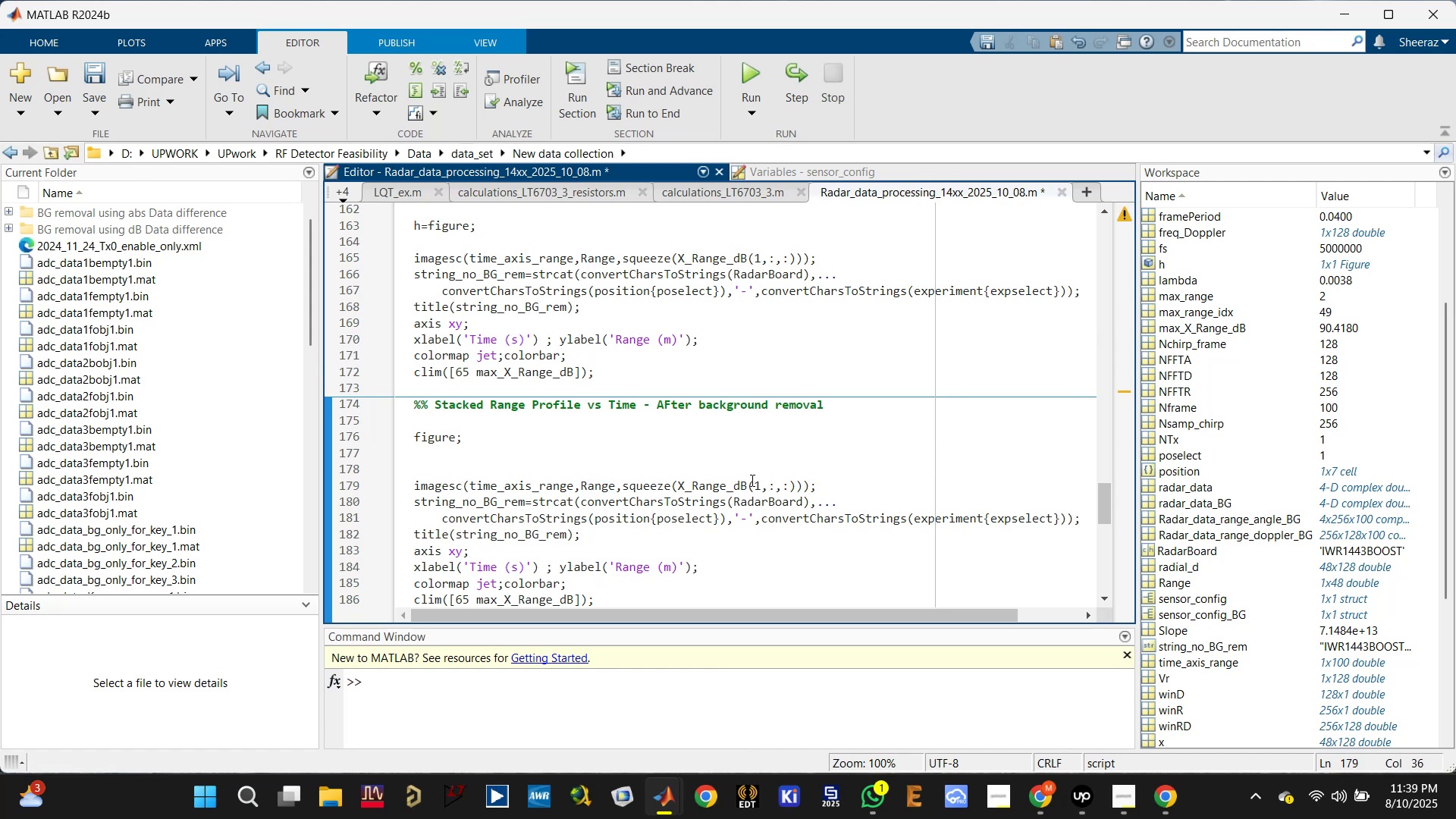 
left_click([738, 485])
 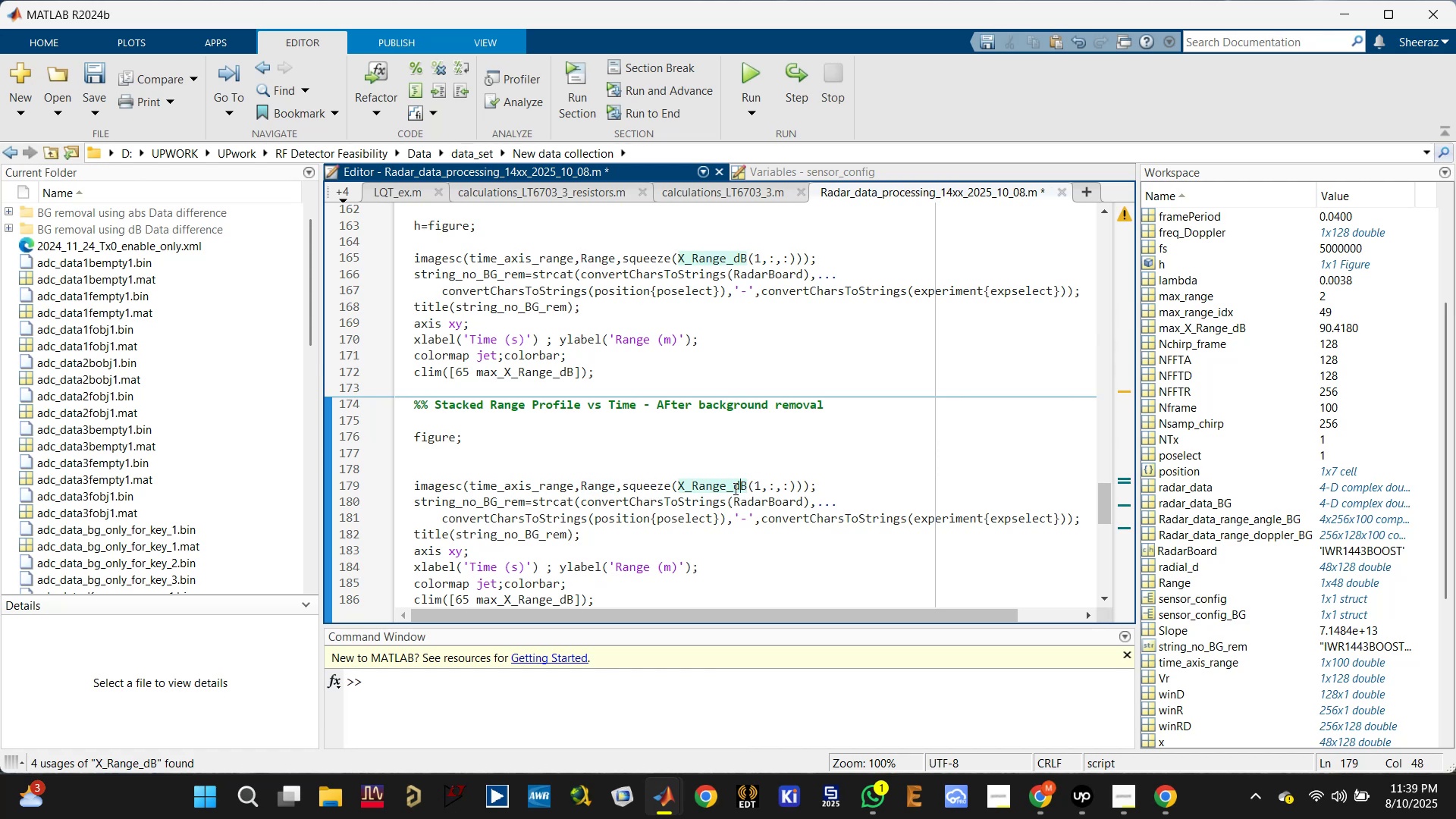 
left_click([734, 488])
 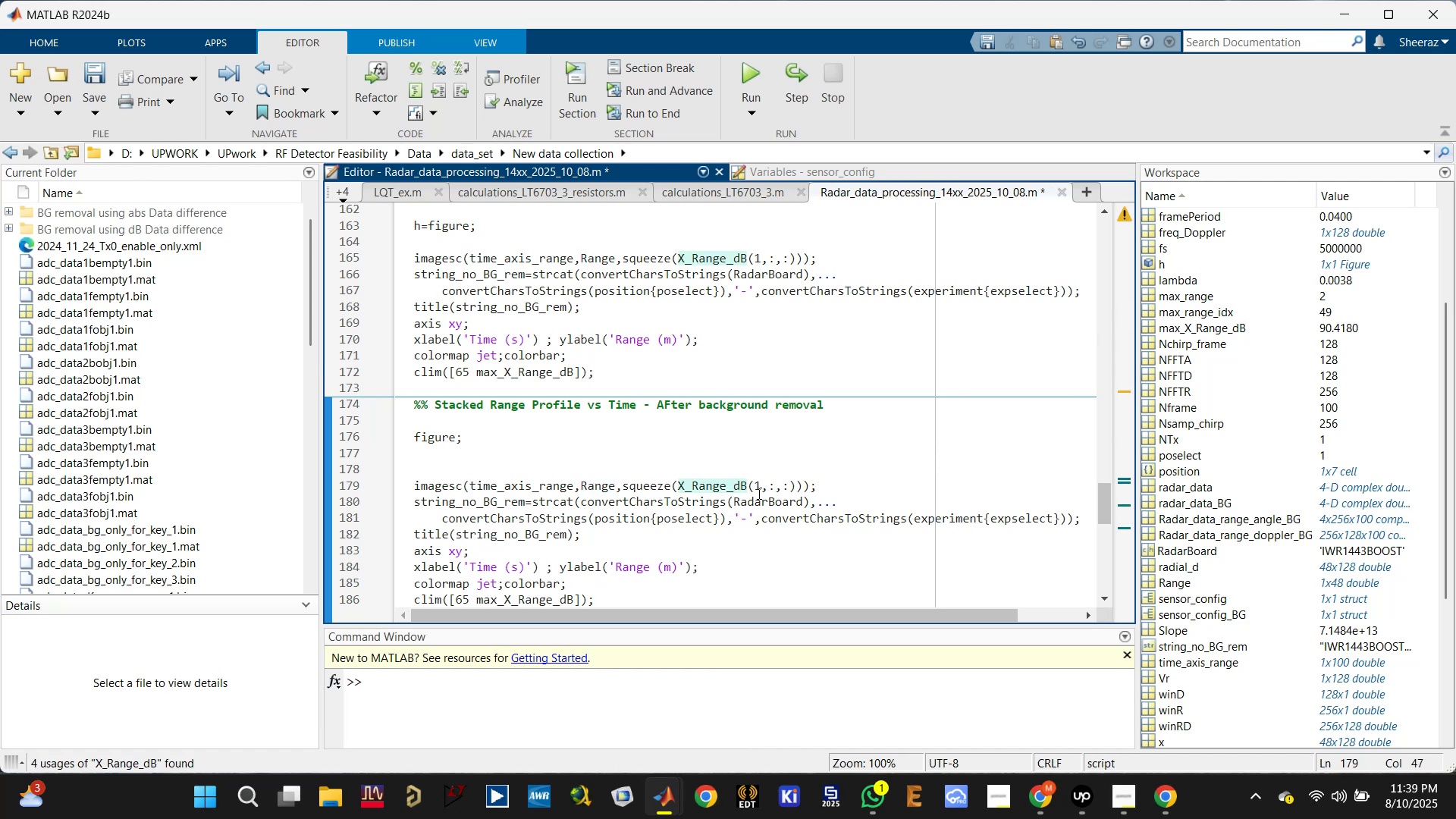 
type(Corrected)
 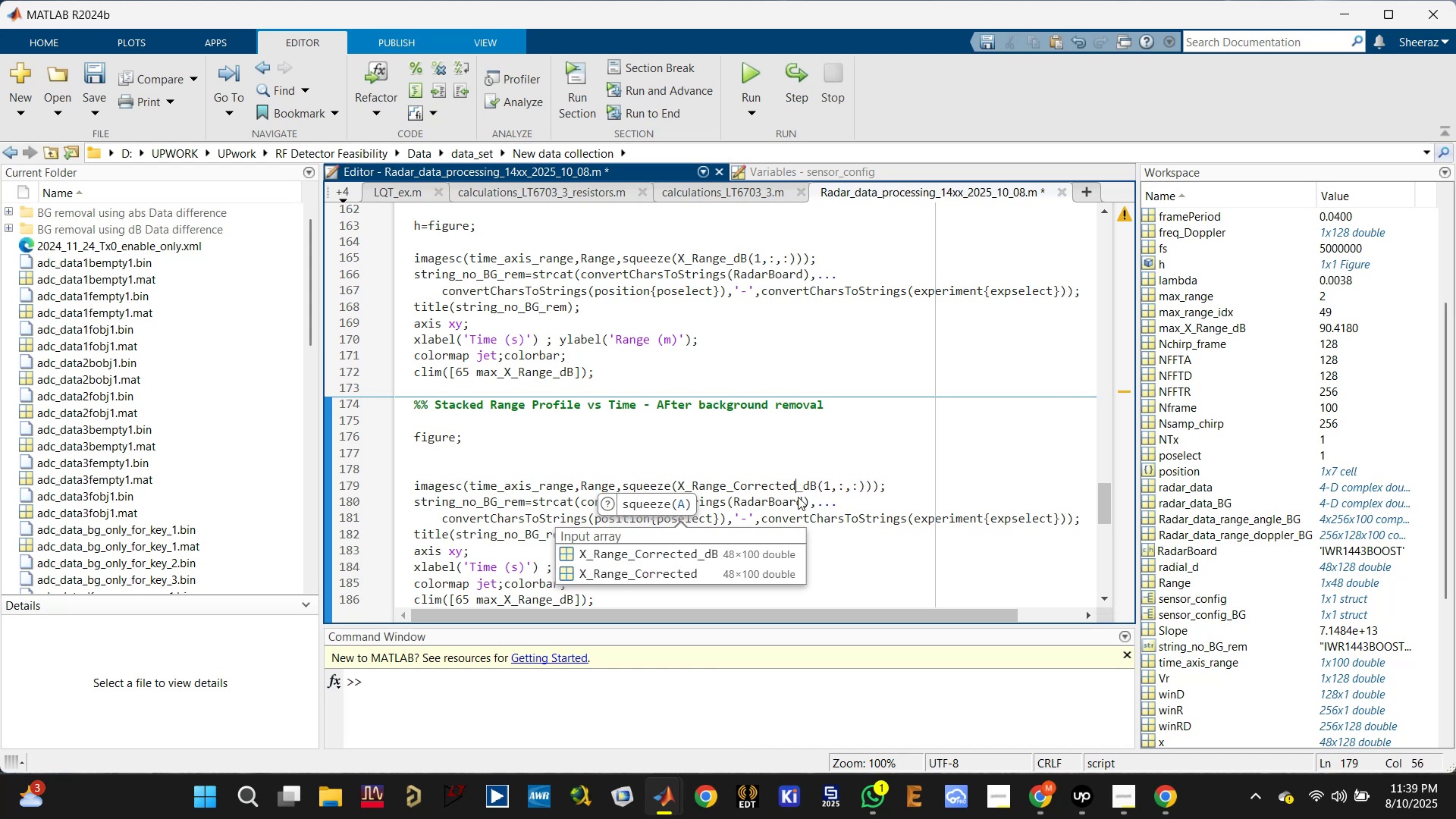 
key(ArrowRight)
 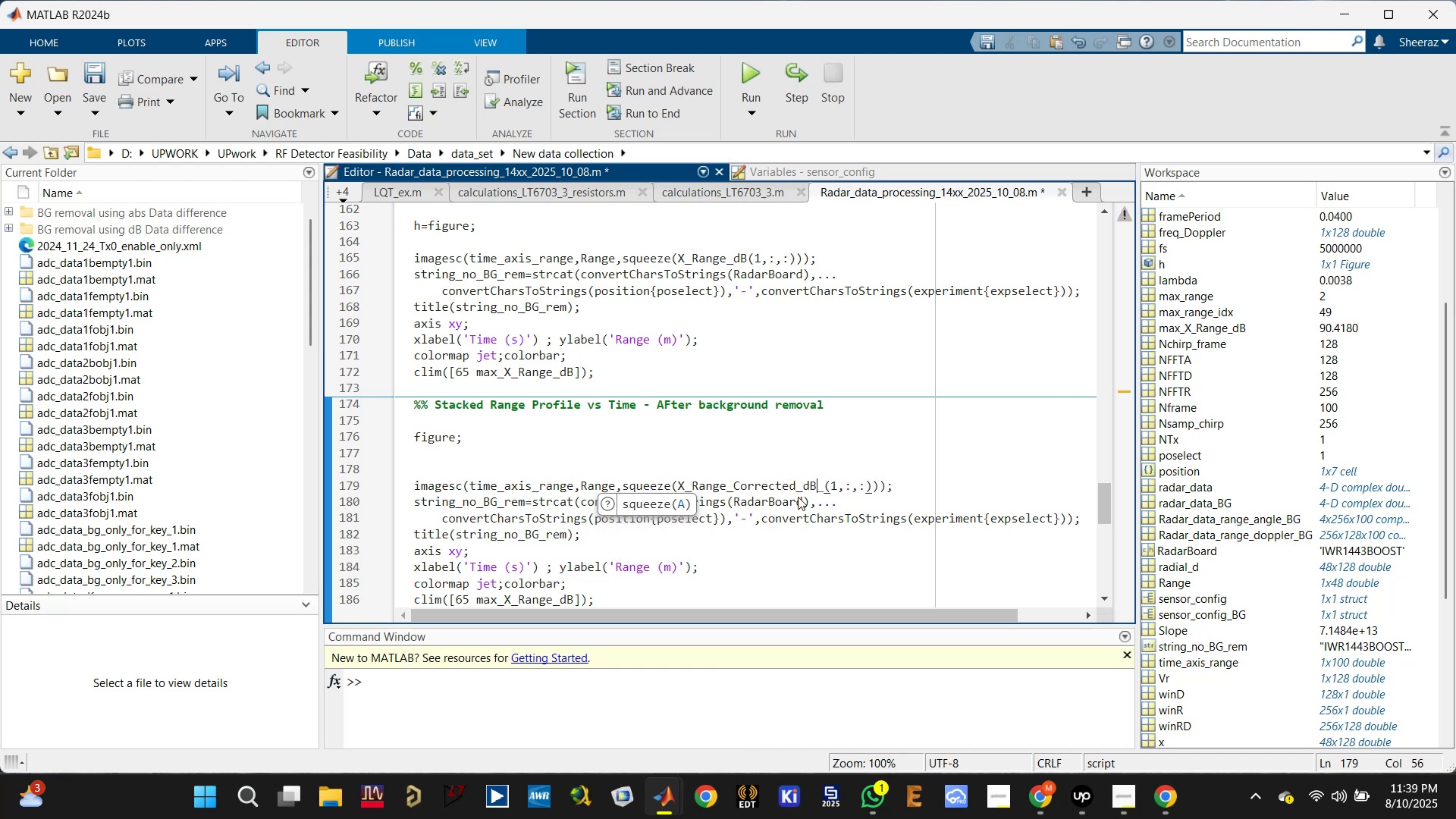 
key(ArrowRight)
 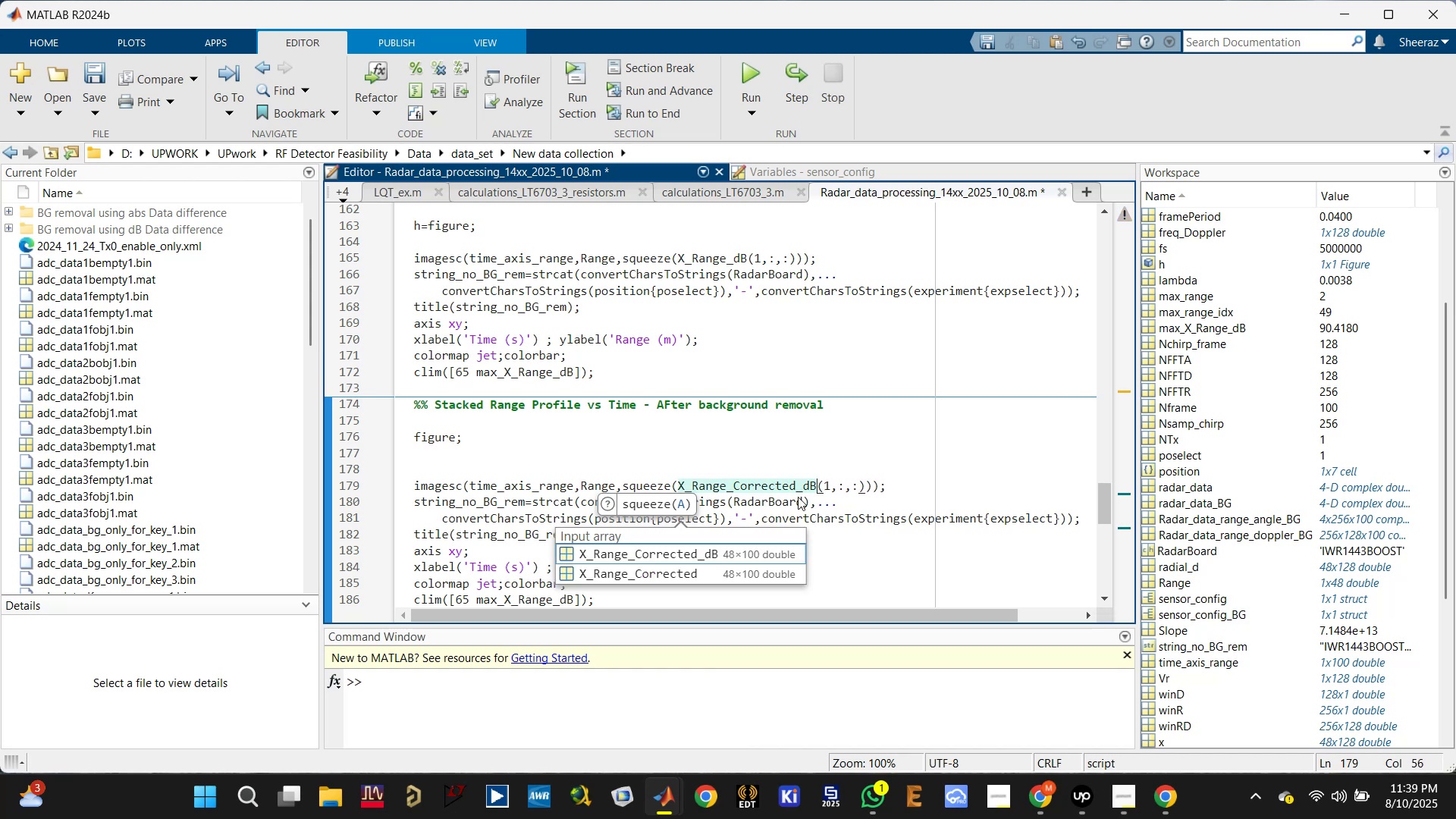 
key(ArrowRight)
 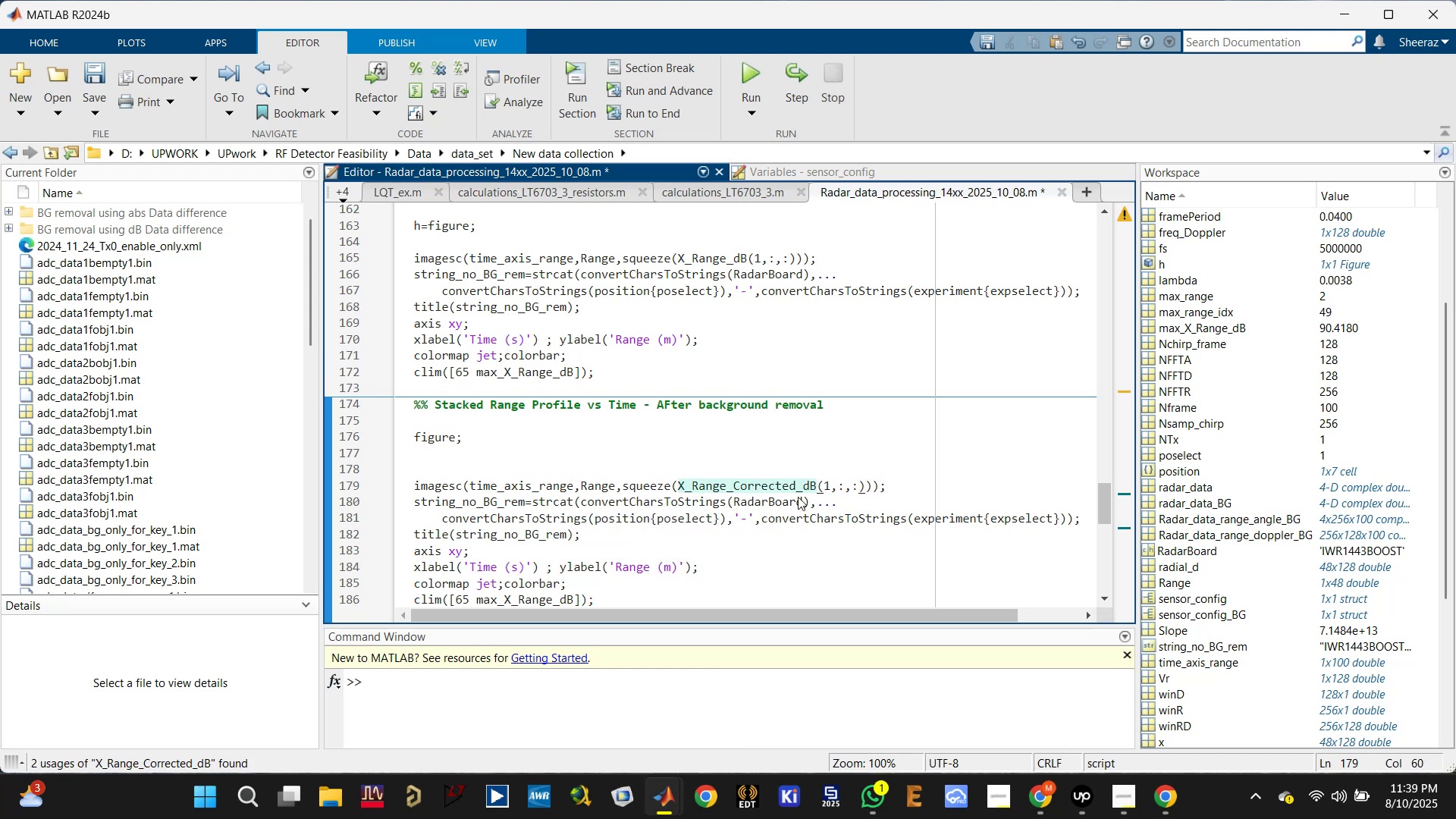 
key(Delete)
 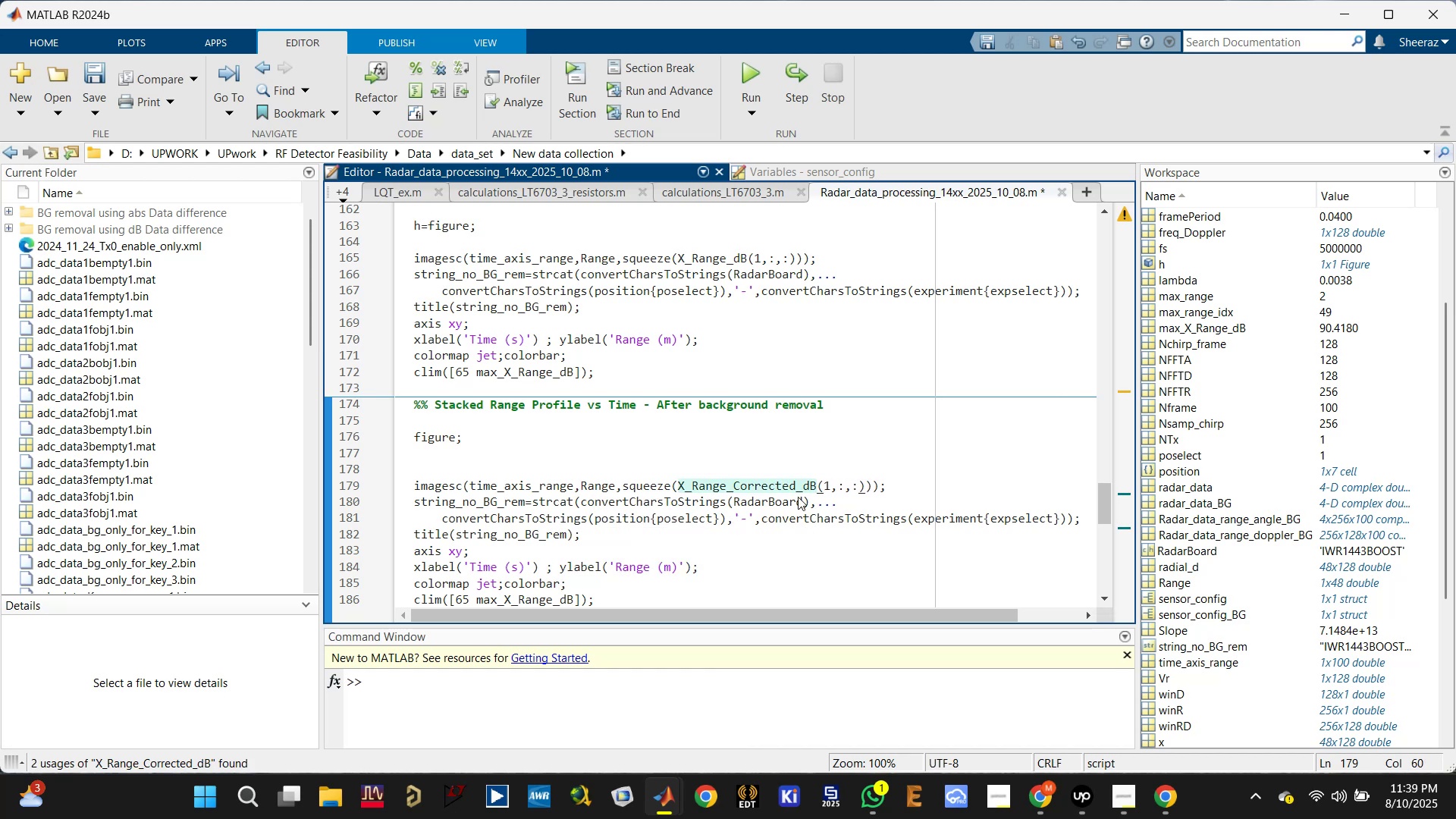 
key(NumLock)
 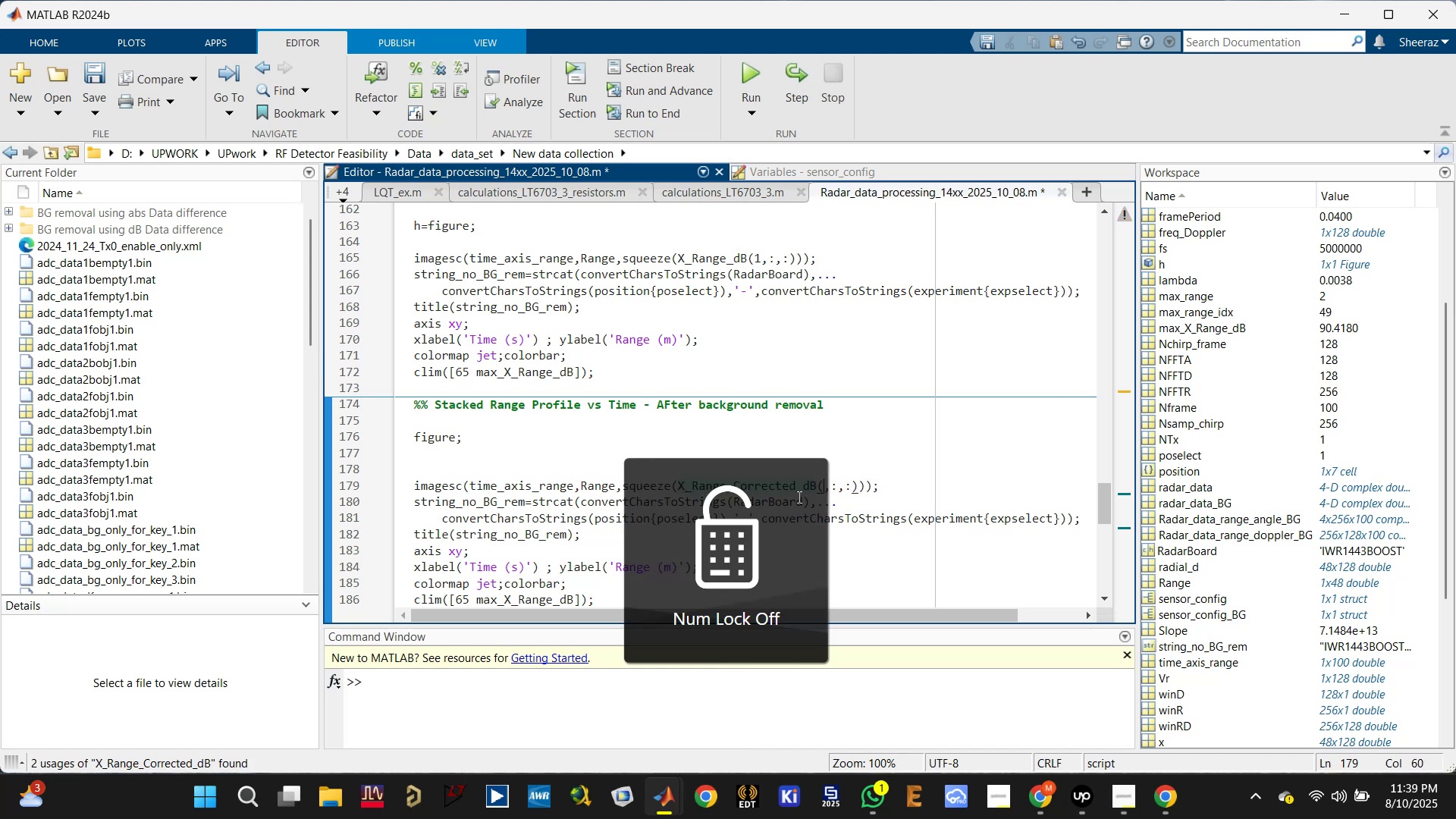 
key(Delete)
 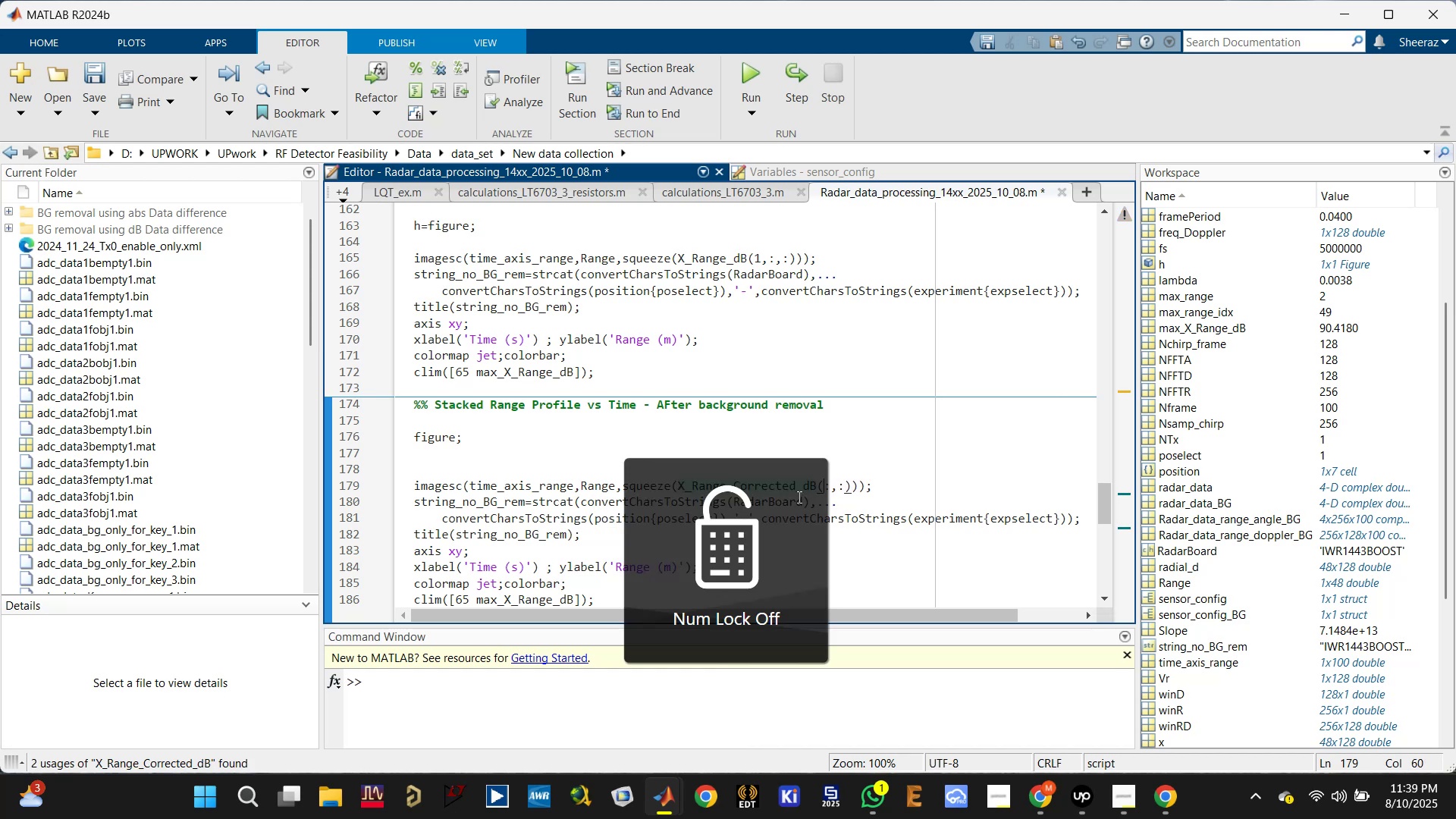 
key(Delete)
 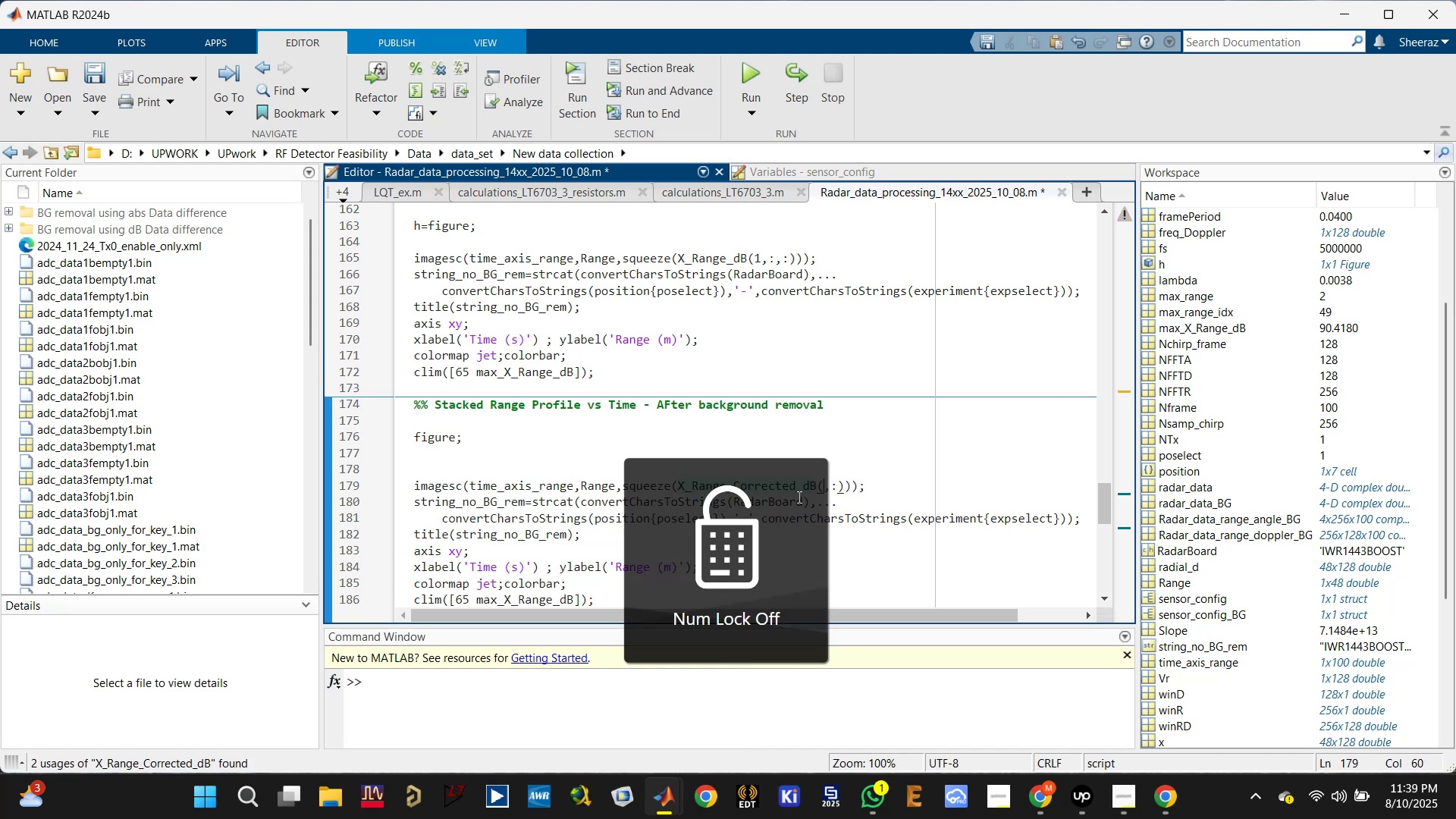 
key(Delete)
 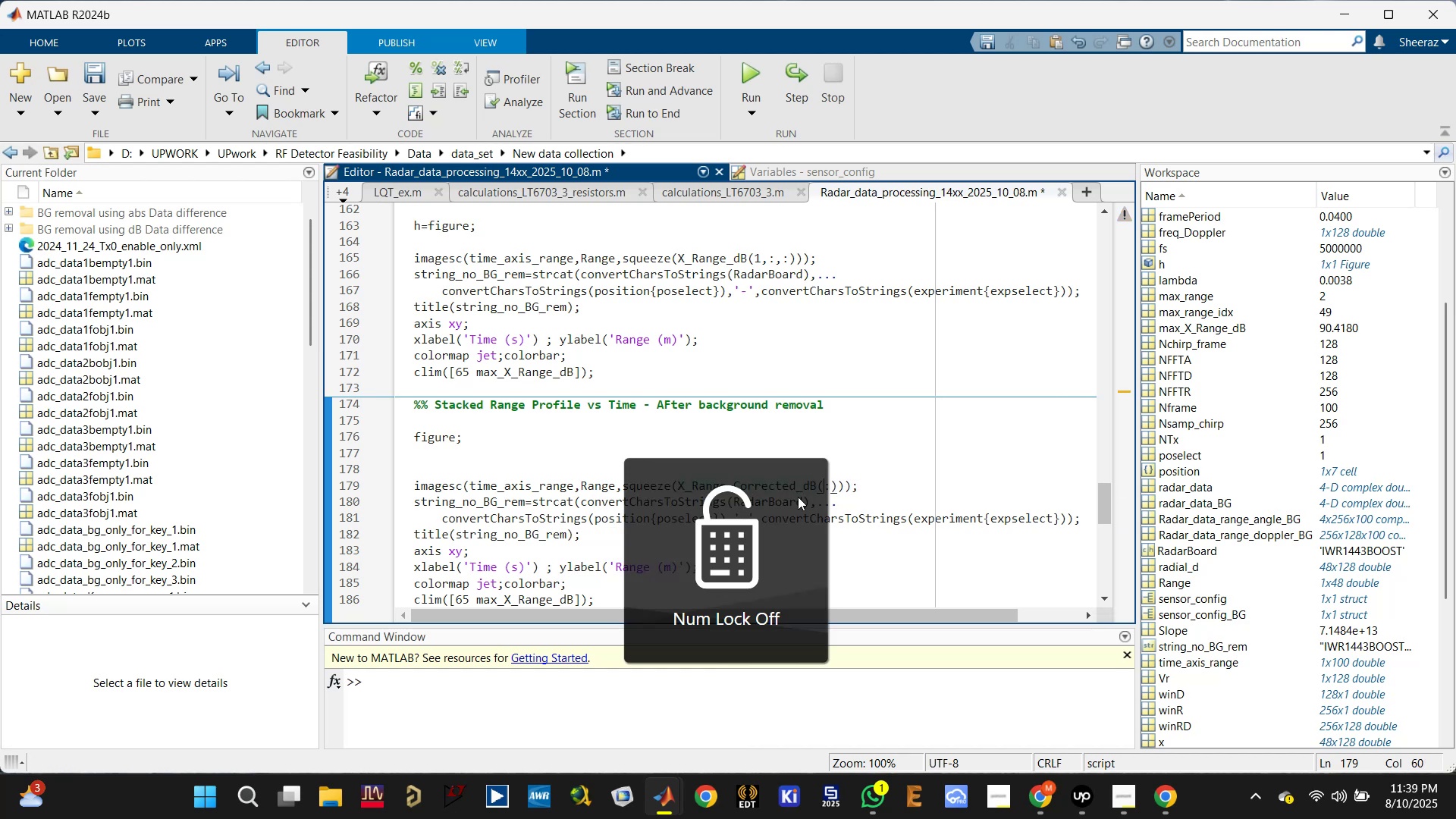 
key(Delete)
 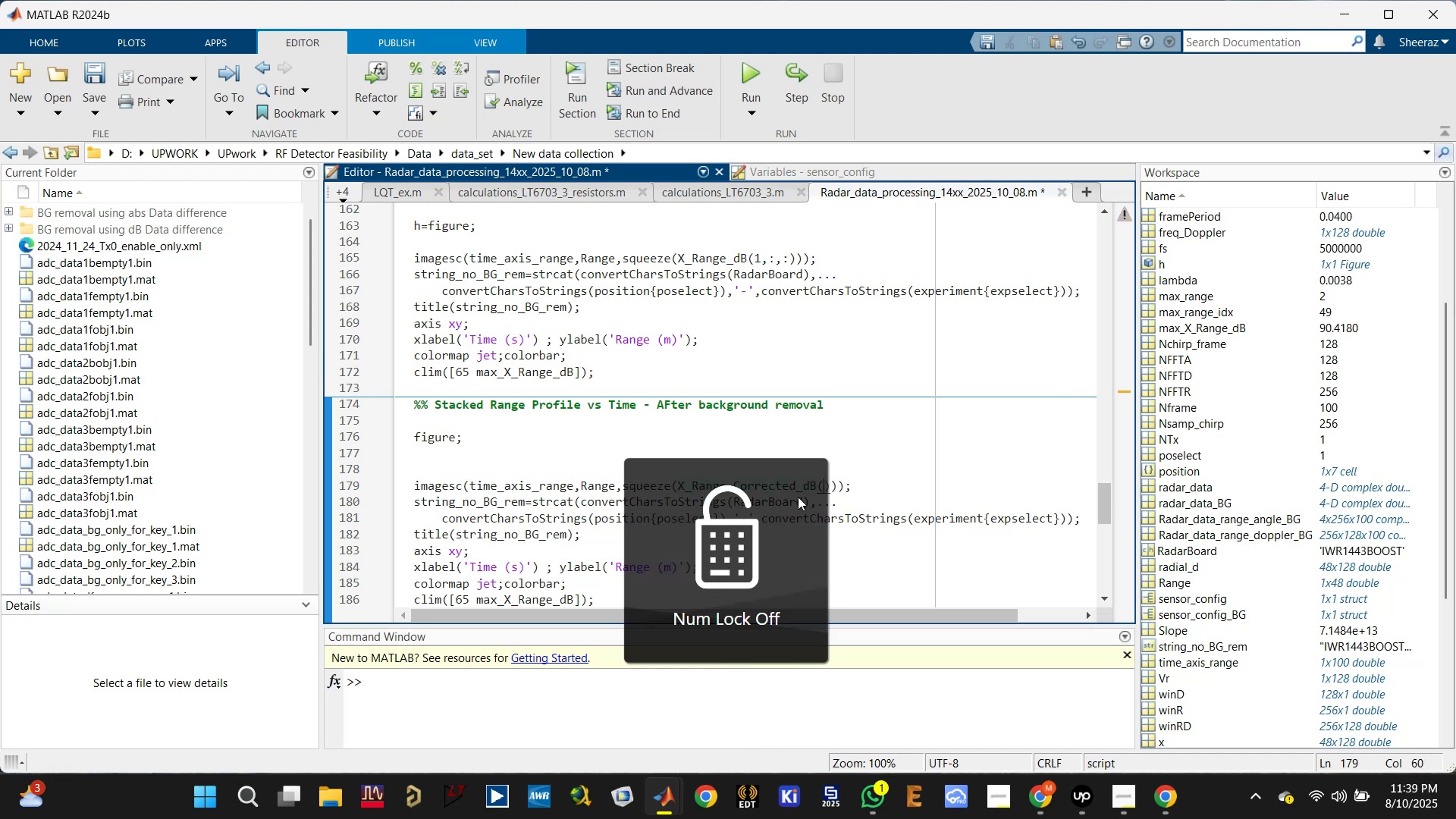 
key(Delete)
 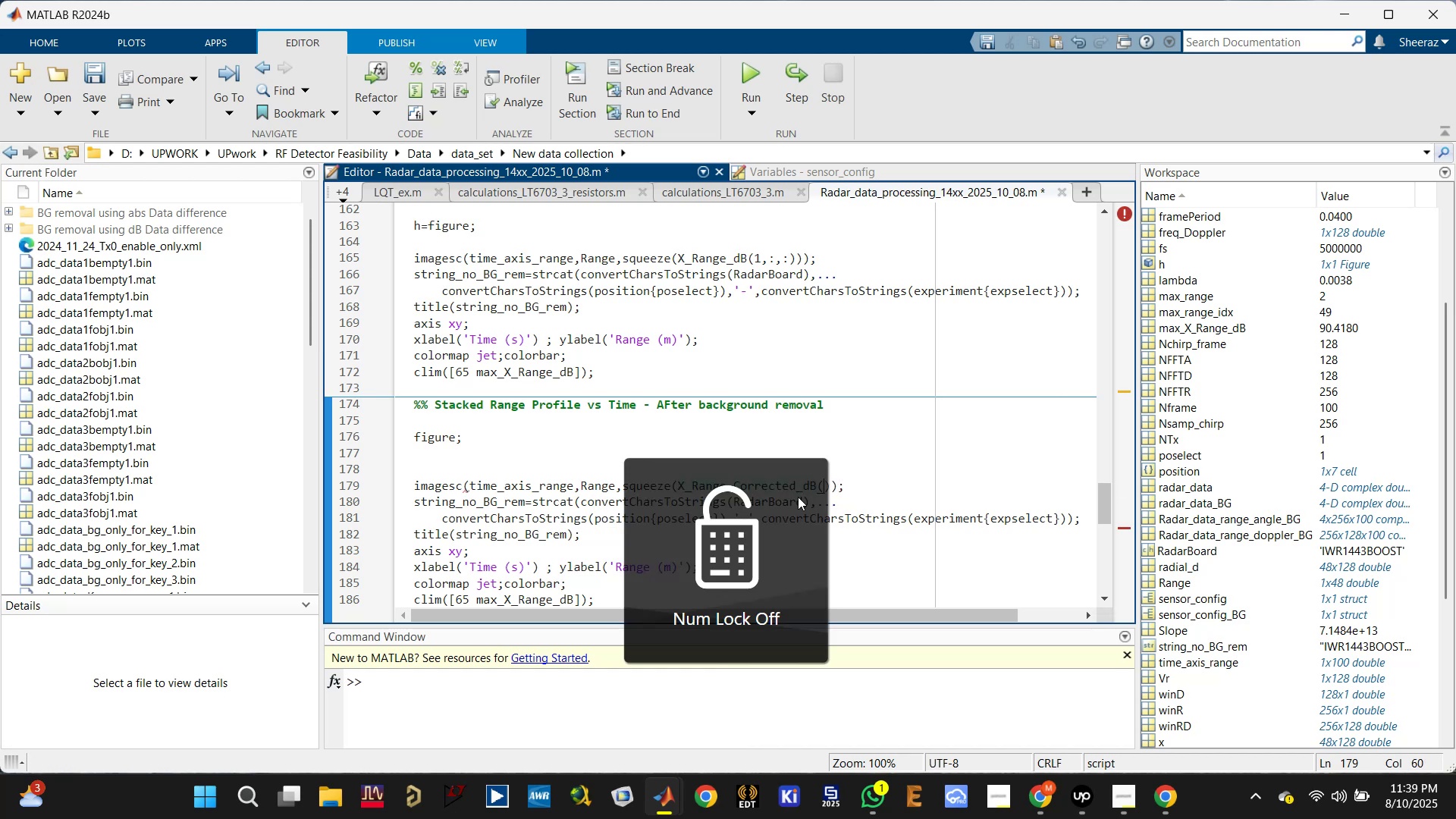 
key(Delete)
 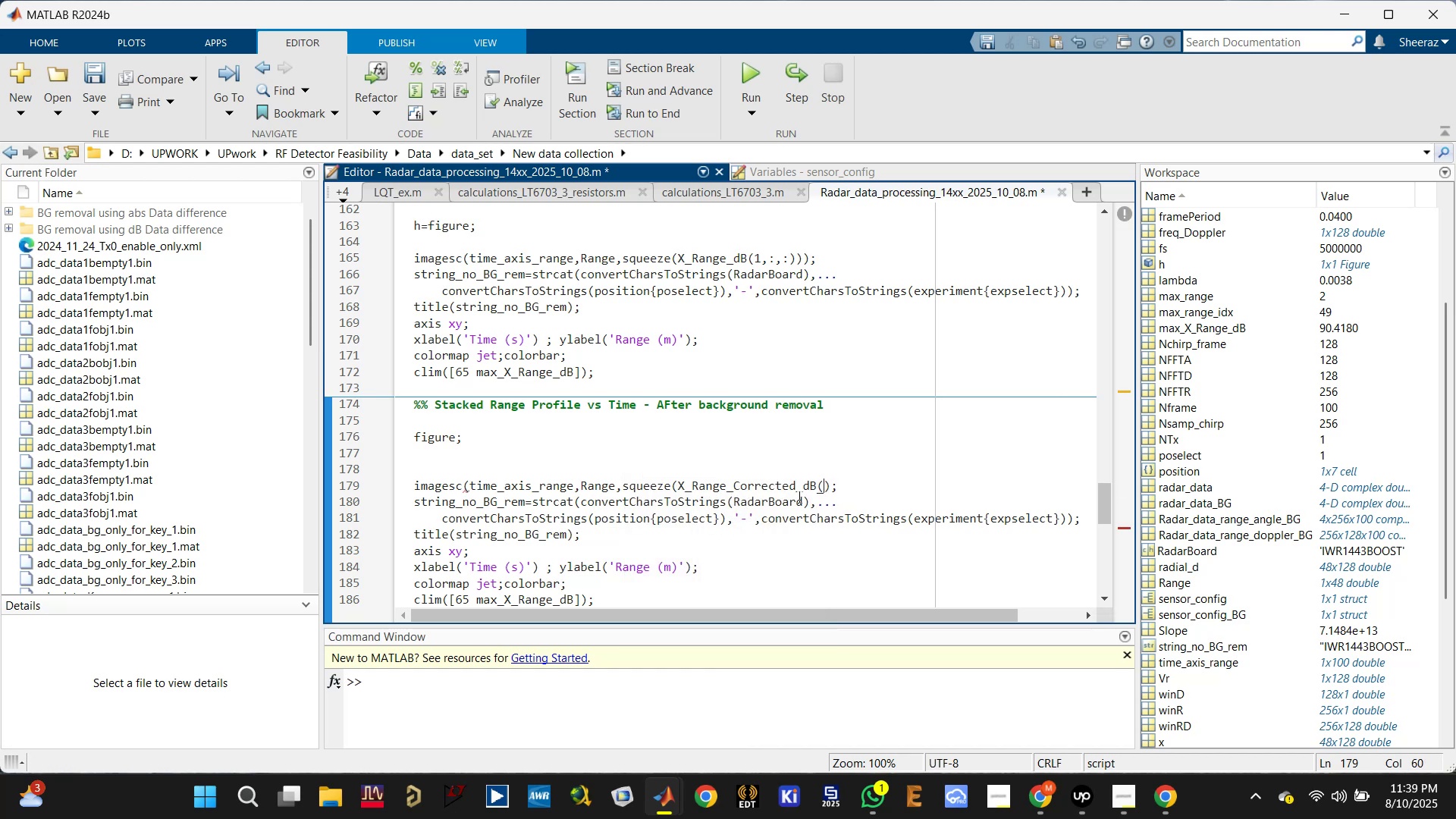 
key(Backspace)
 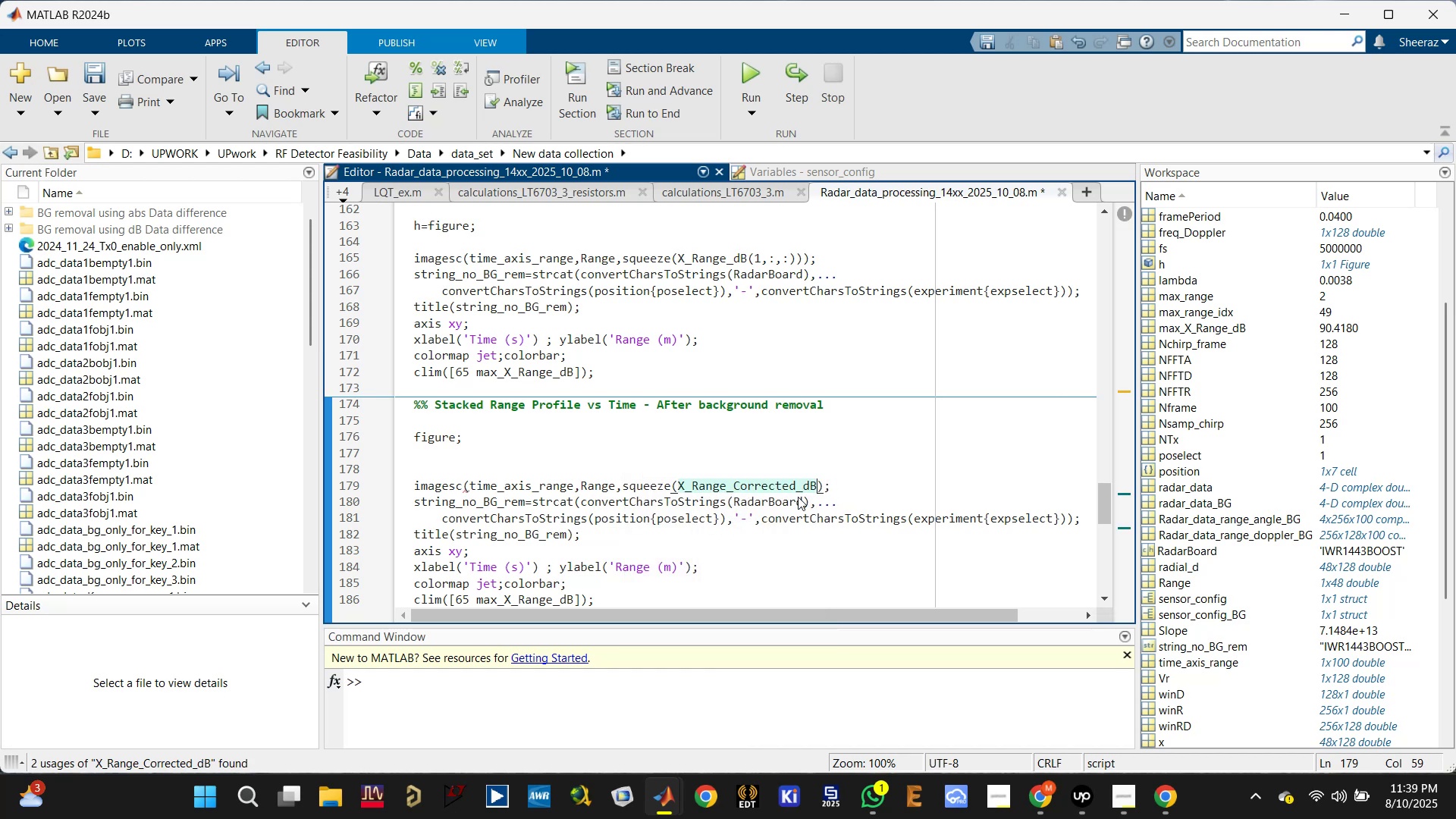 
key(Control+S)
 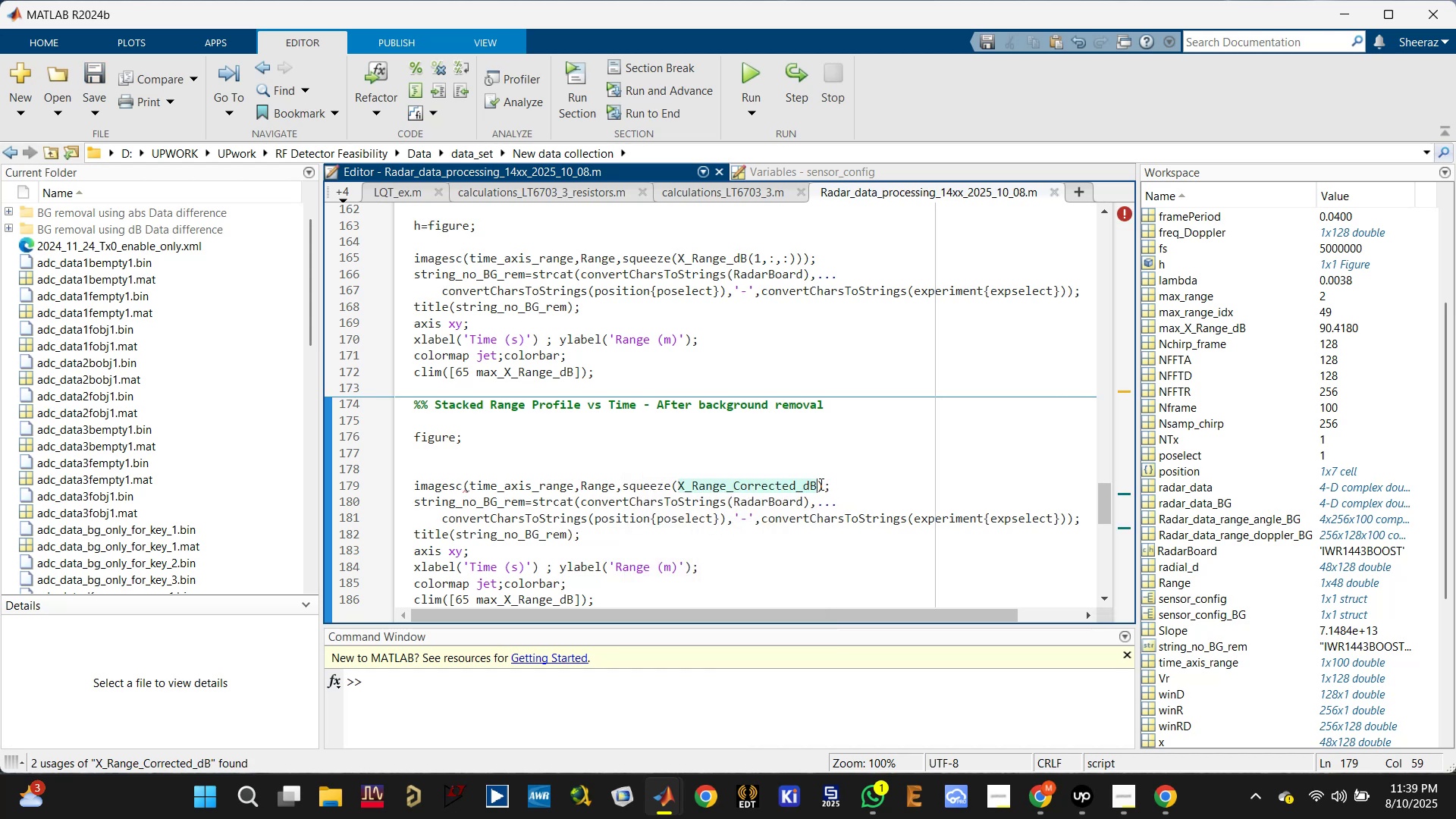 
left_click([824, 481])
 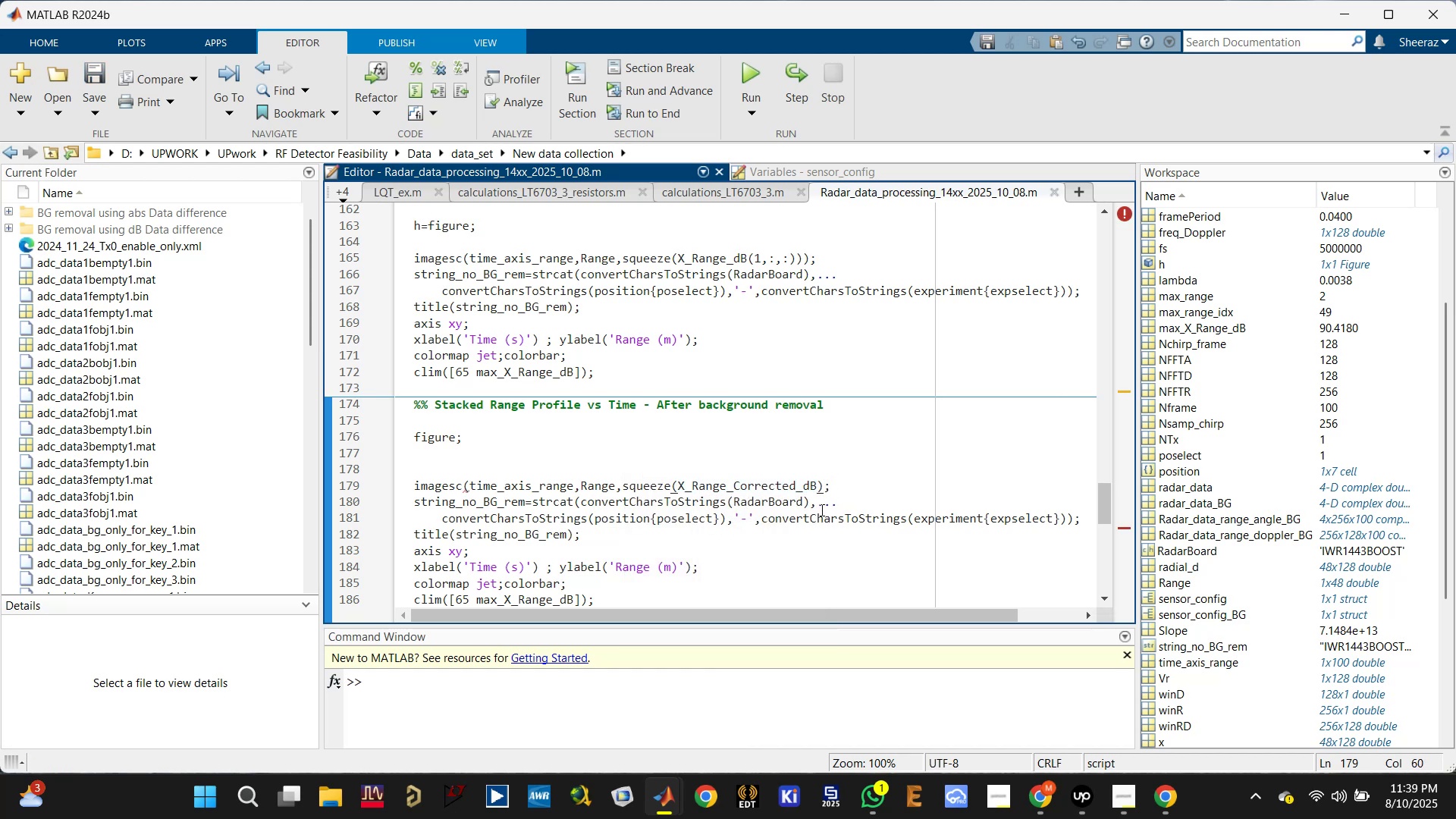 
key(Shift+0)
 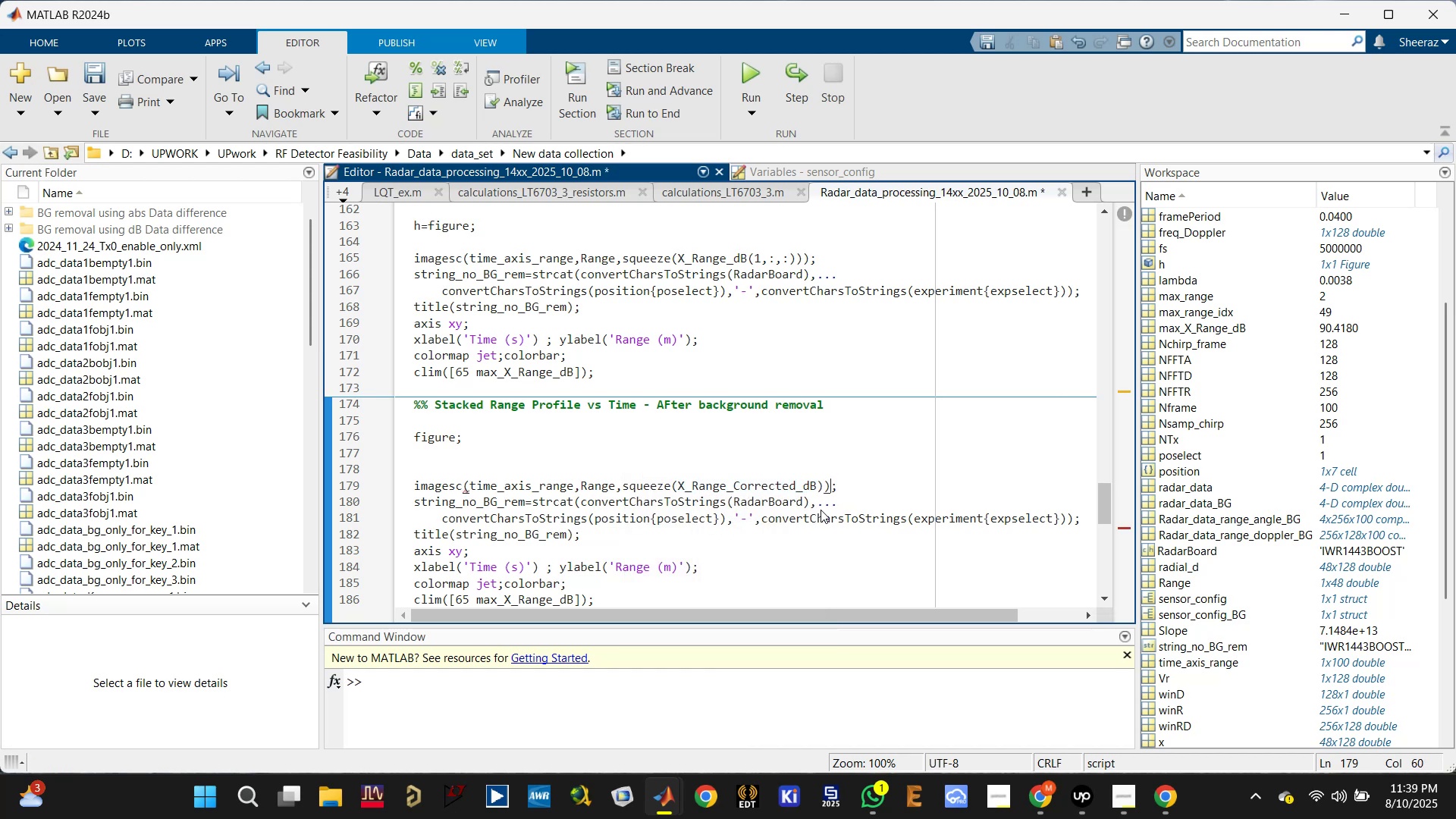 
hold_key(key=ControlLeft, duration=1.25)
 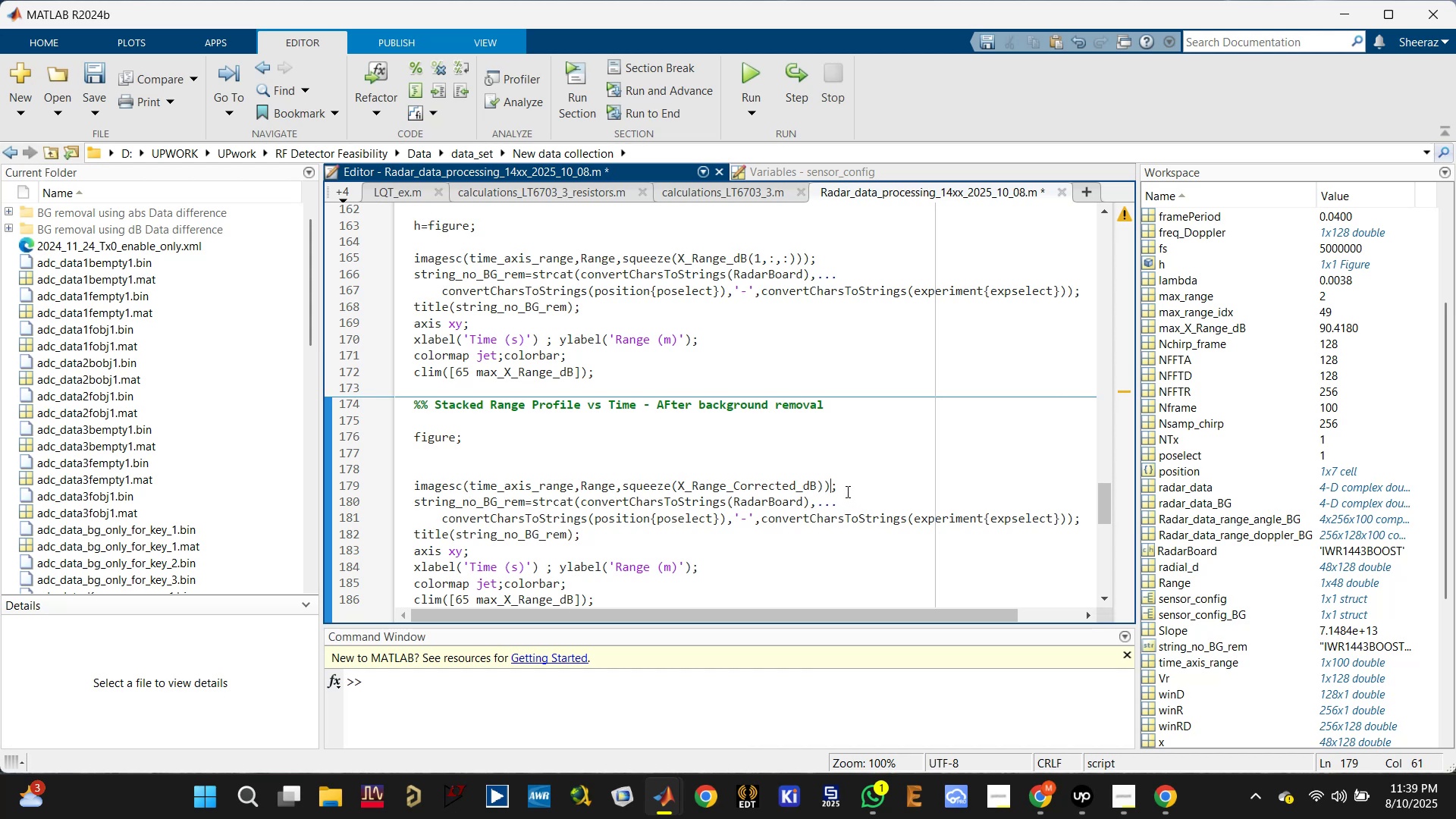 
key(Control+ControlLeft)
 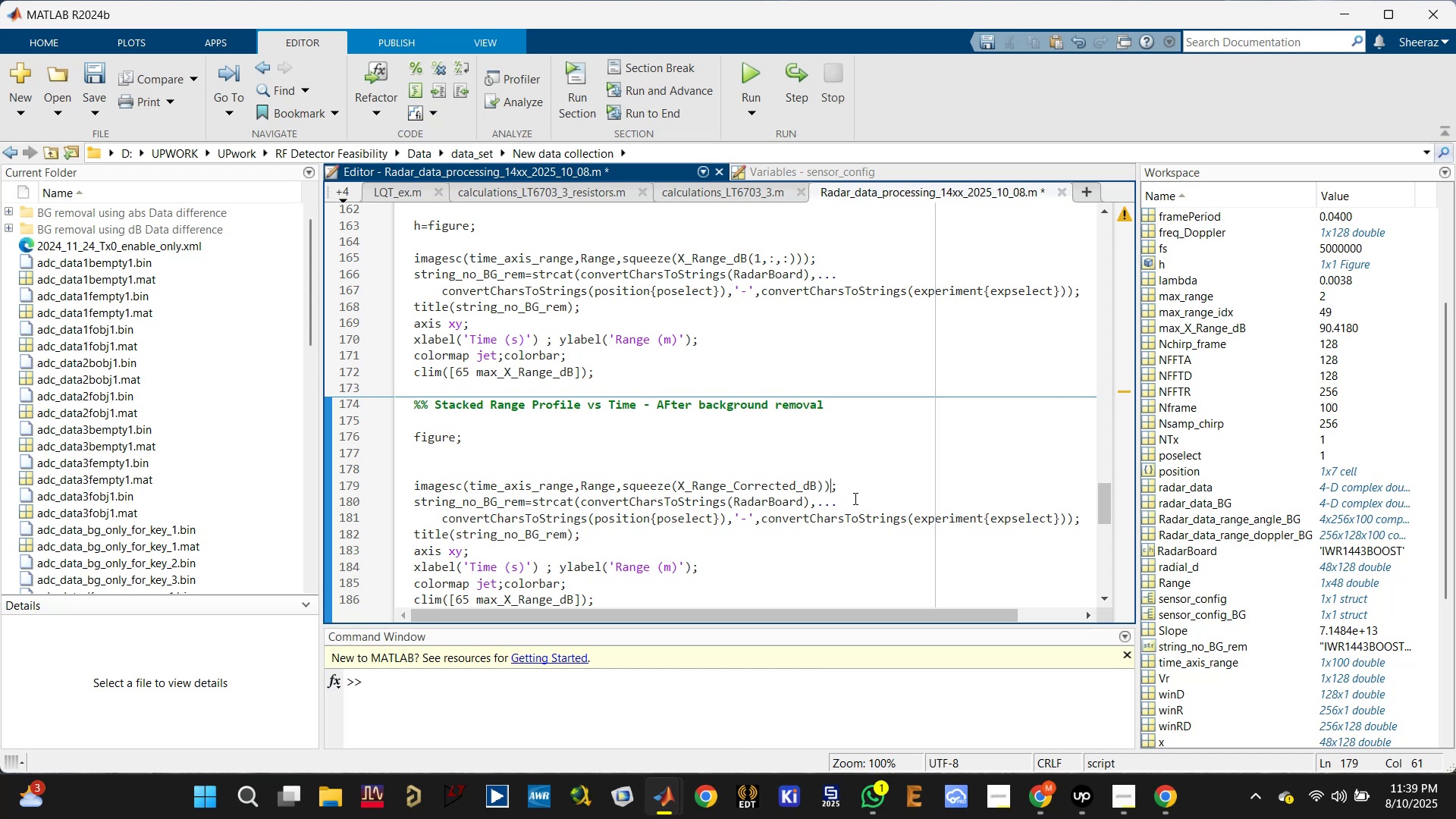 
key(Control+S)
 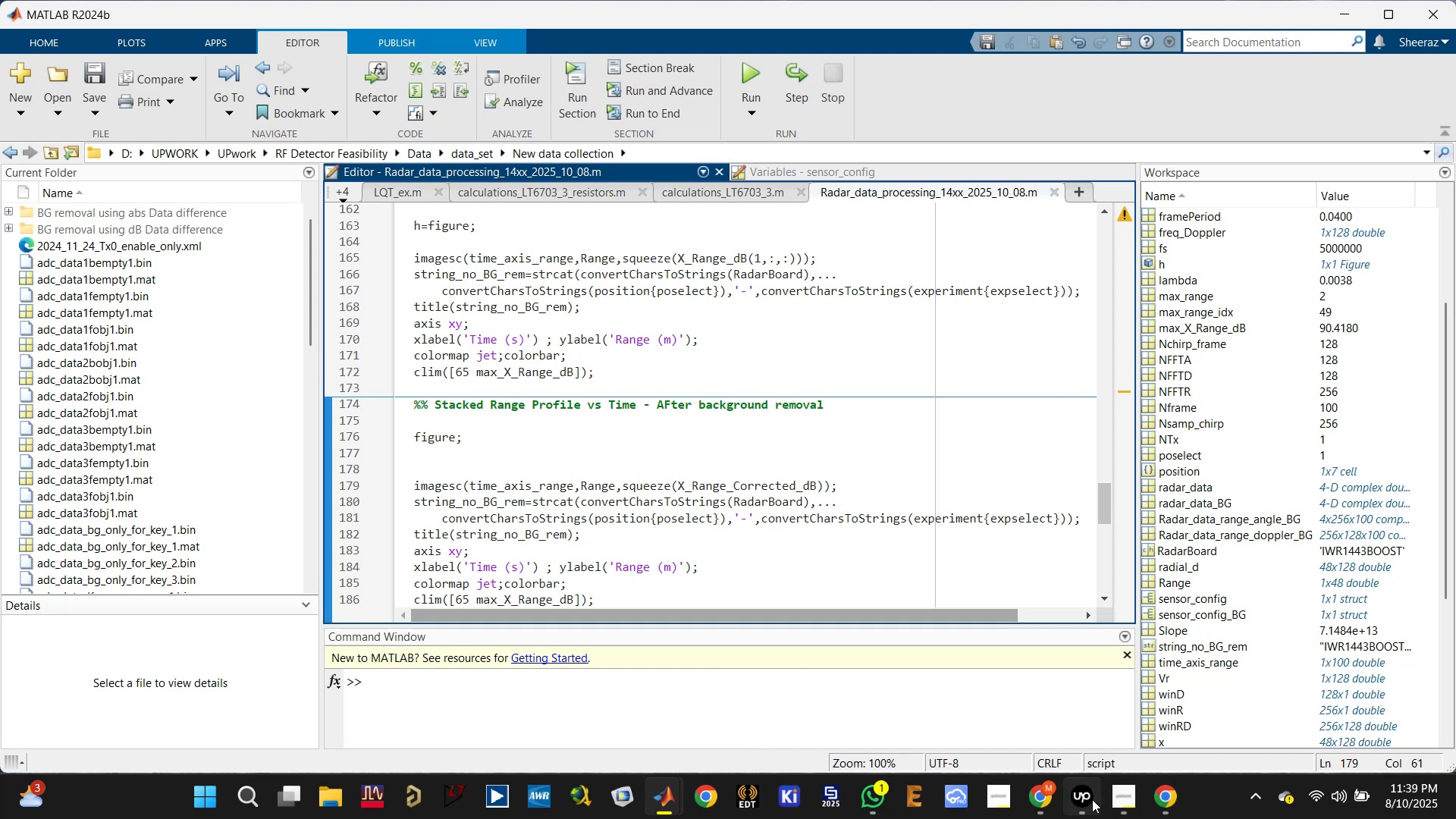 
left_click([1073, 801])
 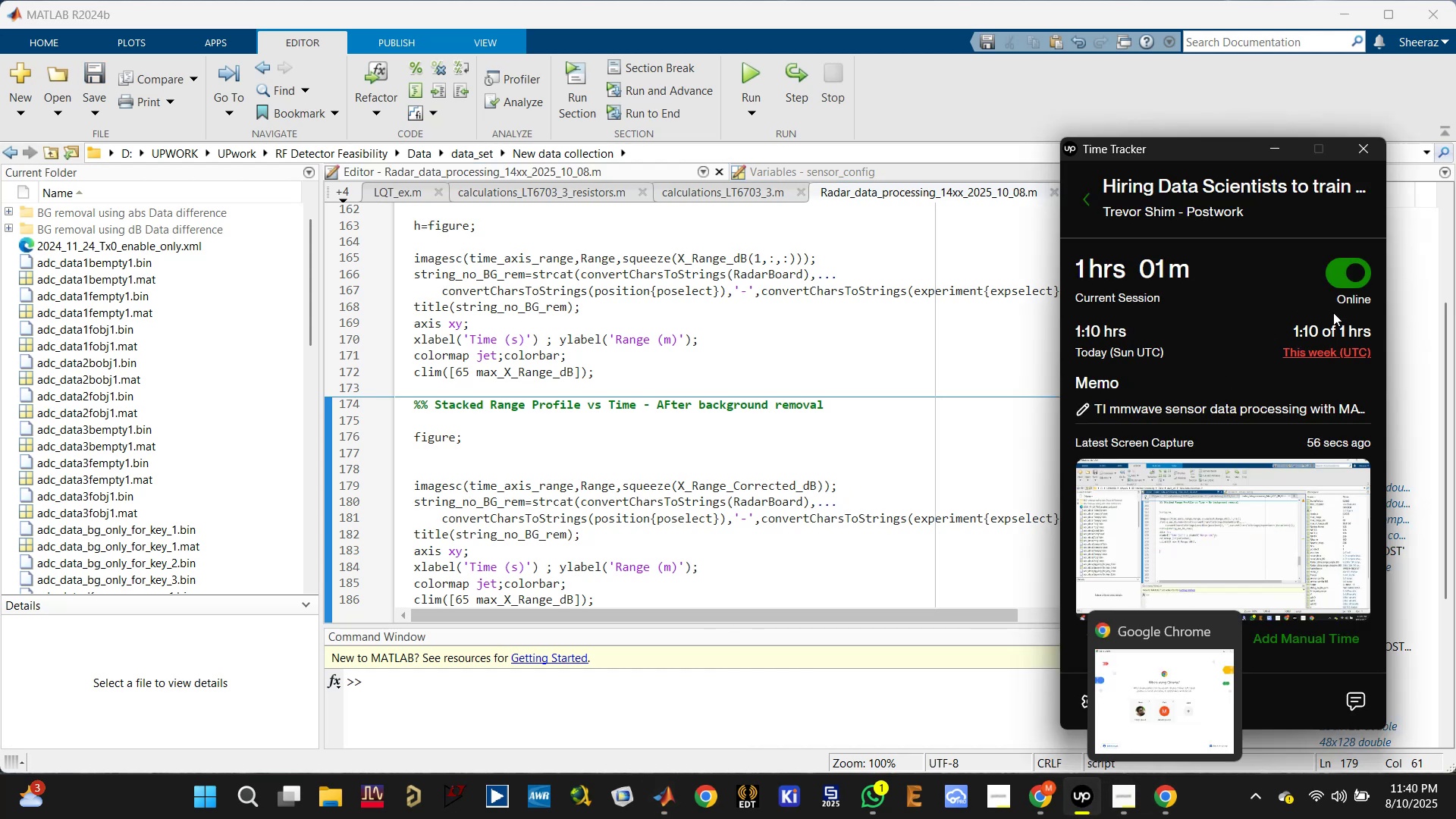 
wait(5.57)
 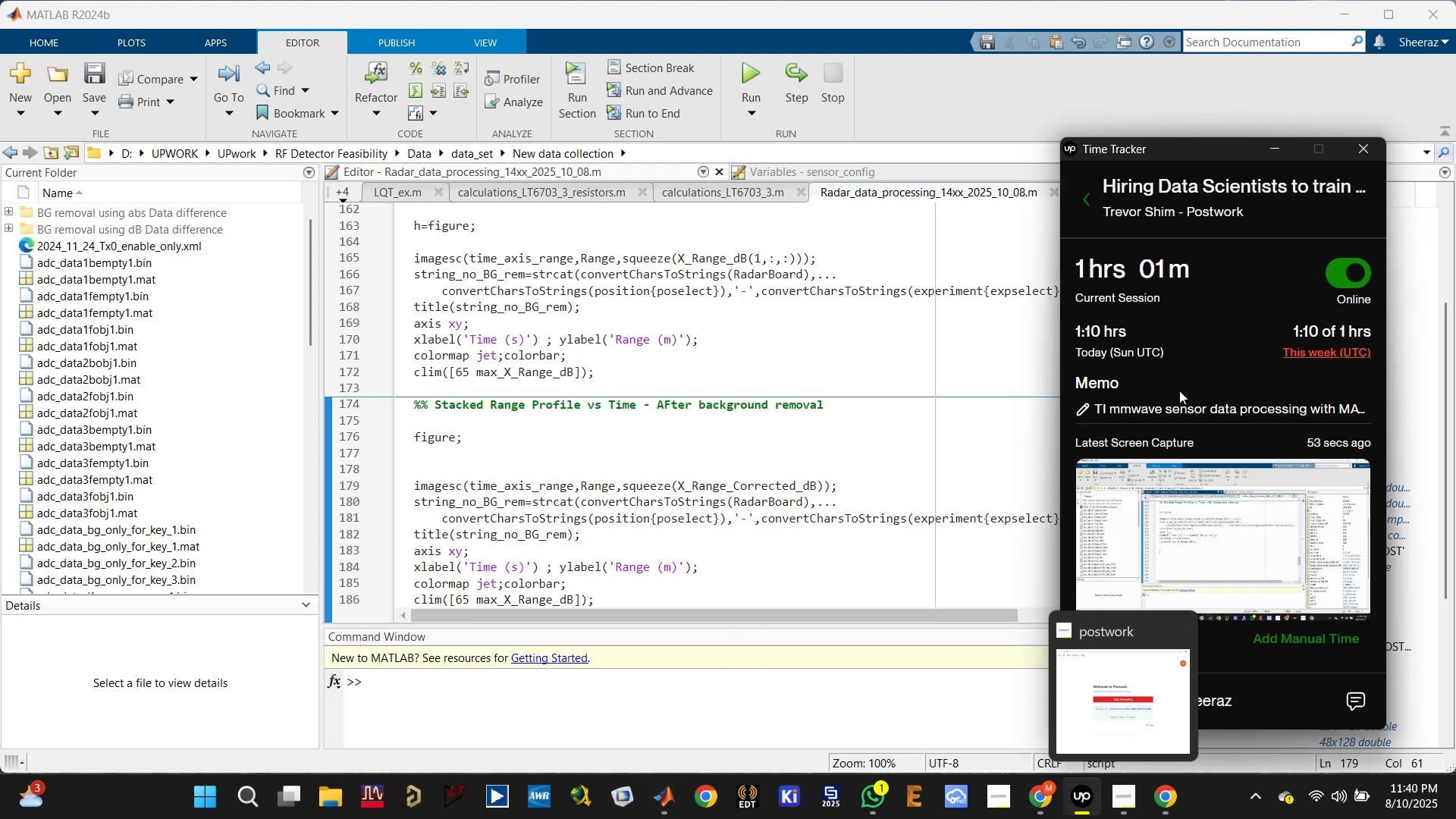 
left_click([1345, 275])
 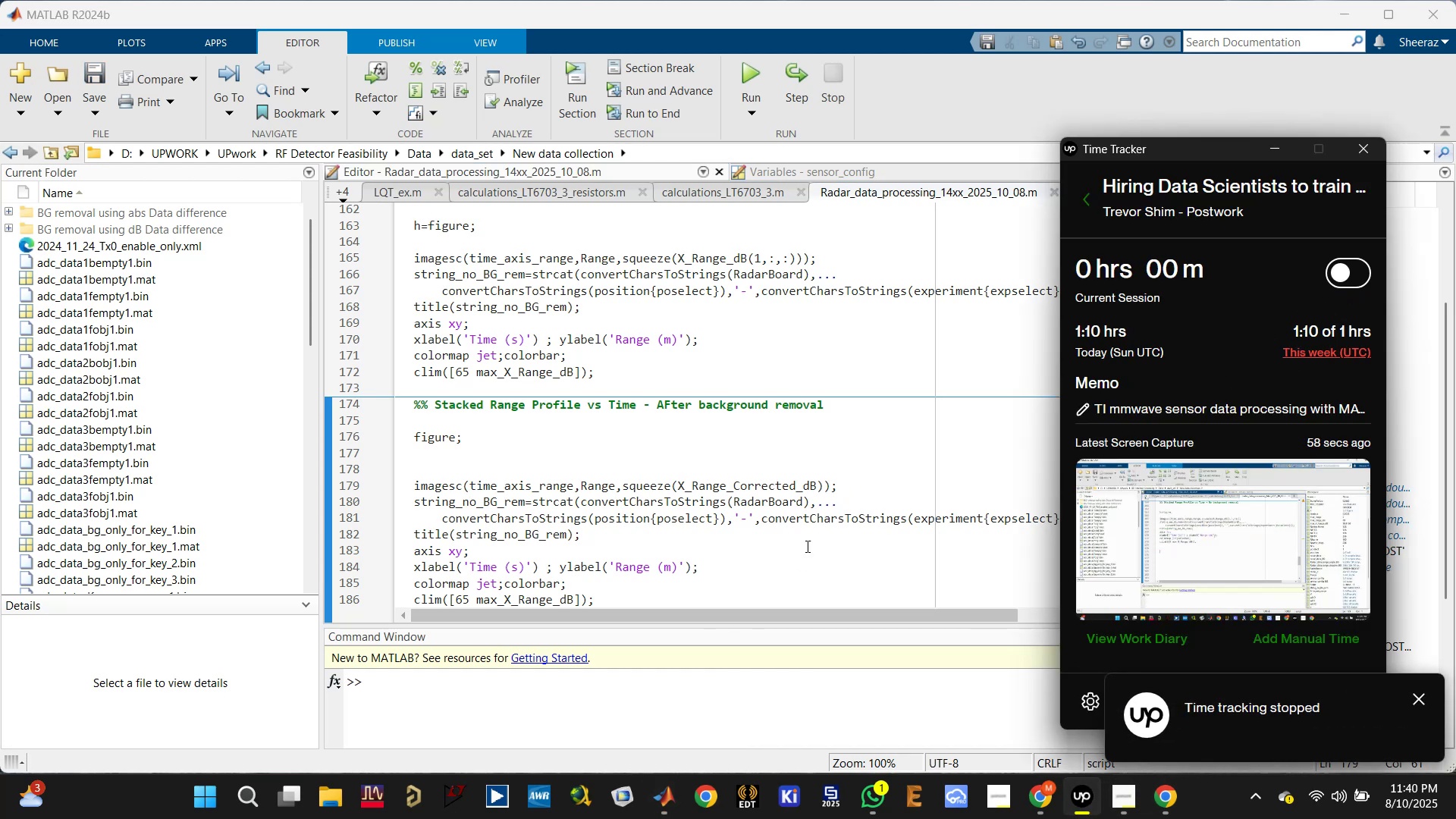 
left_click([813, 542])
 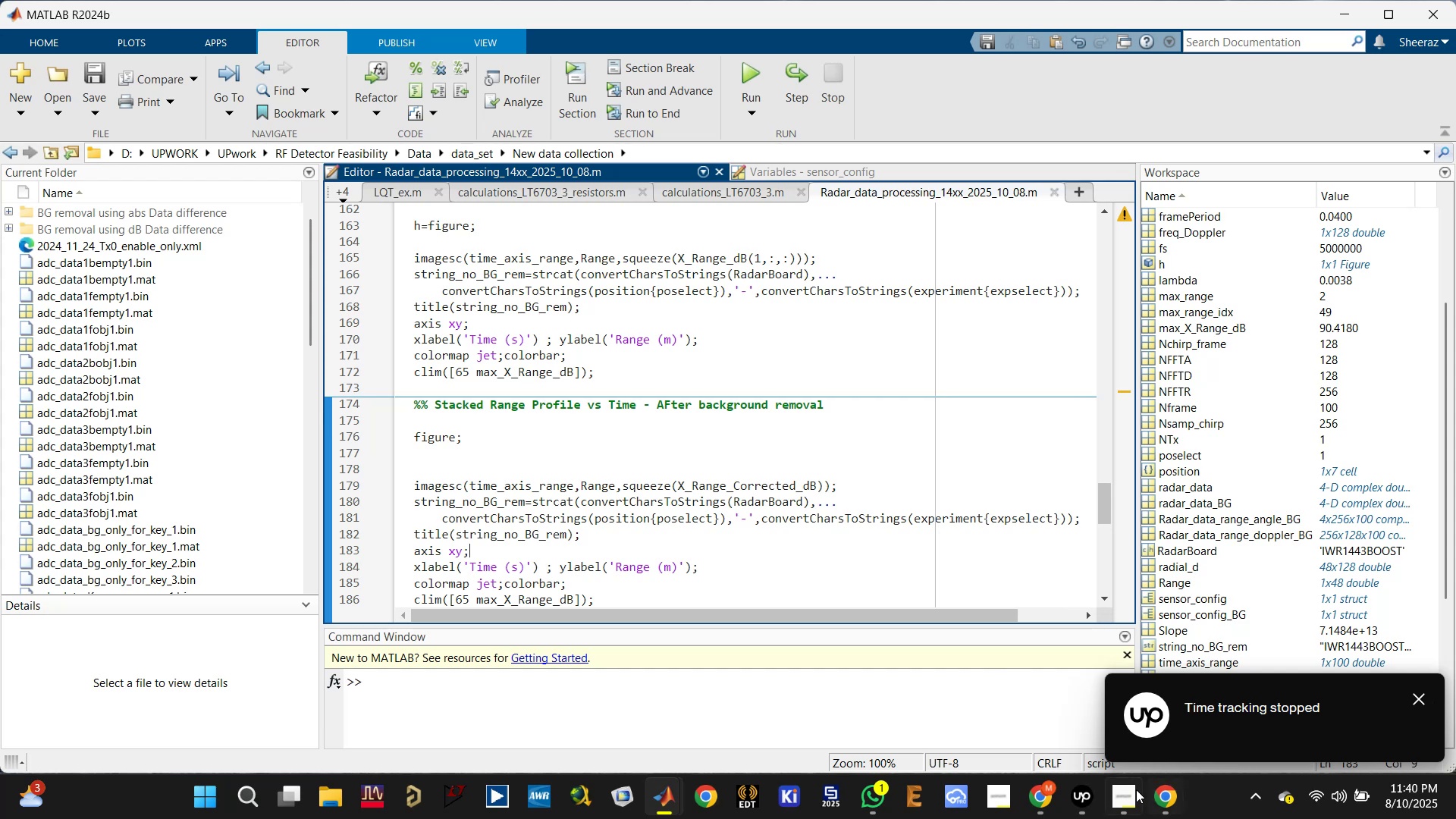 
left_click([1157, 798])
 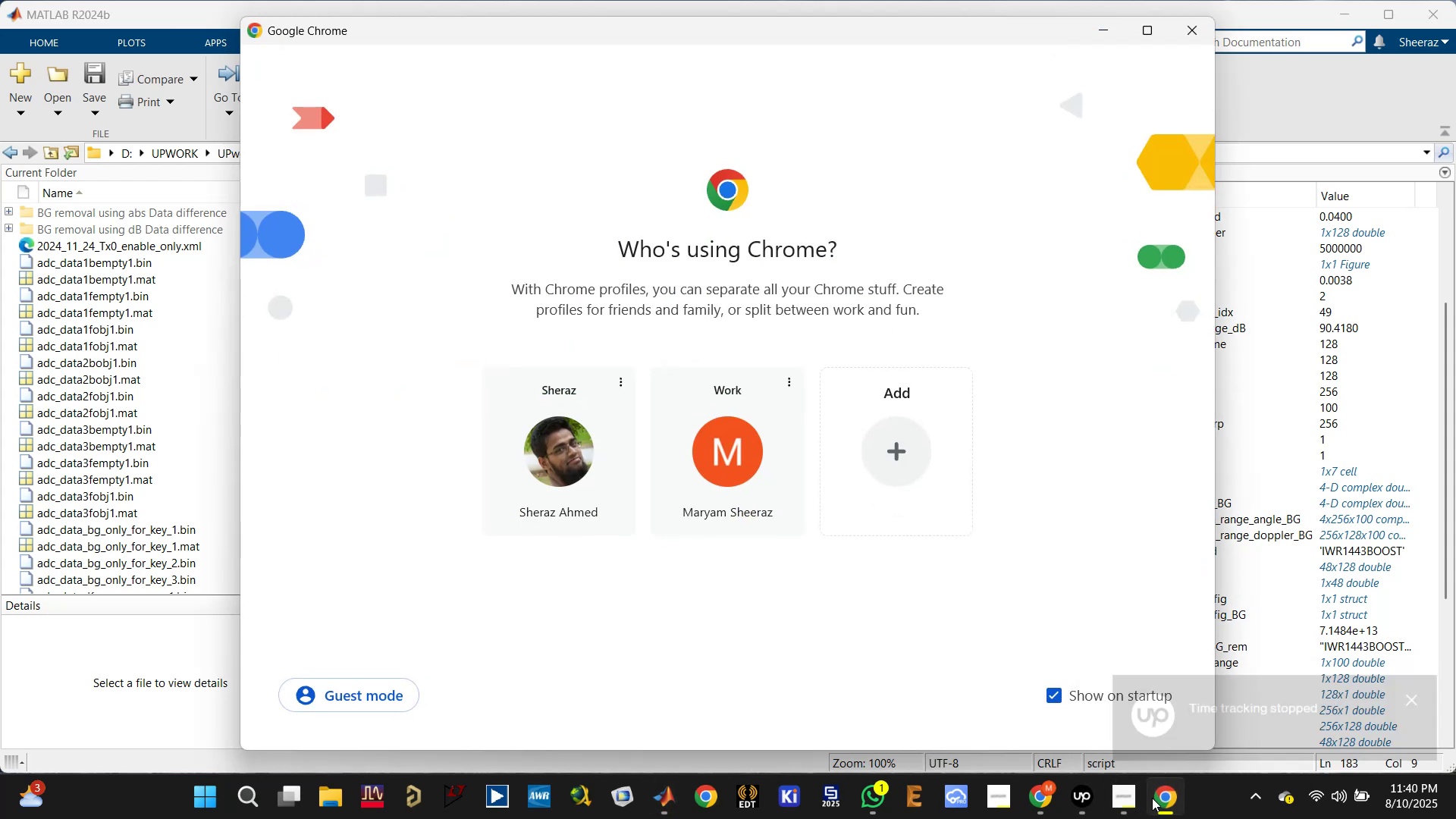 
left_click([1151, 798])
 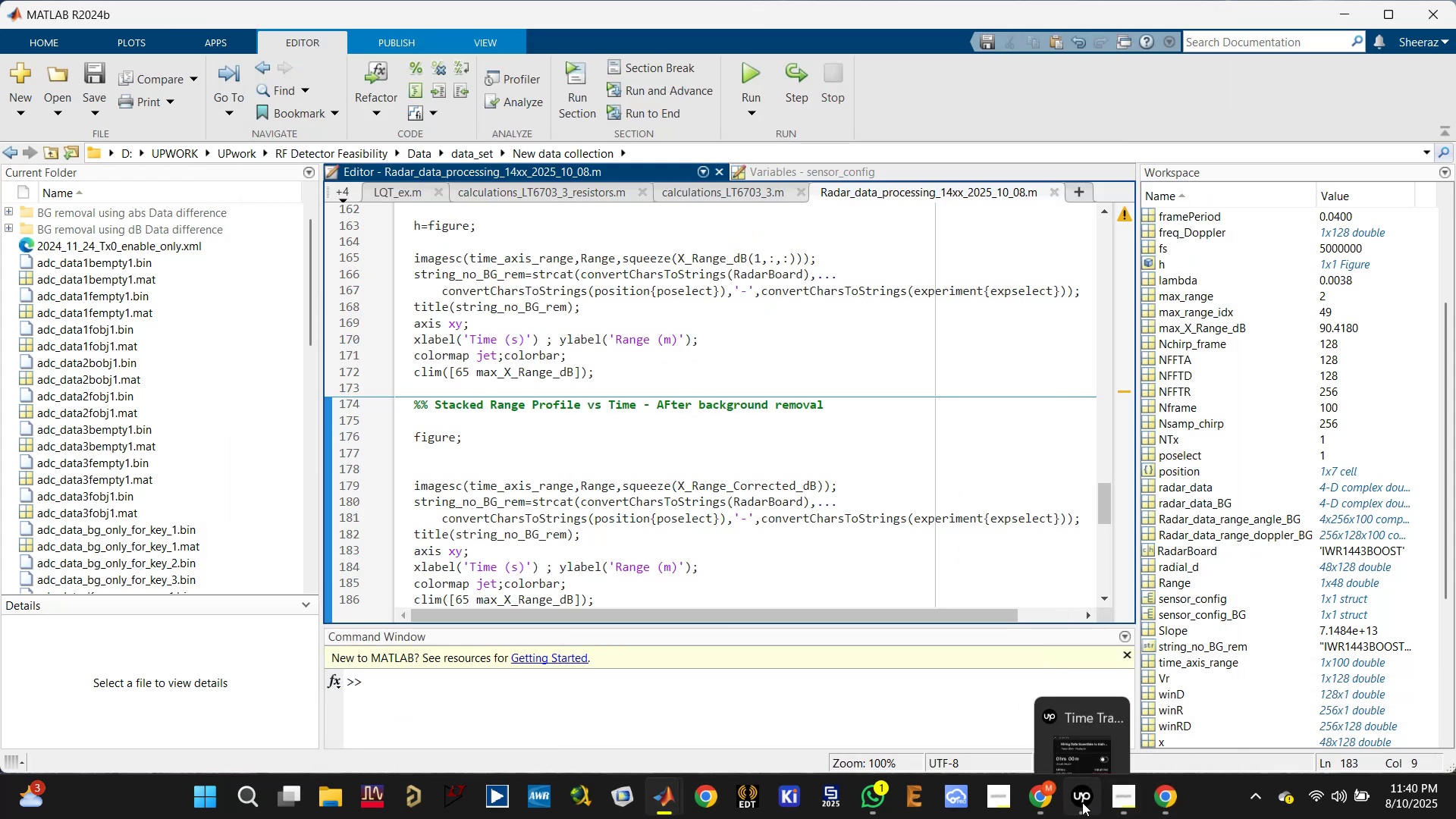 
left_click([1120, 802])
 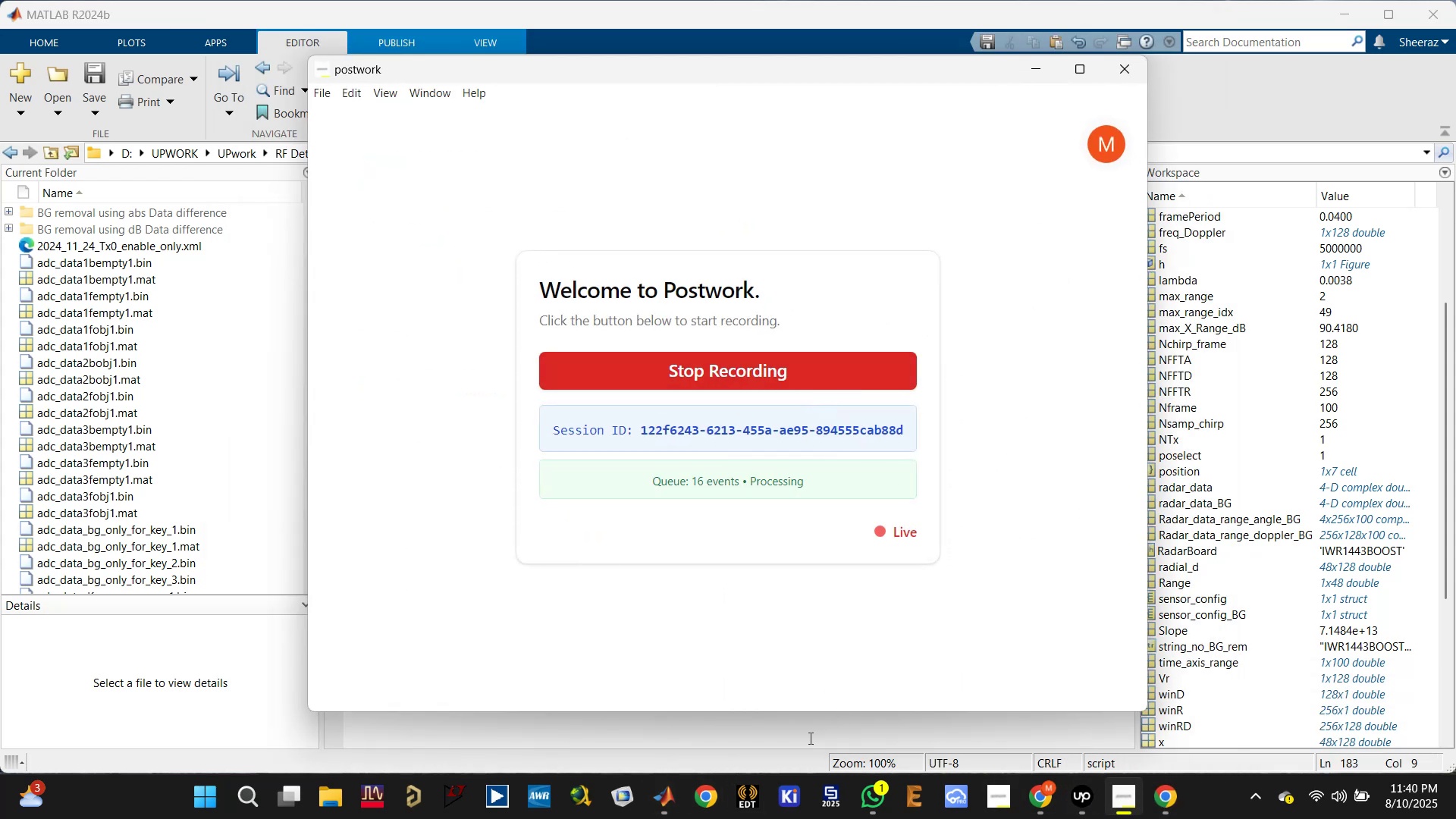 